 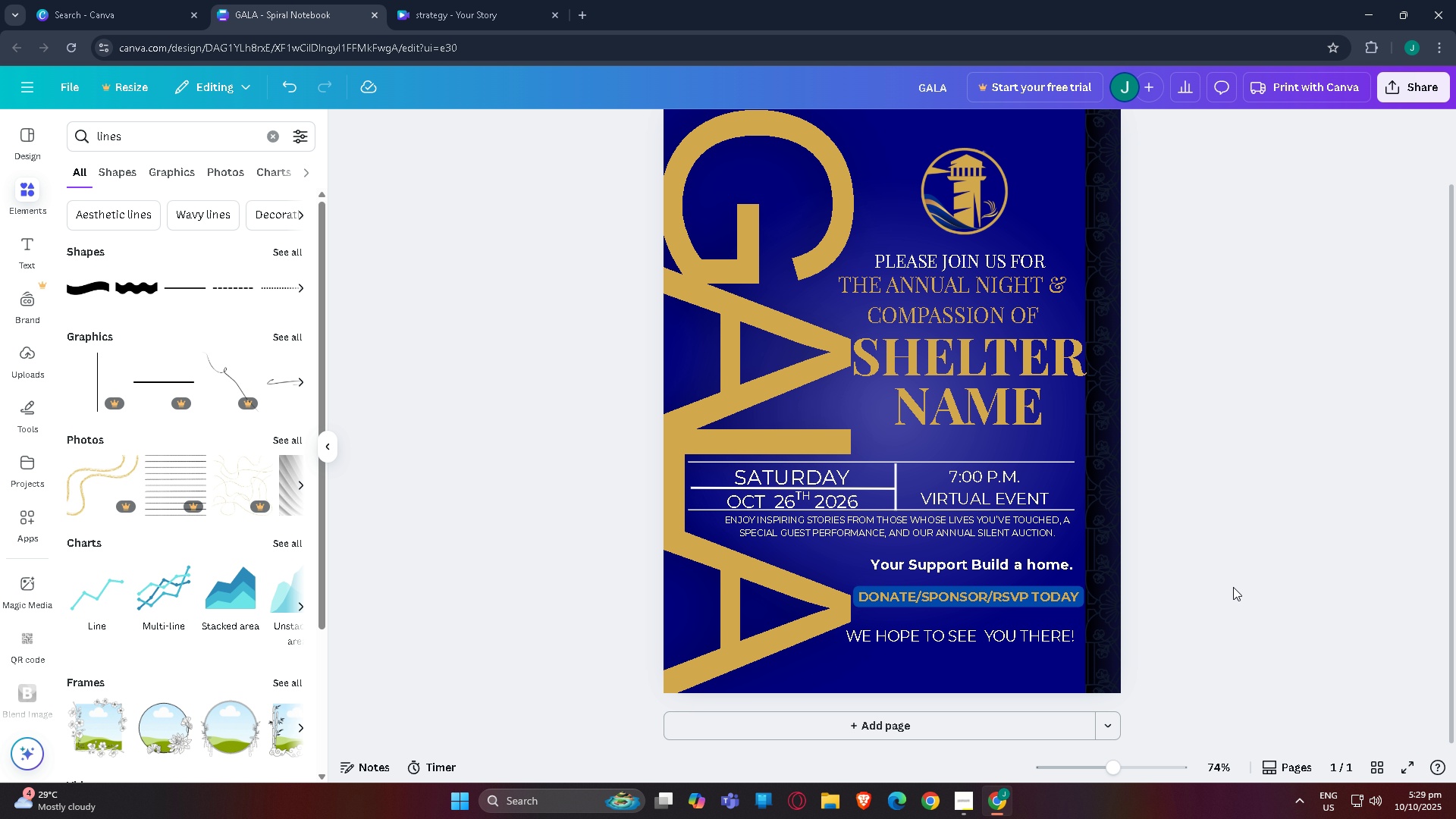 
left_click_drag(start_coordinate=[880, 523], to_coordinate=[883, 528])
 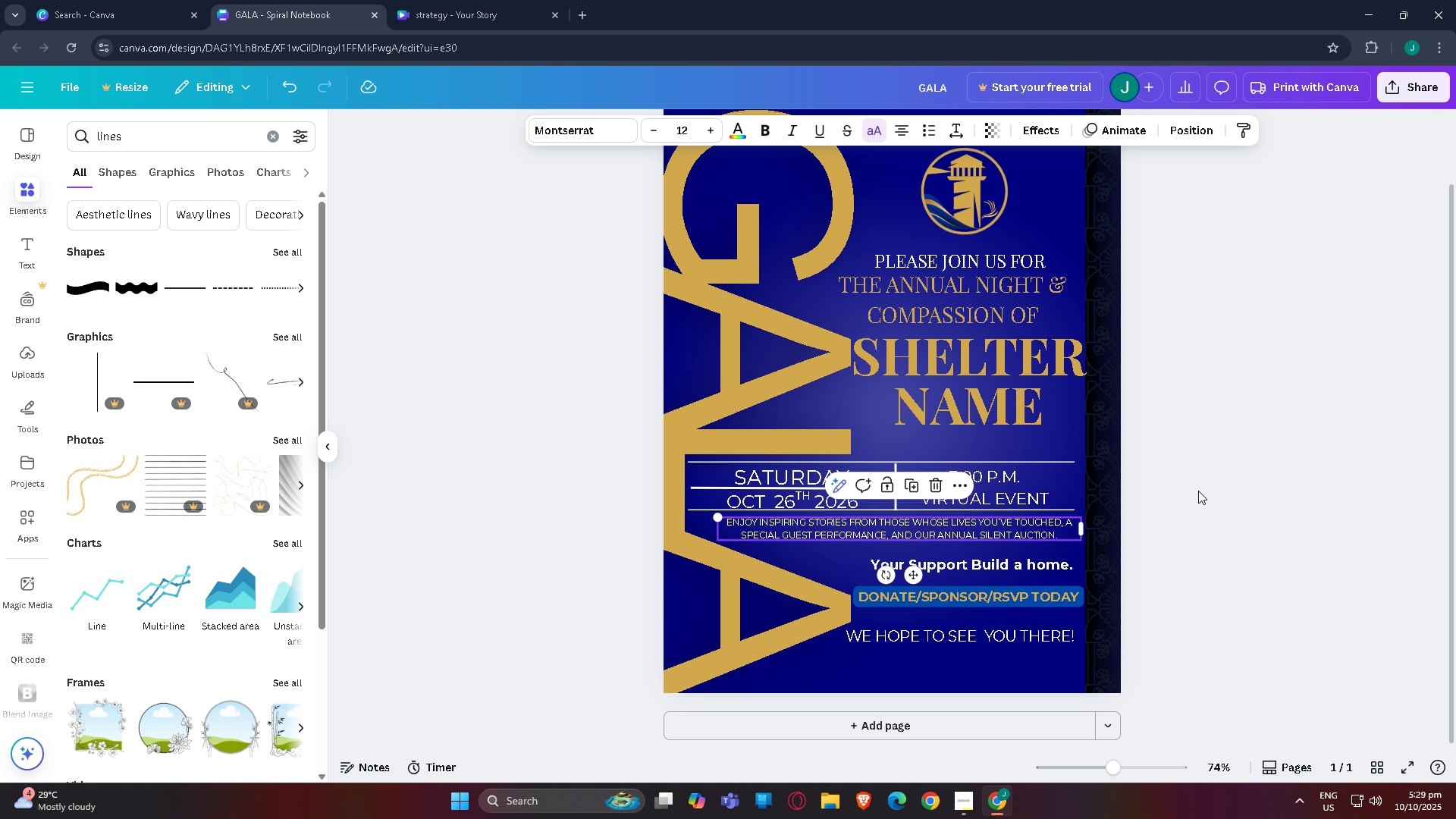 
left_click([1199, 491])
 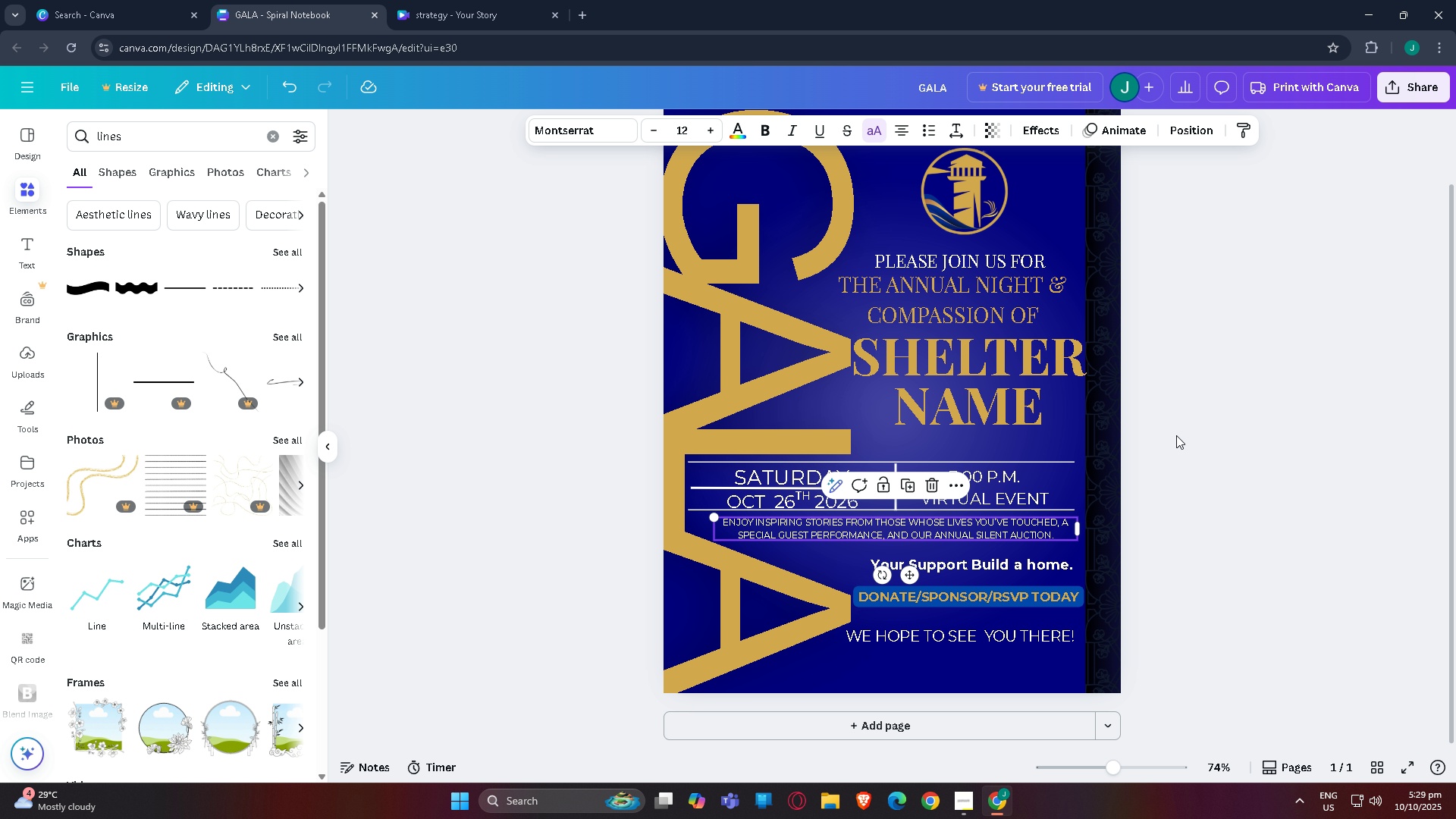 
wait(6.96)
 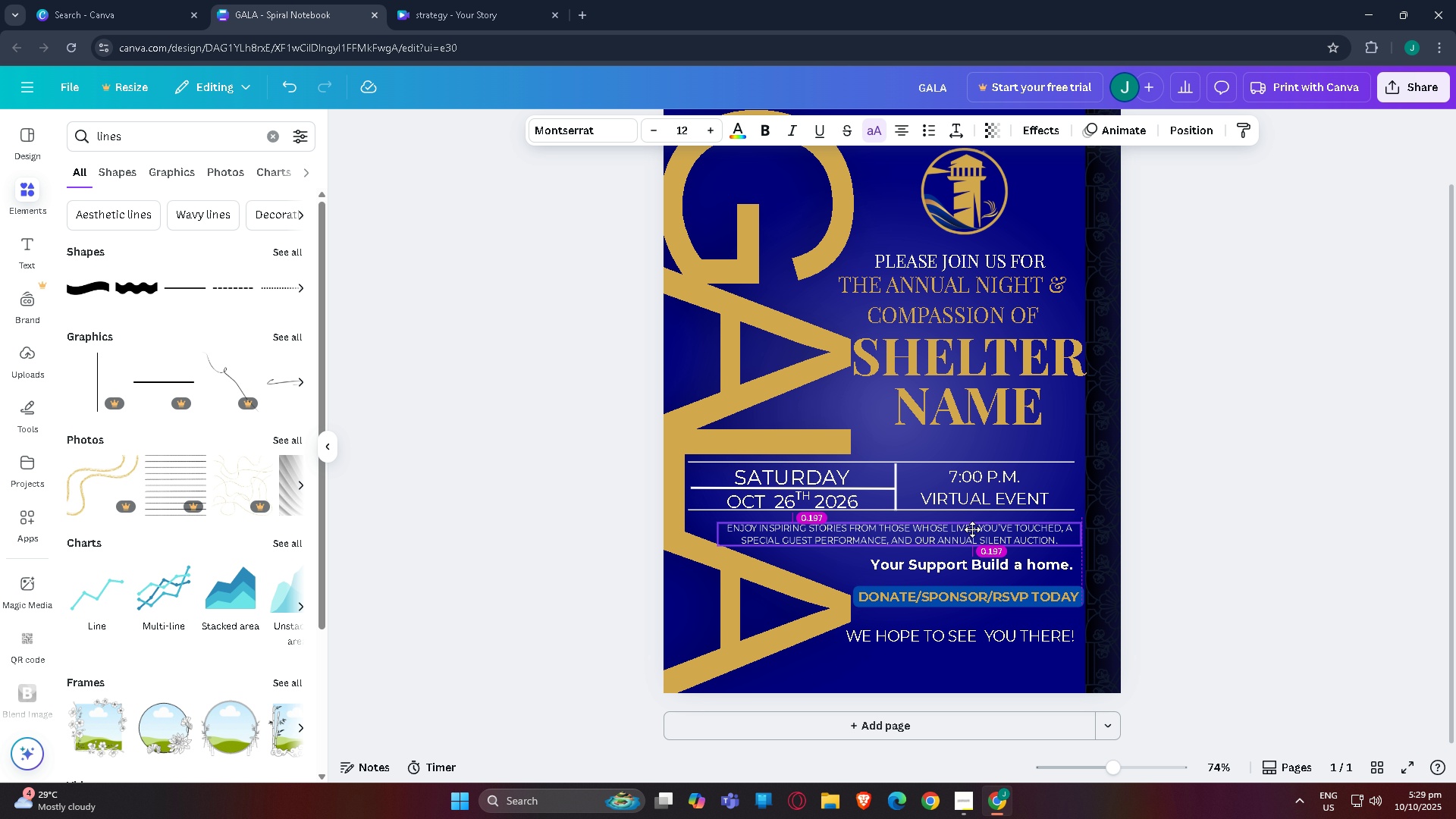 
left_click([971, 532])
 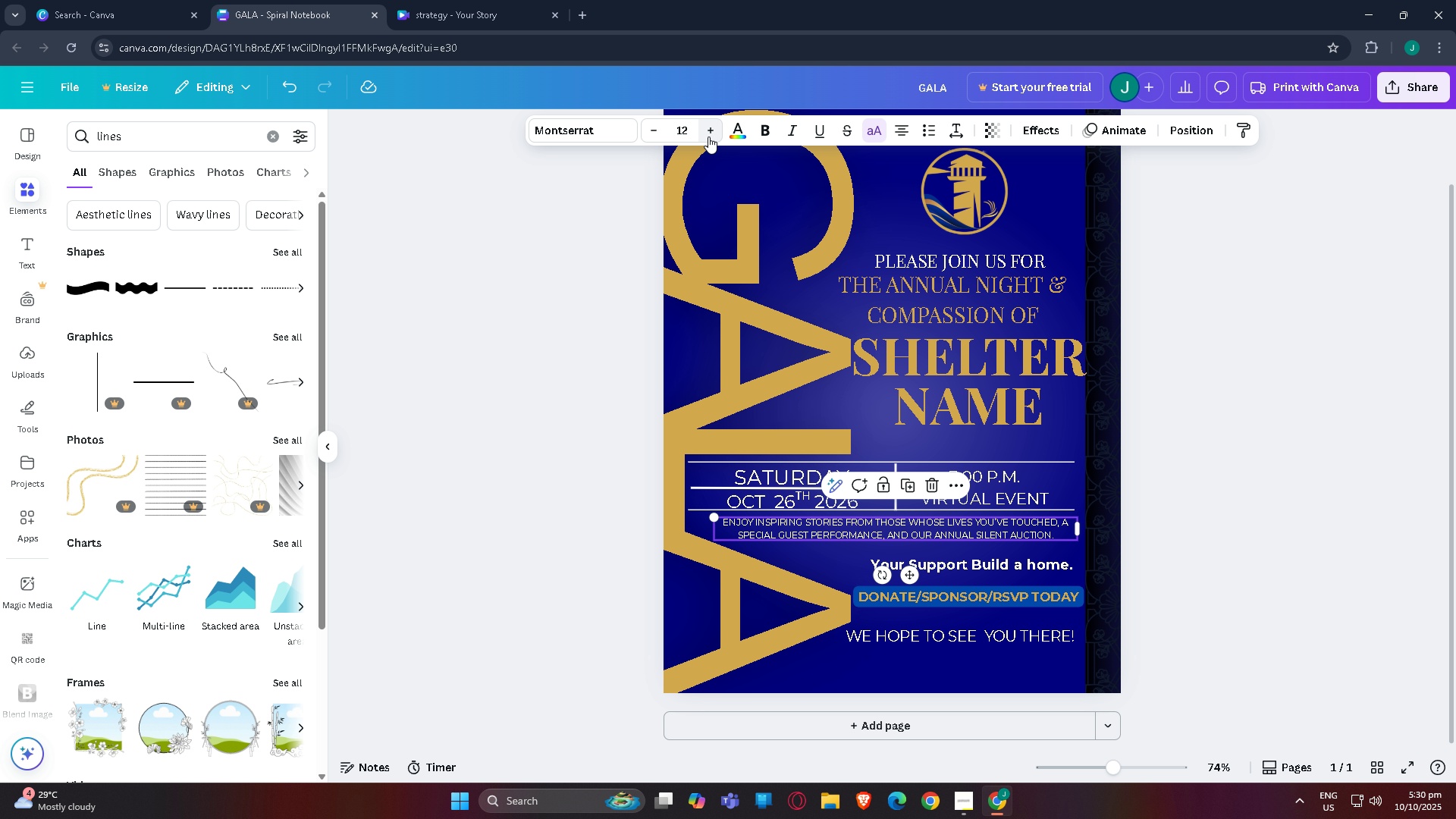 
left_click([708, 135])
 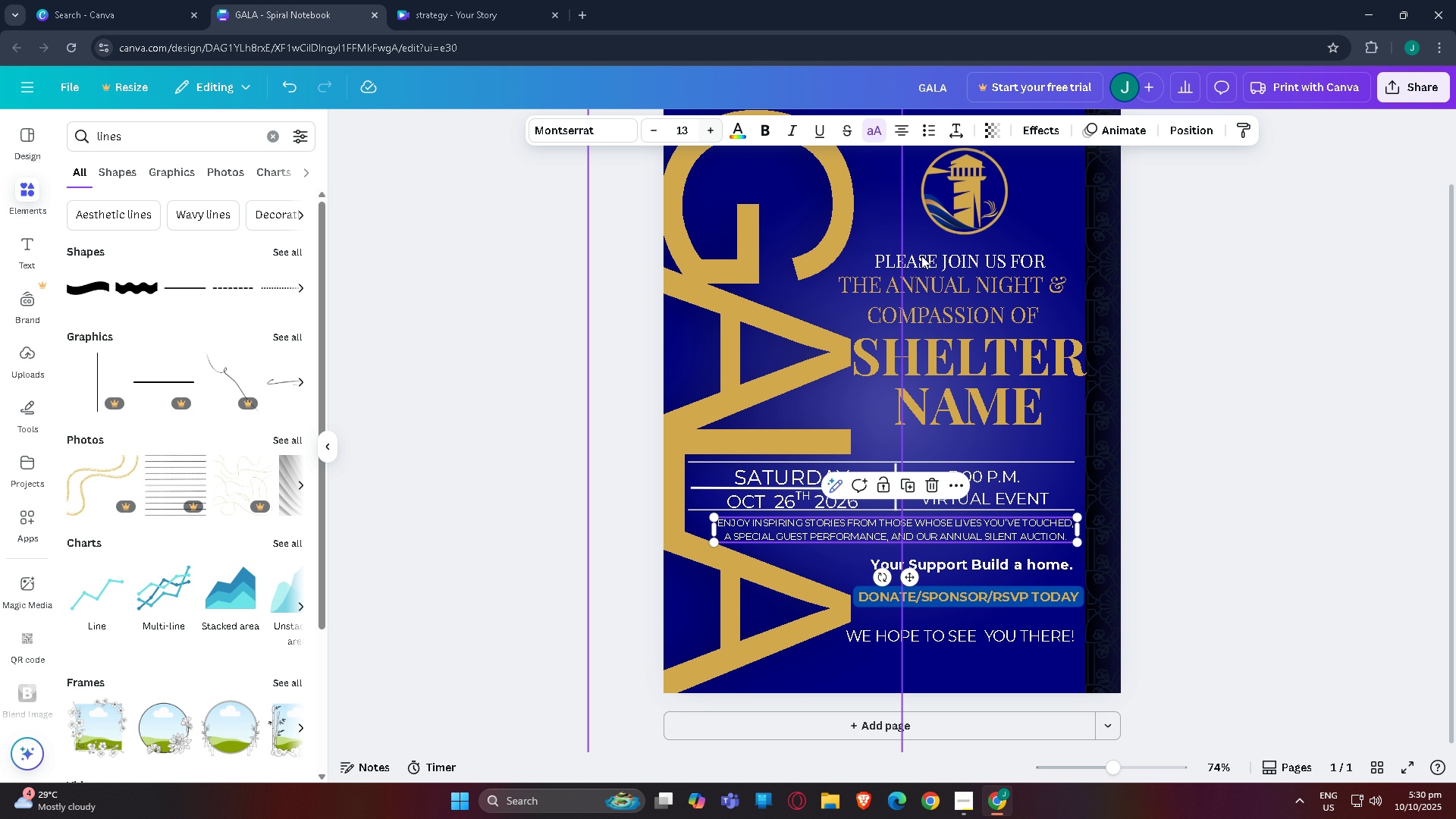 
left_click([1251, 324])
 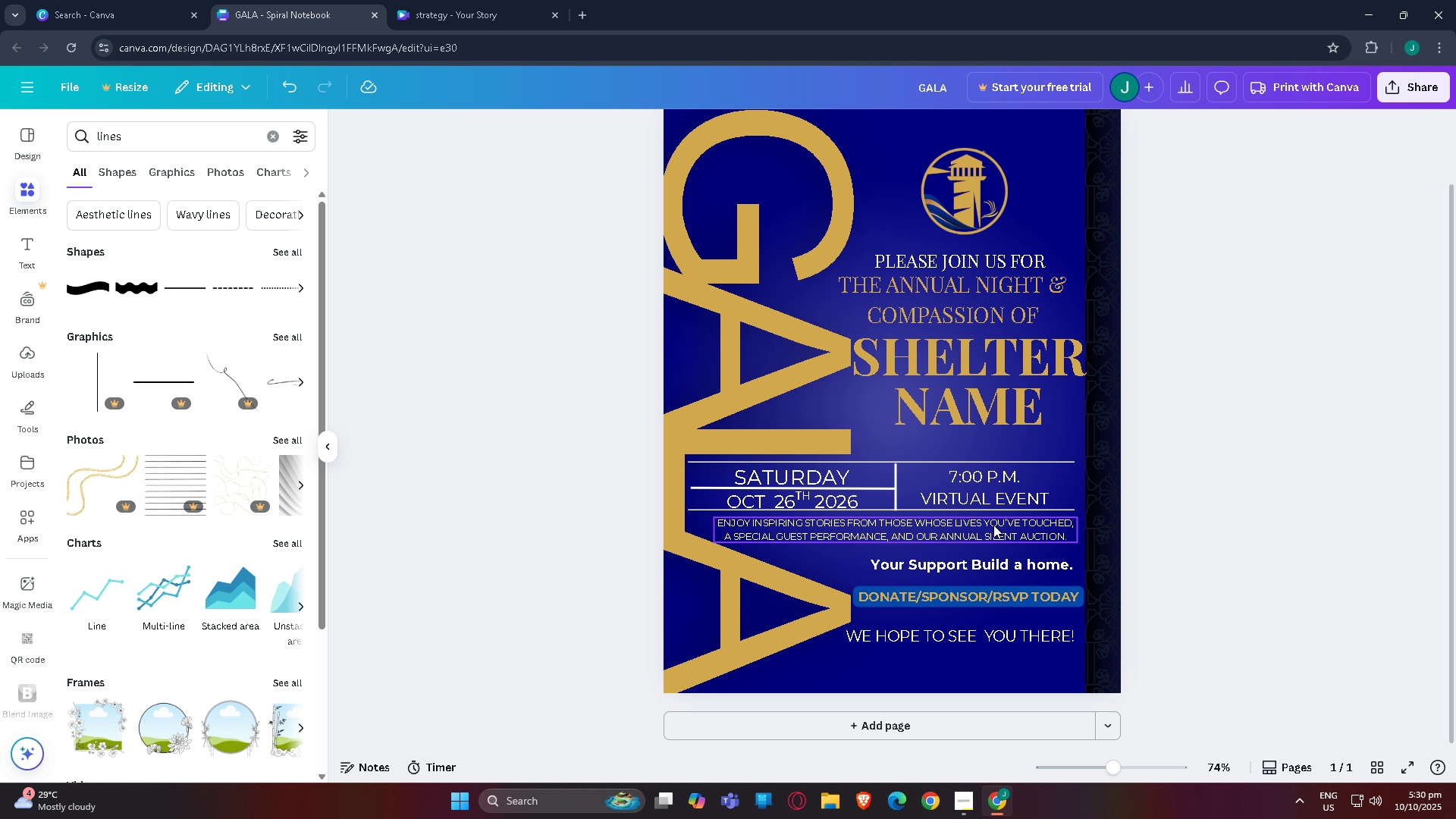 
left_click_drag(start_coordinate=[992, 527], to_coordinate=[985, 525])
 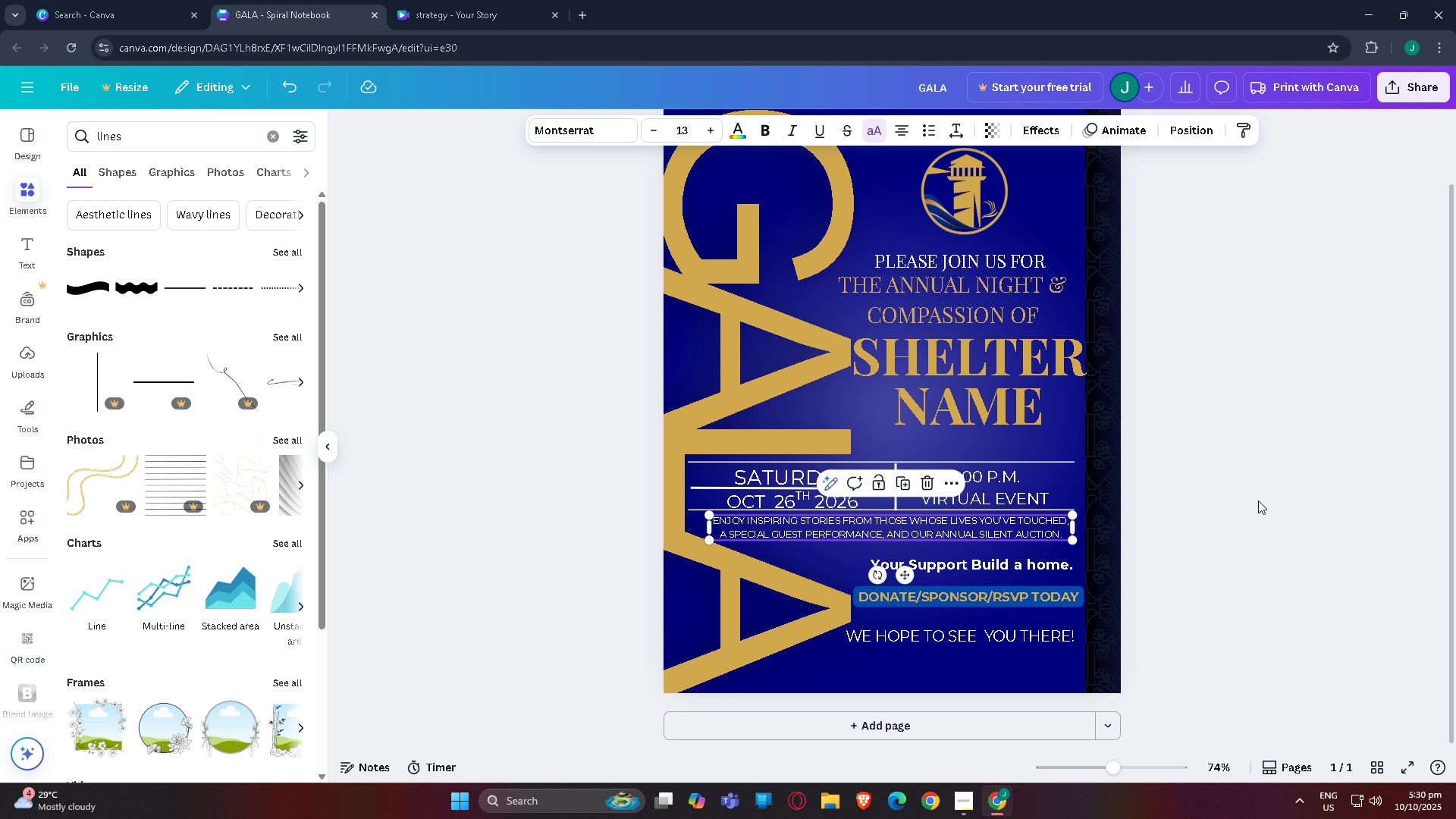 
left_click([1258, 500])
 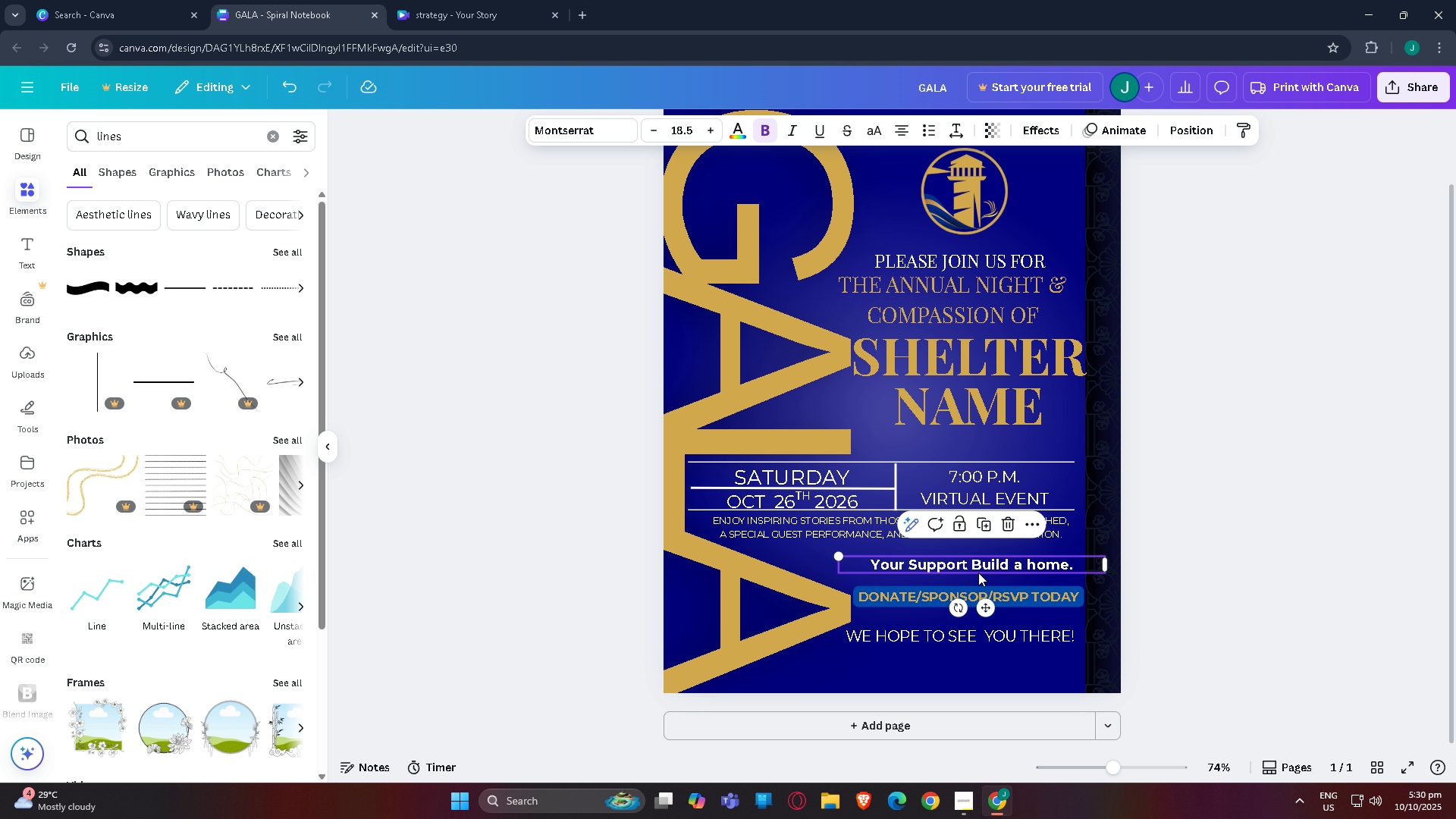 
left_click([978, 573])
 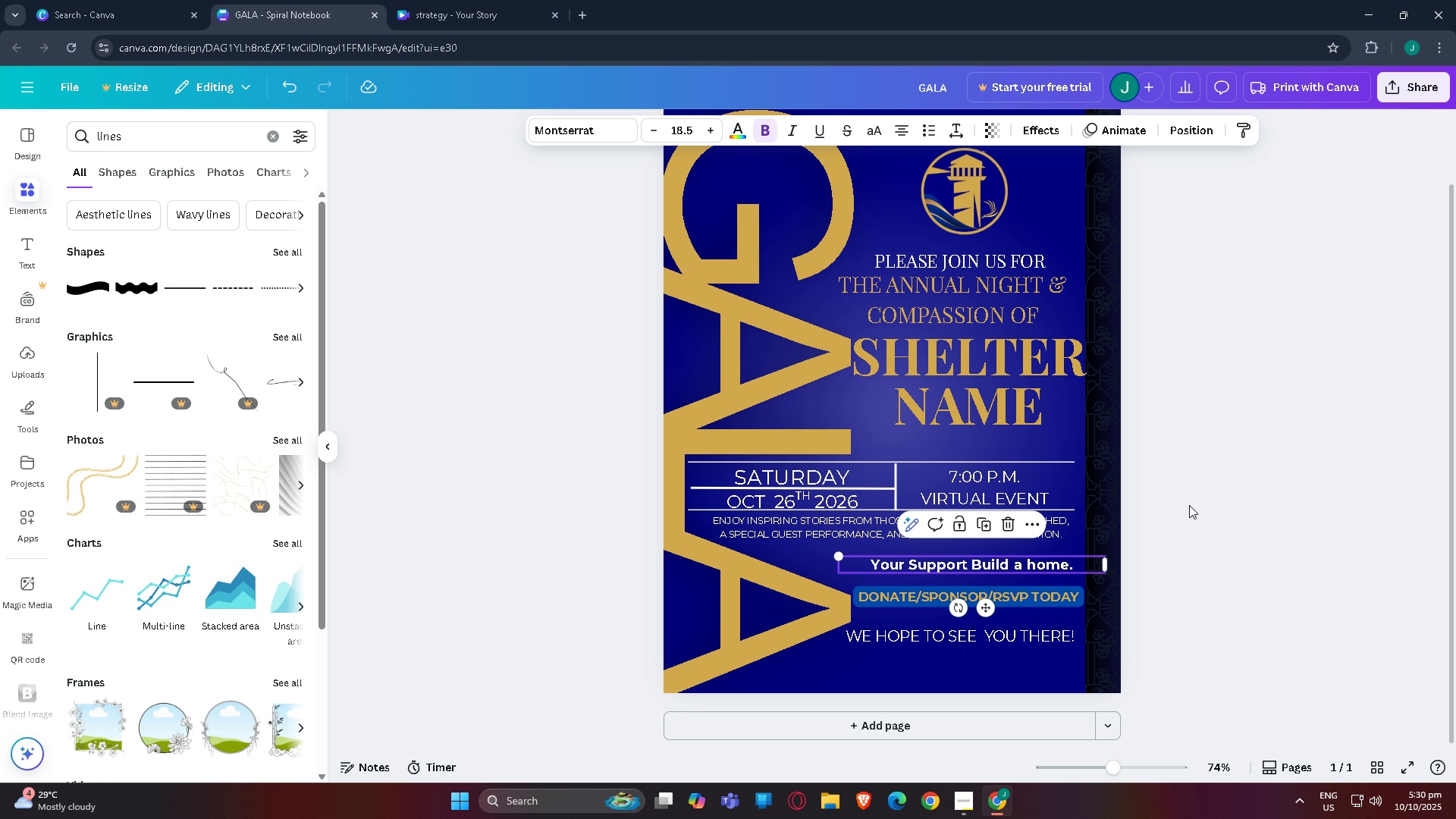 
scroll: coordinate [1189, 504], scroll_direction: up, amount: 2.0
 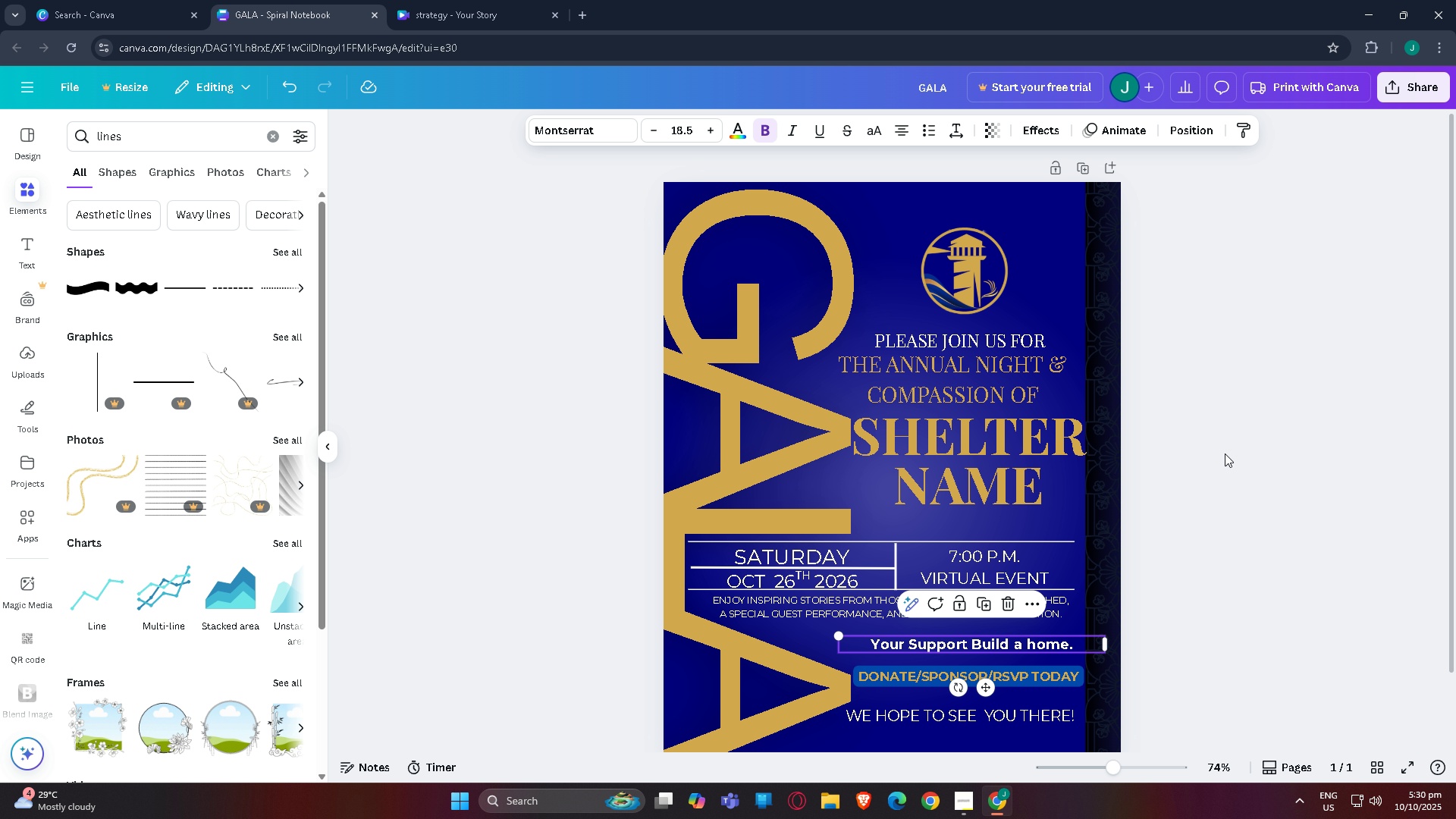 
left_click([1225, 453])
 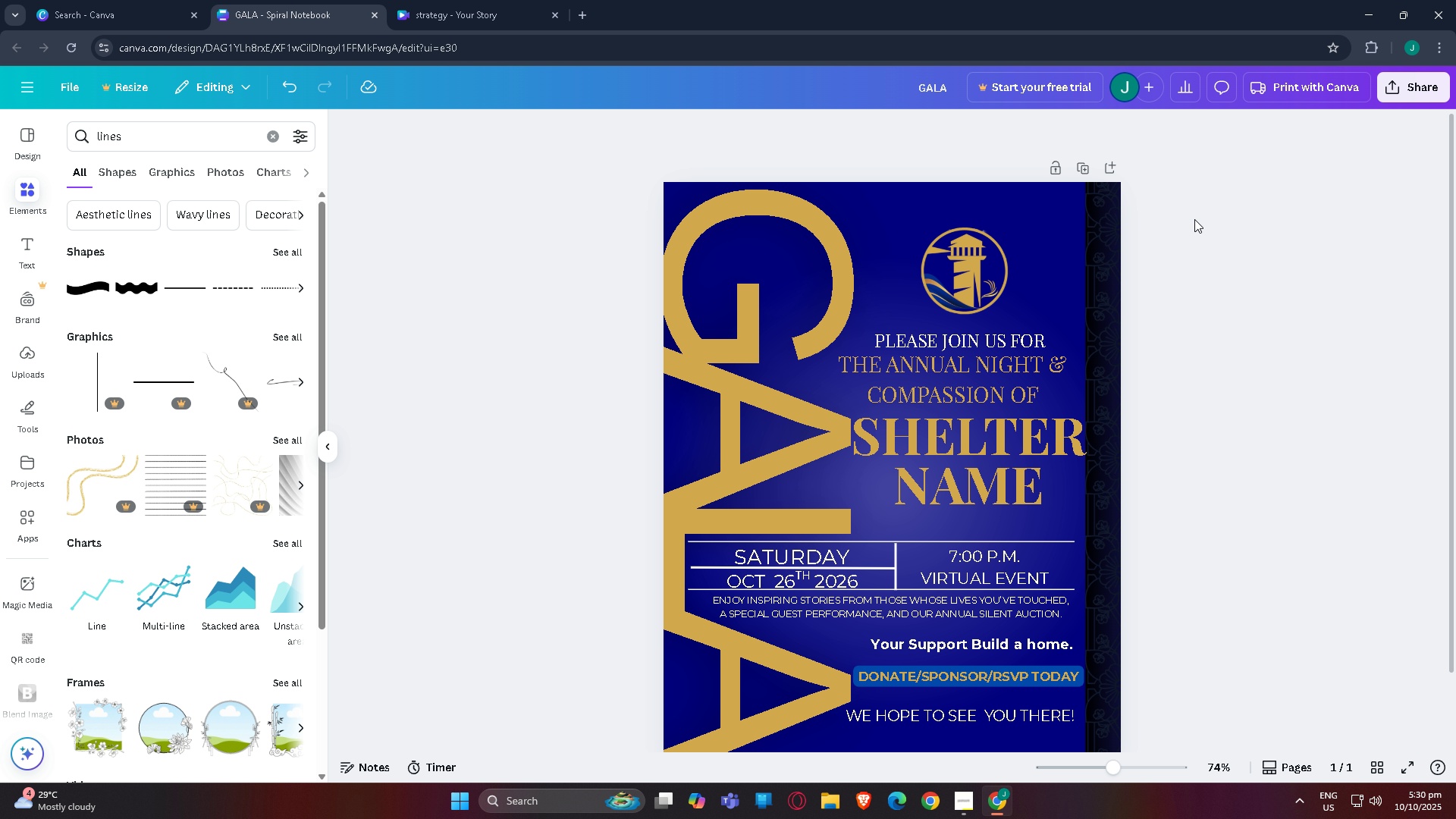 
scroll: coordinate [1220, 261], scroll_direction: down, amount: 2.0
 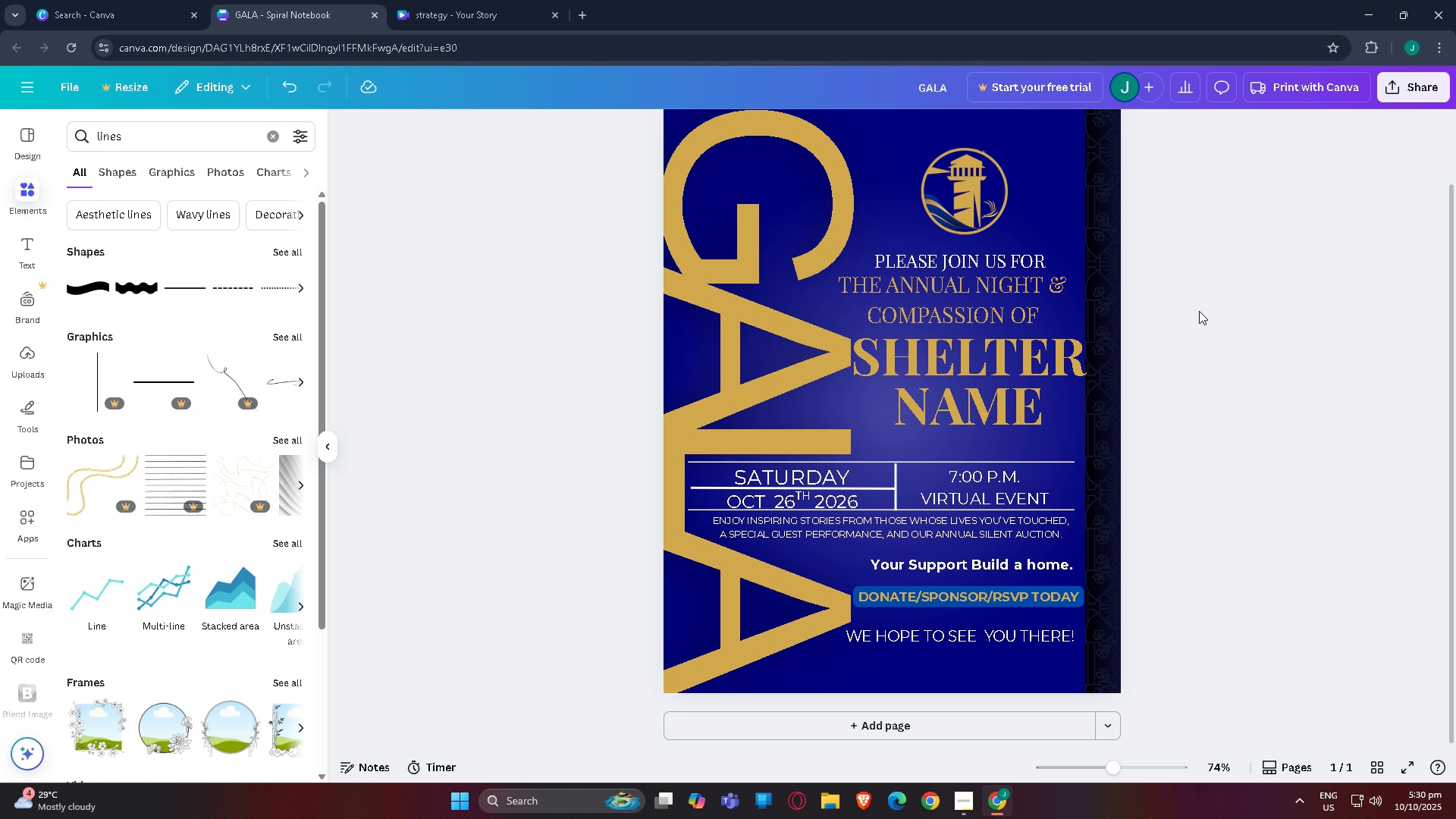 
wait(18.92)
 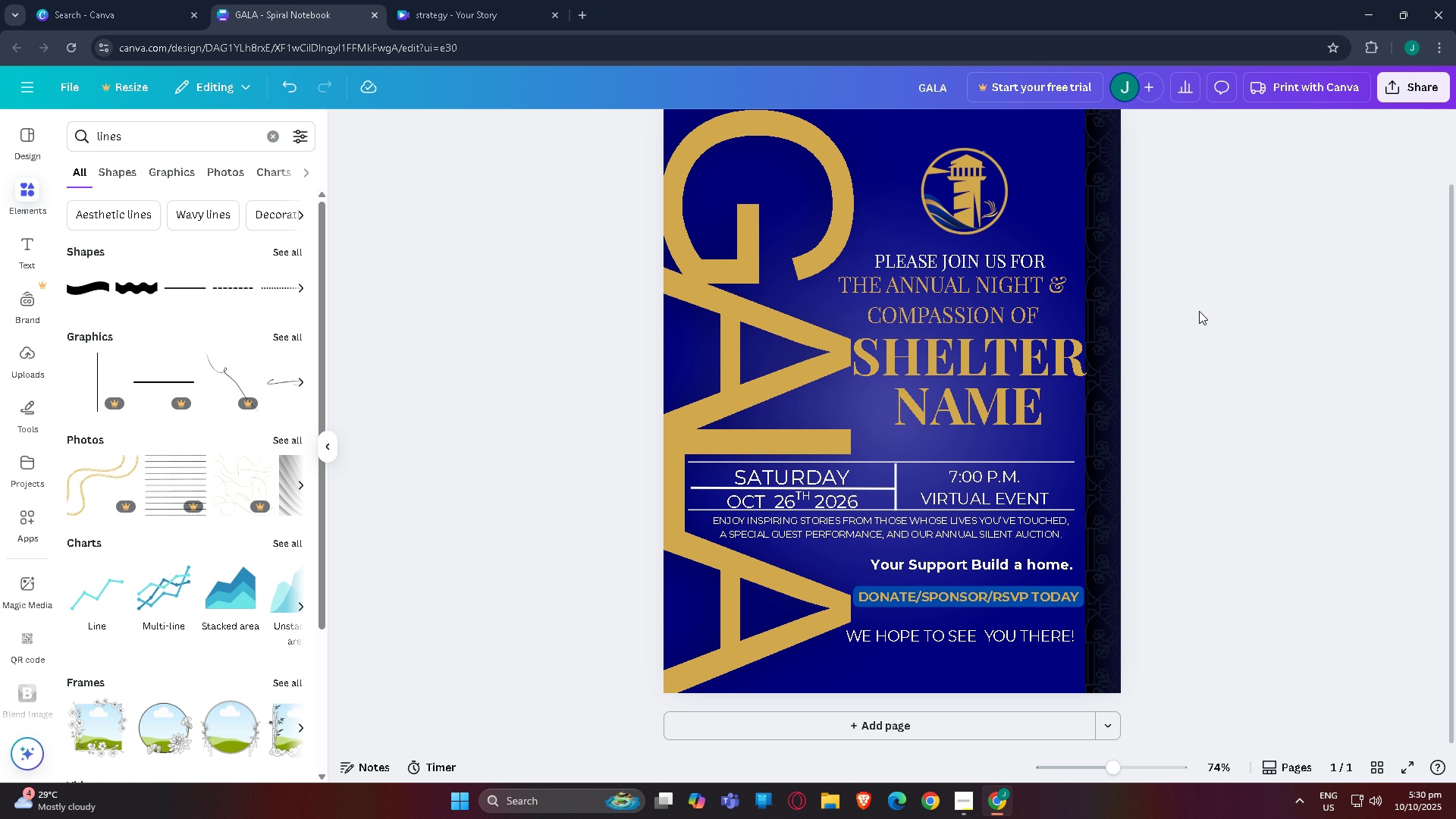 
left_click([504, 0])
 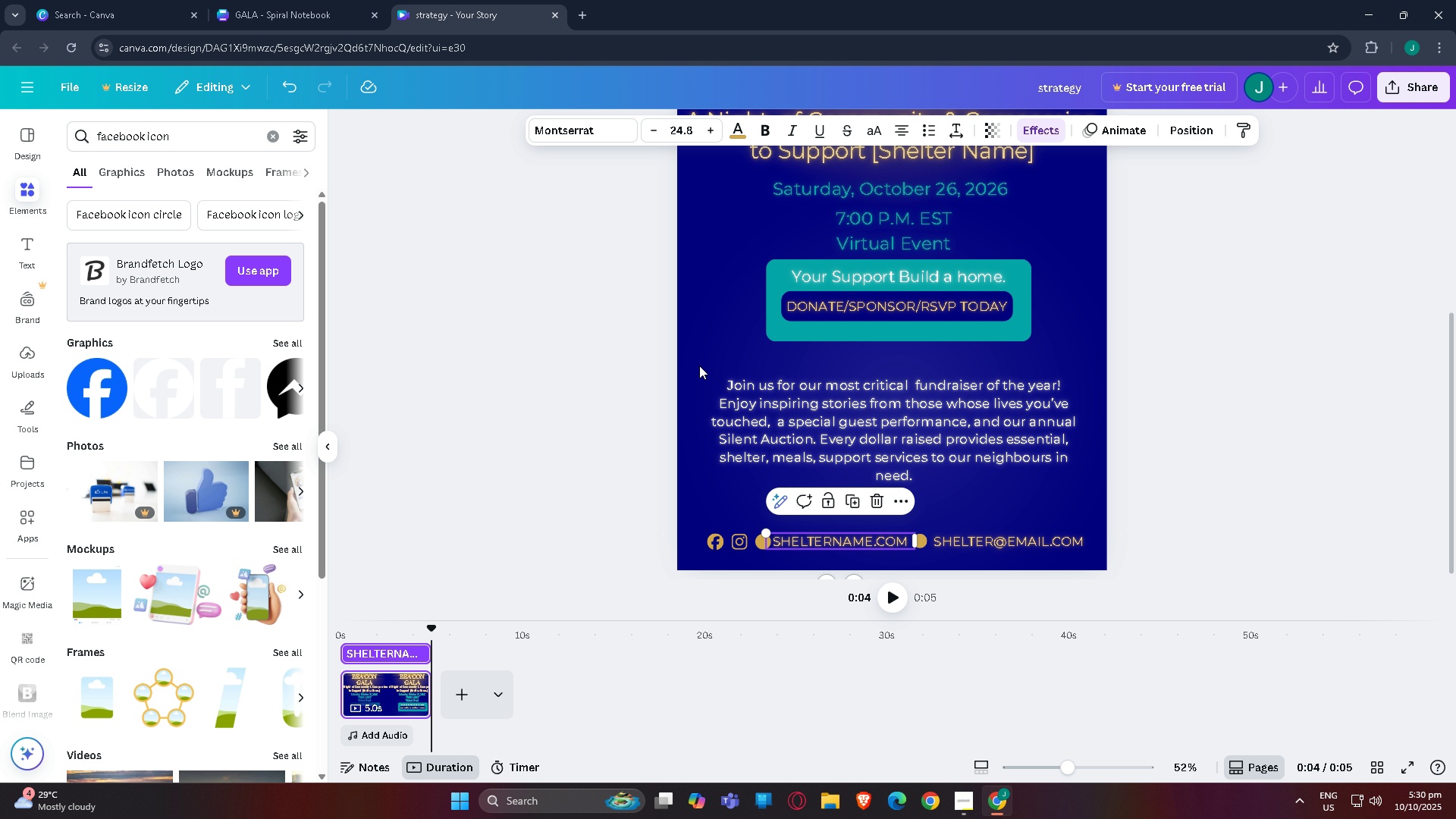 
scroll: coordinate [609, 385], scroll_direction: up, amount: 4.0
 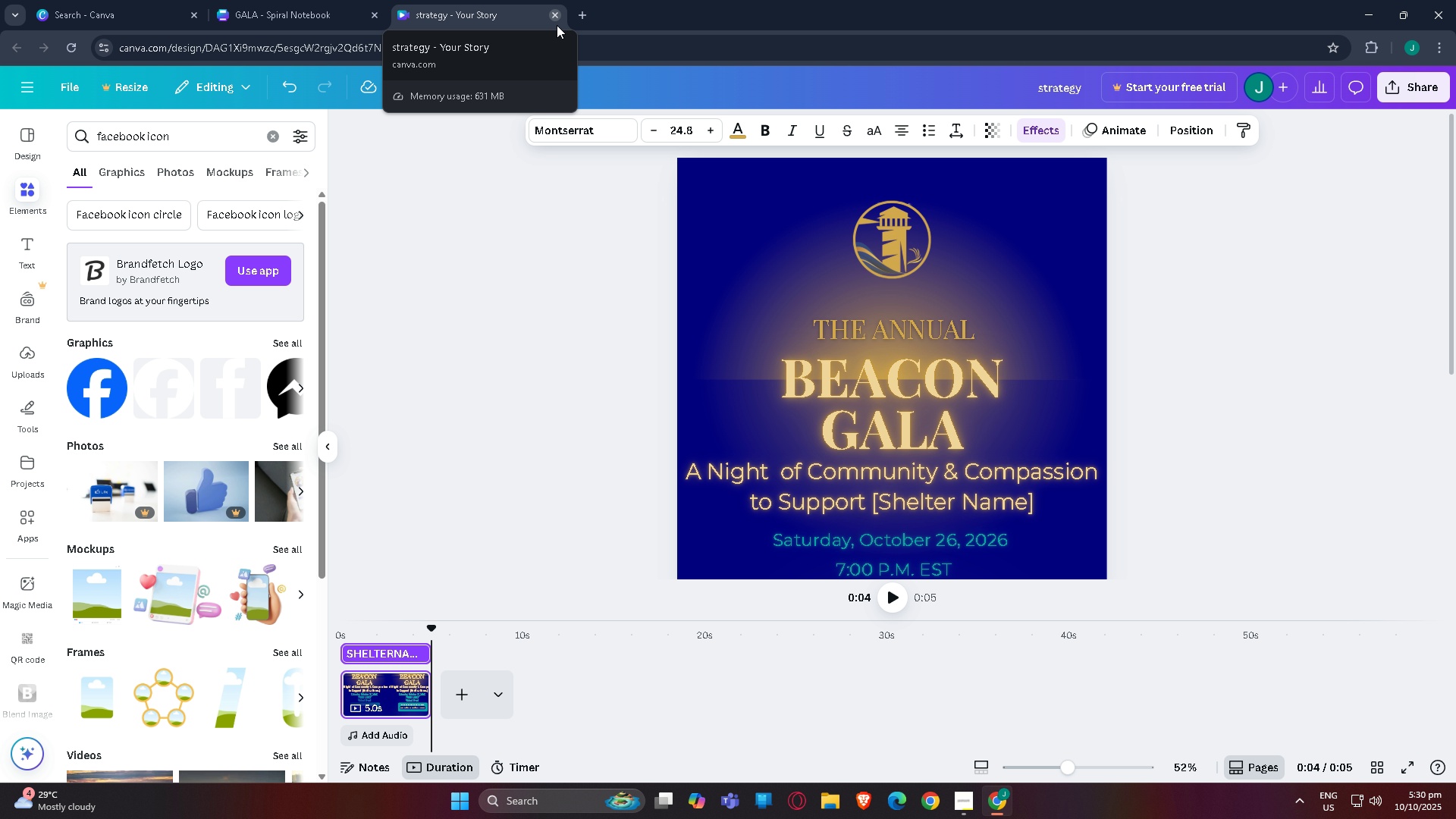 
scroll: coordinate [494, 287], scroll_direction: down, amount: 5.0
 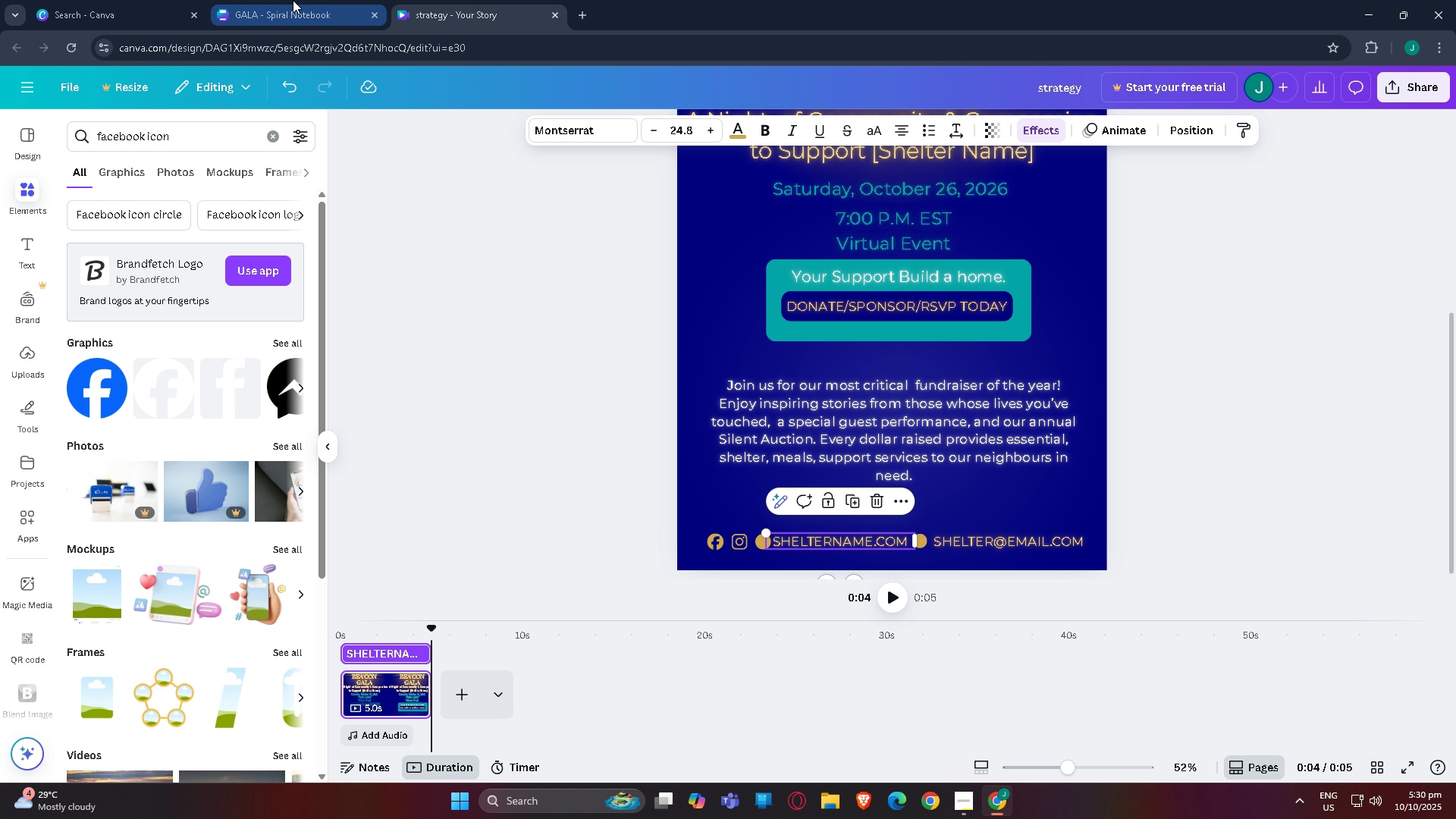 
left_click([293, 0])
 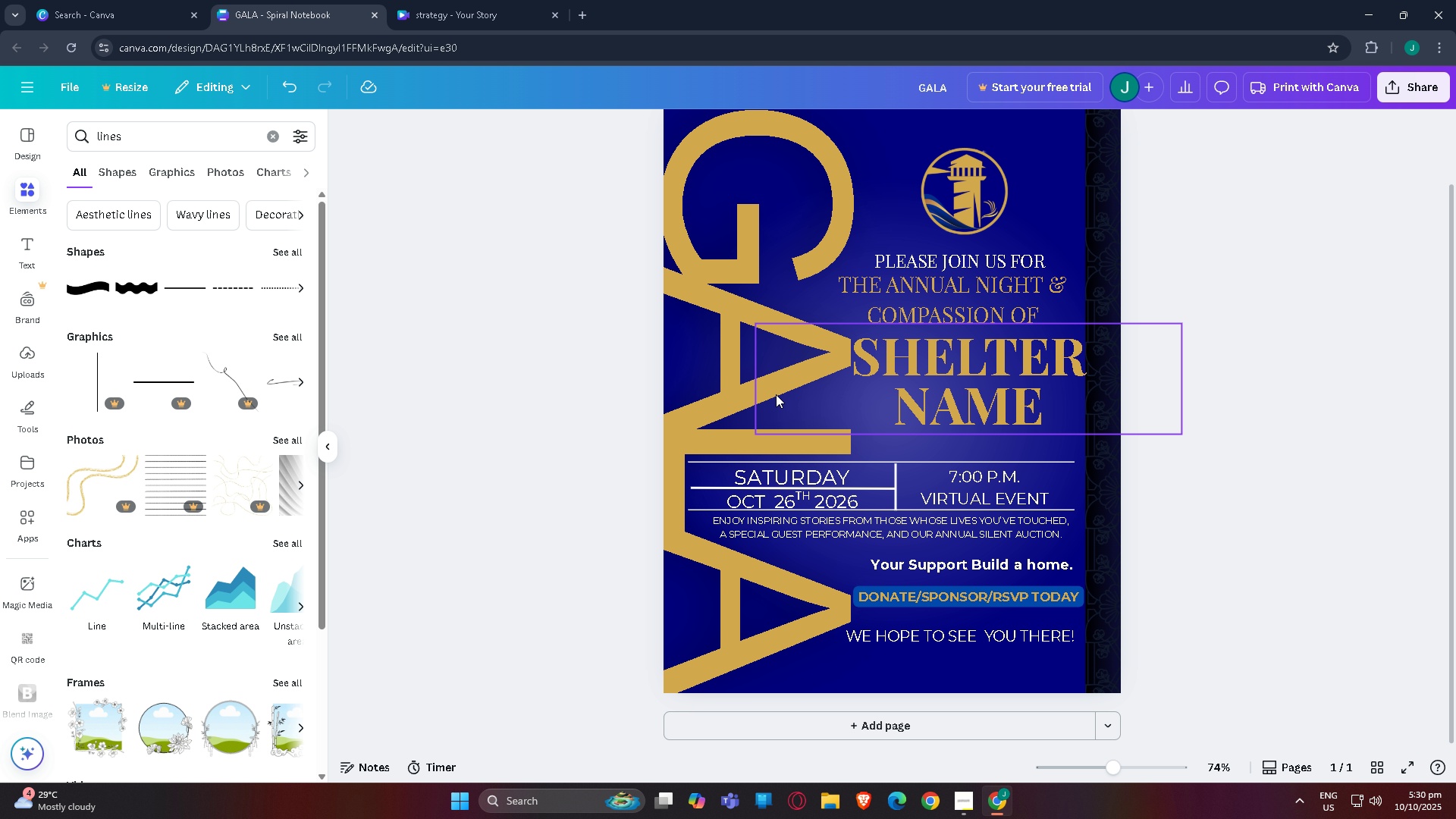 
scroll: coordinate [817, 400], scroll_direction: up, amount: 2.0
 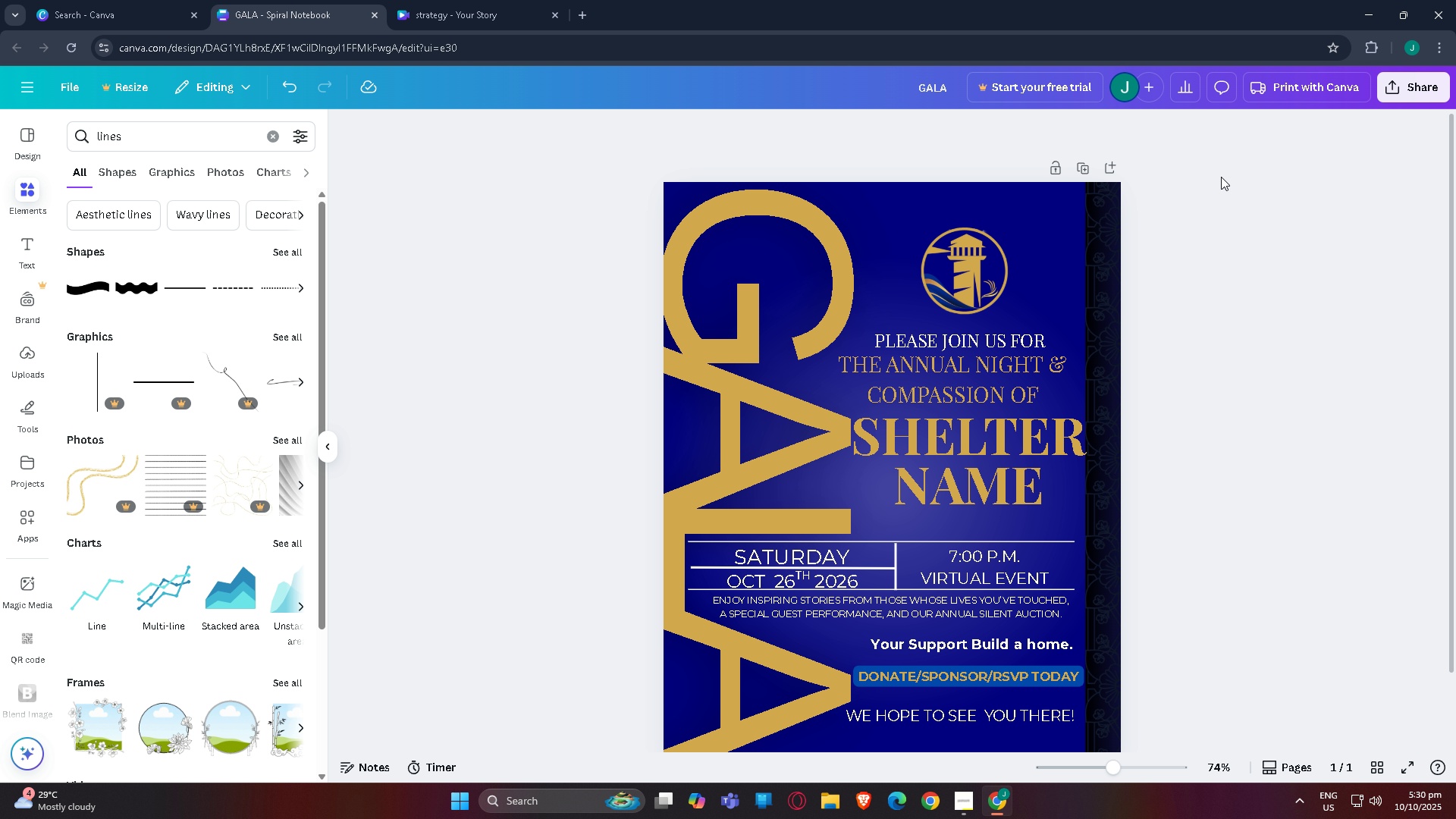 
left_click_drag(start_coordinate=[1234, 209], to_coordinate=[514, 815])
 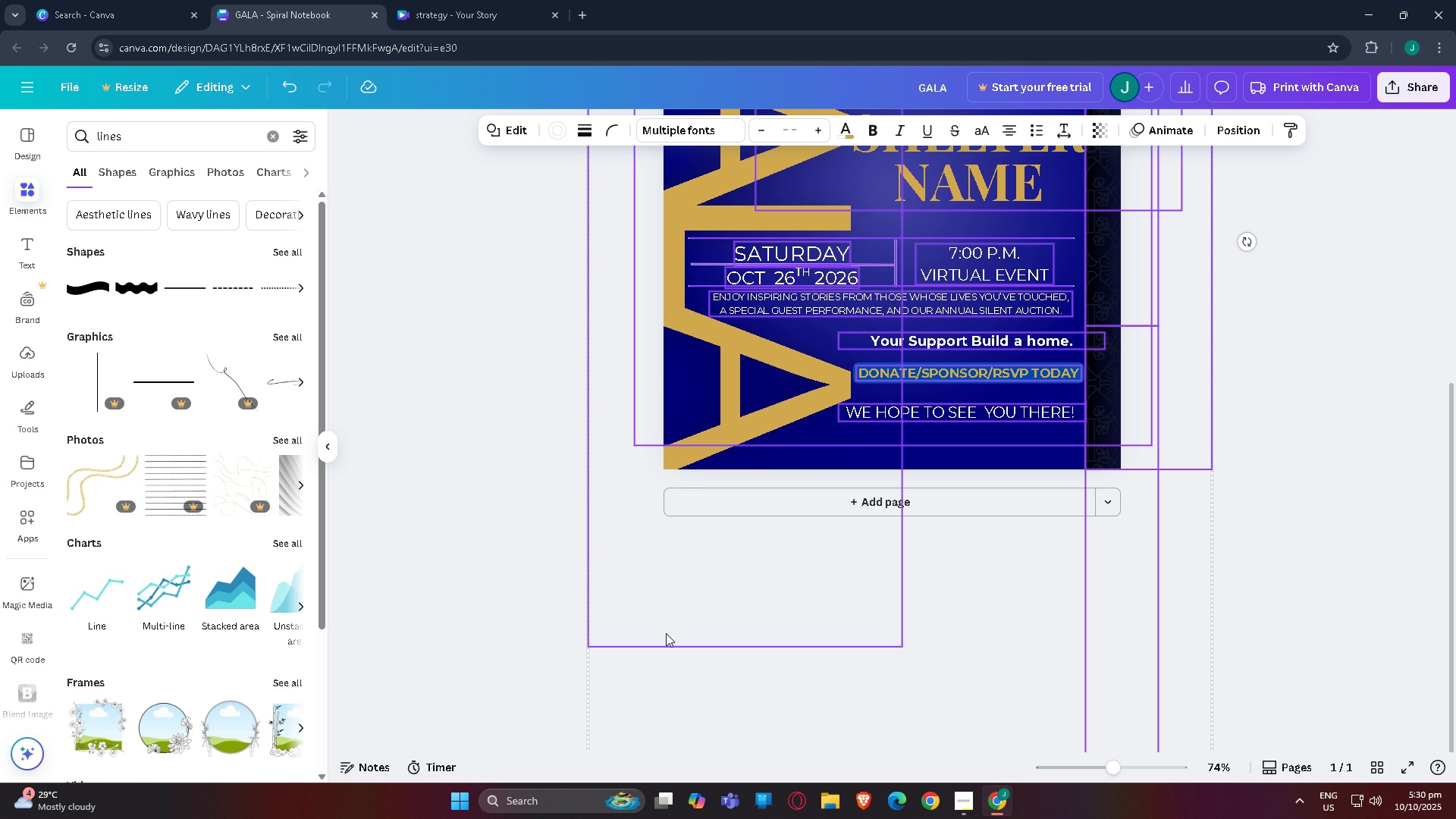 
scroll: coordinate [689, 624], scroll_direction: down, amount: 7.0
 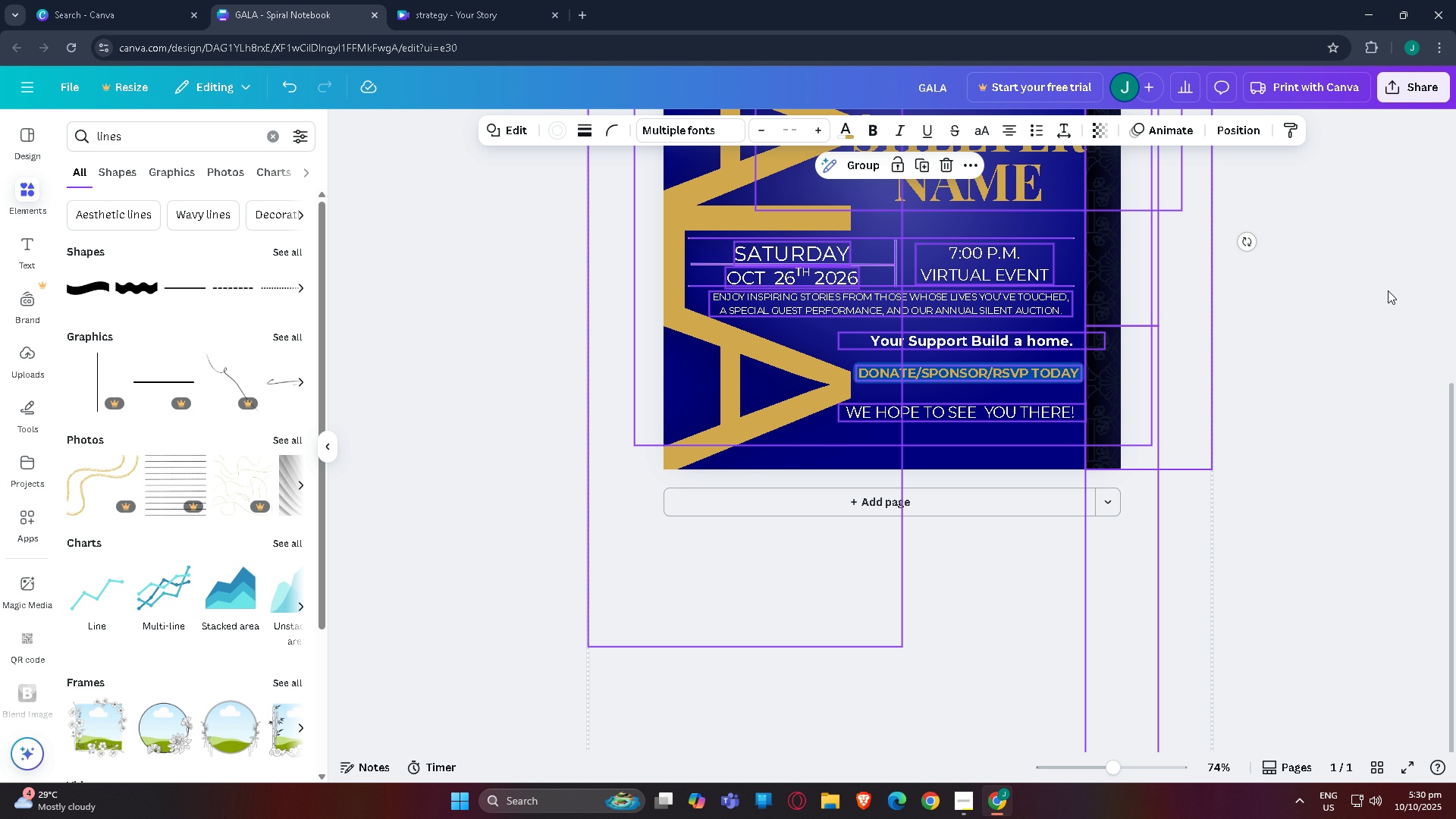 
scroll: coordinate [1307, 361], scroll_direction: up, amount: 4.0
 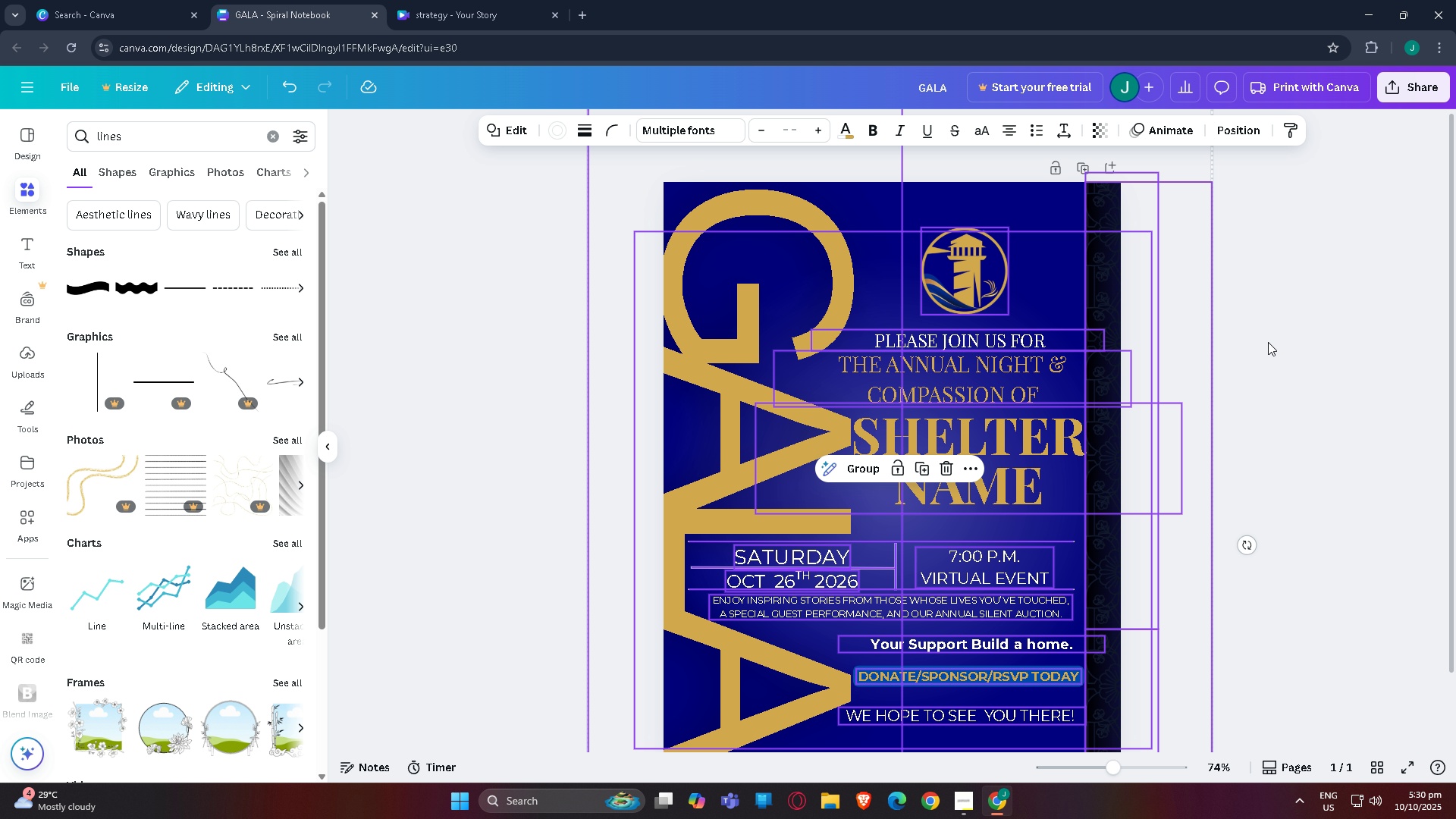 
key(Control+C)
 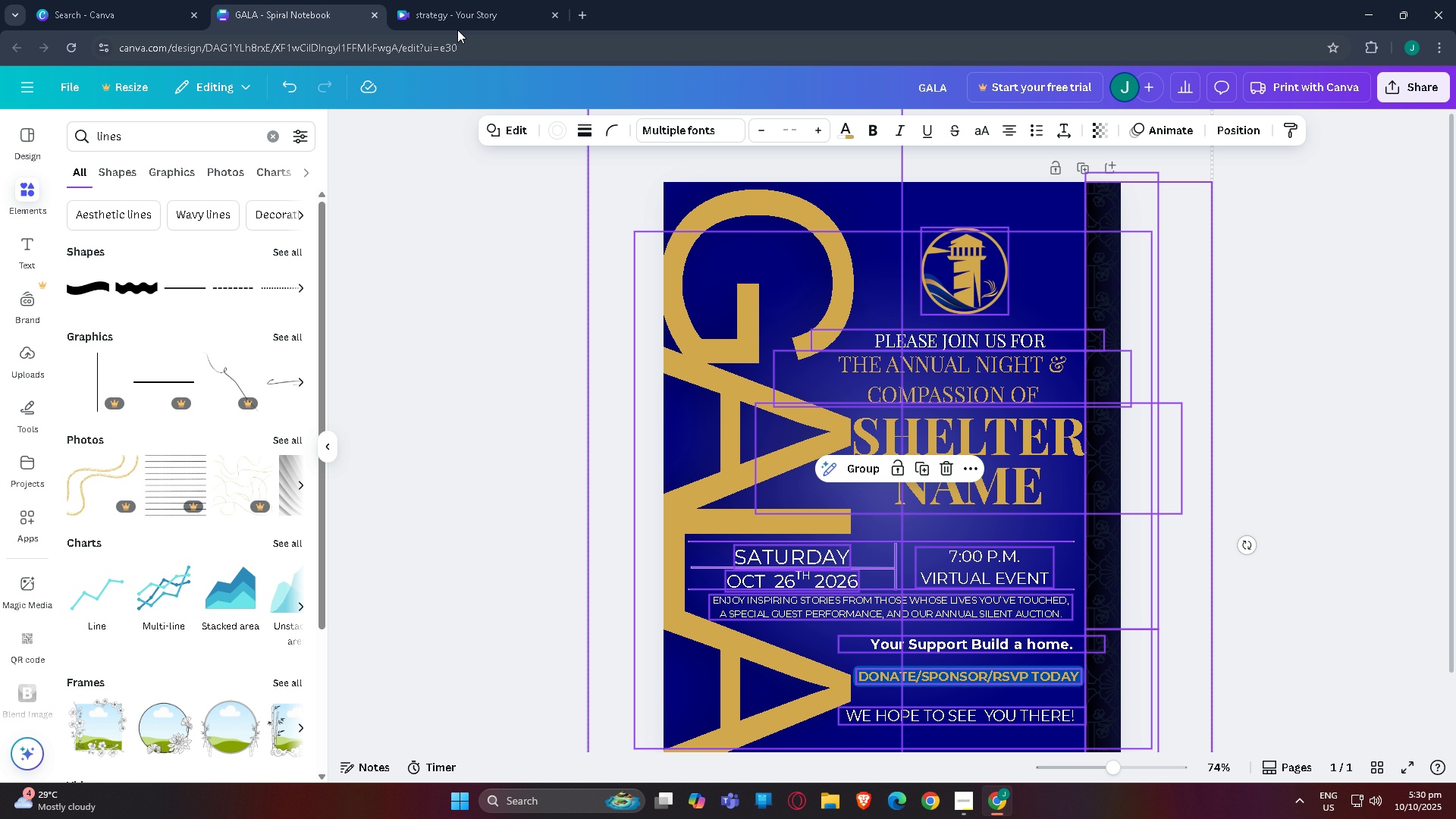 
left_click([459, 13])
 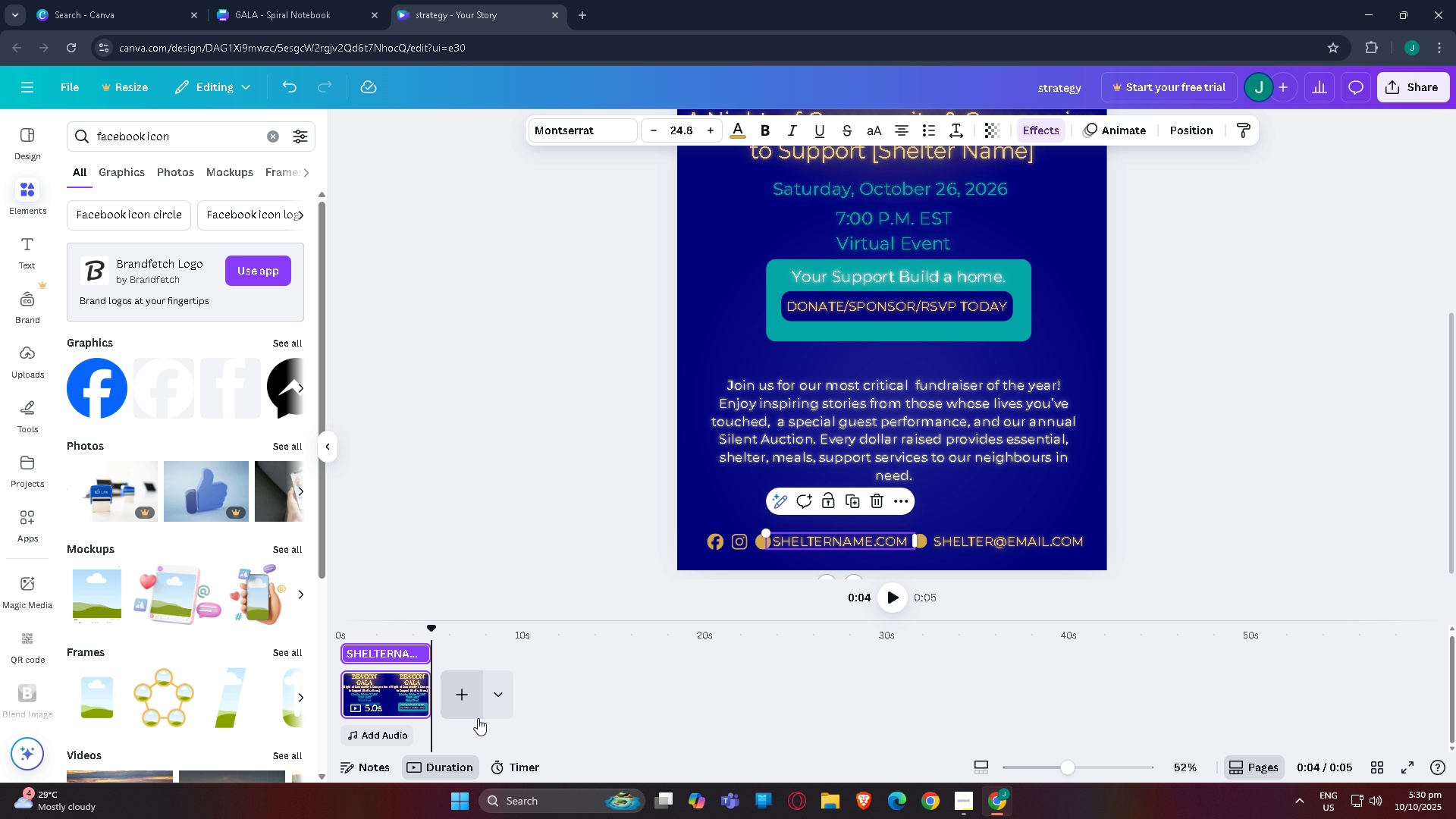 
left_click([469, 701])
 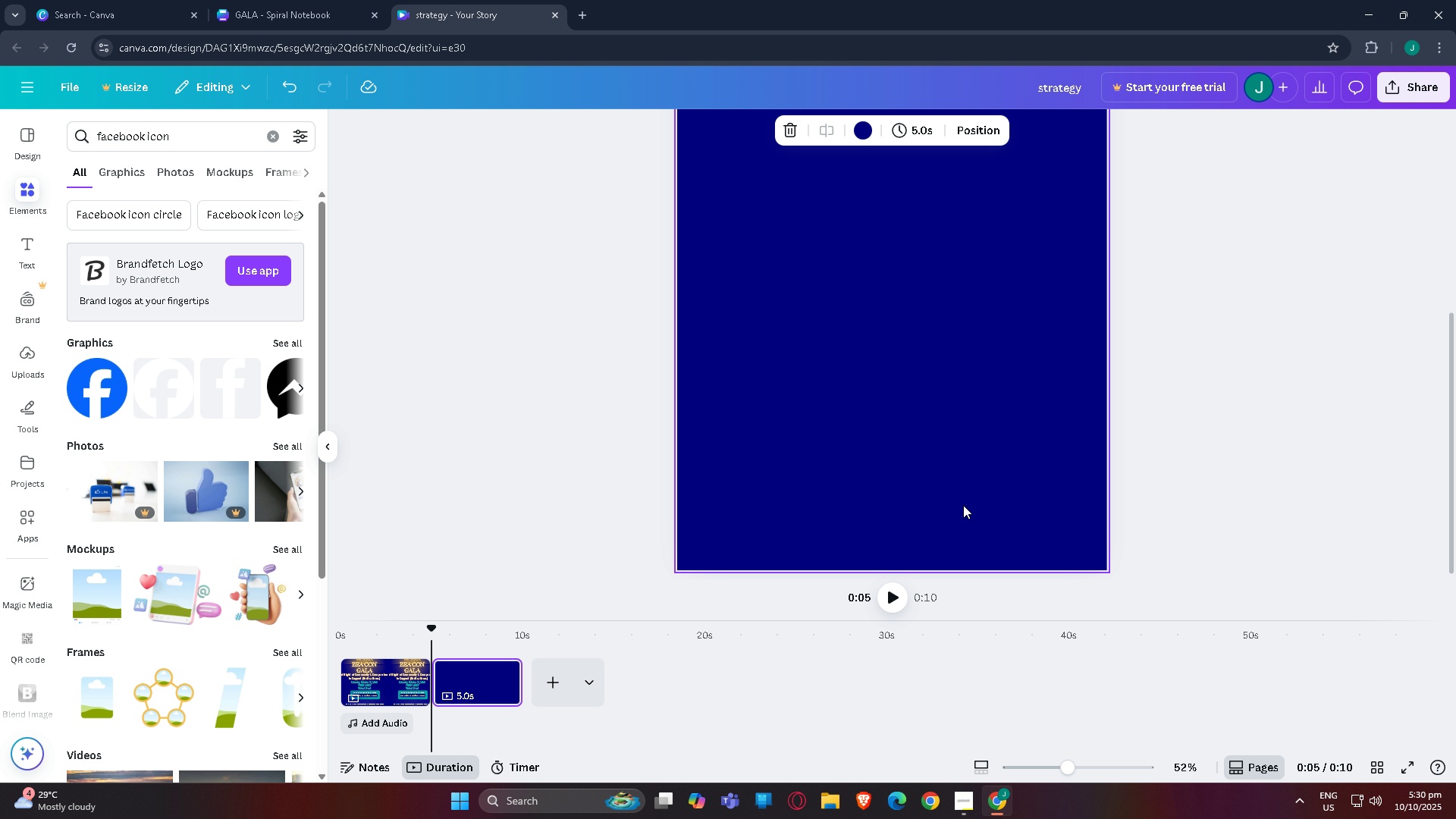 
key(Control+V)
 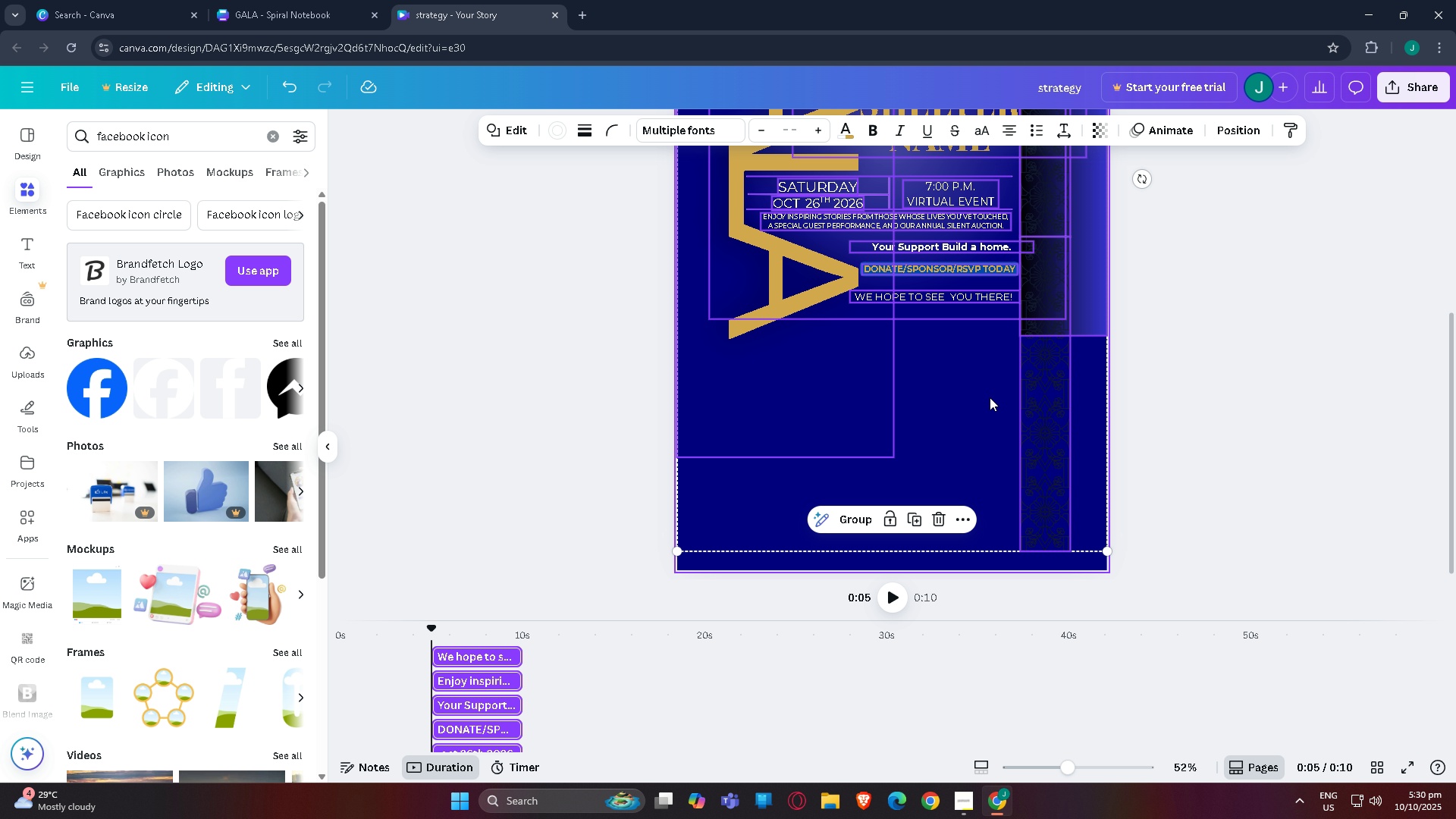 
scroll: coordinate [1069, 446], scroll_direction: up, amount: 5.0
 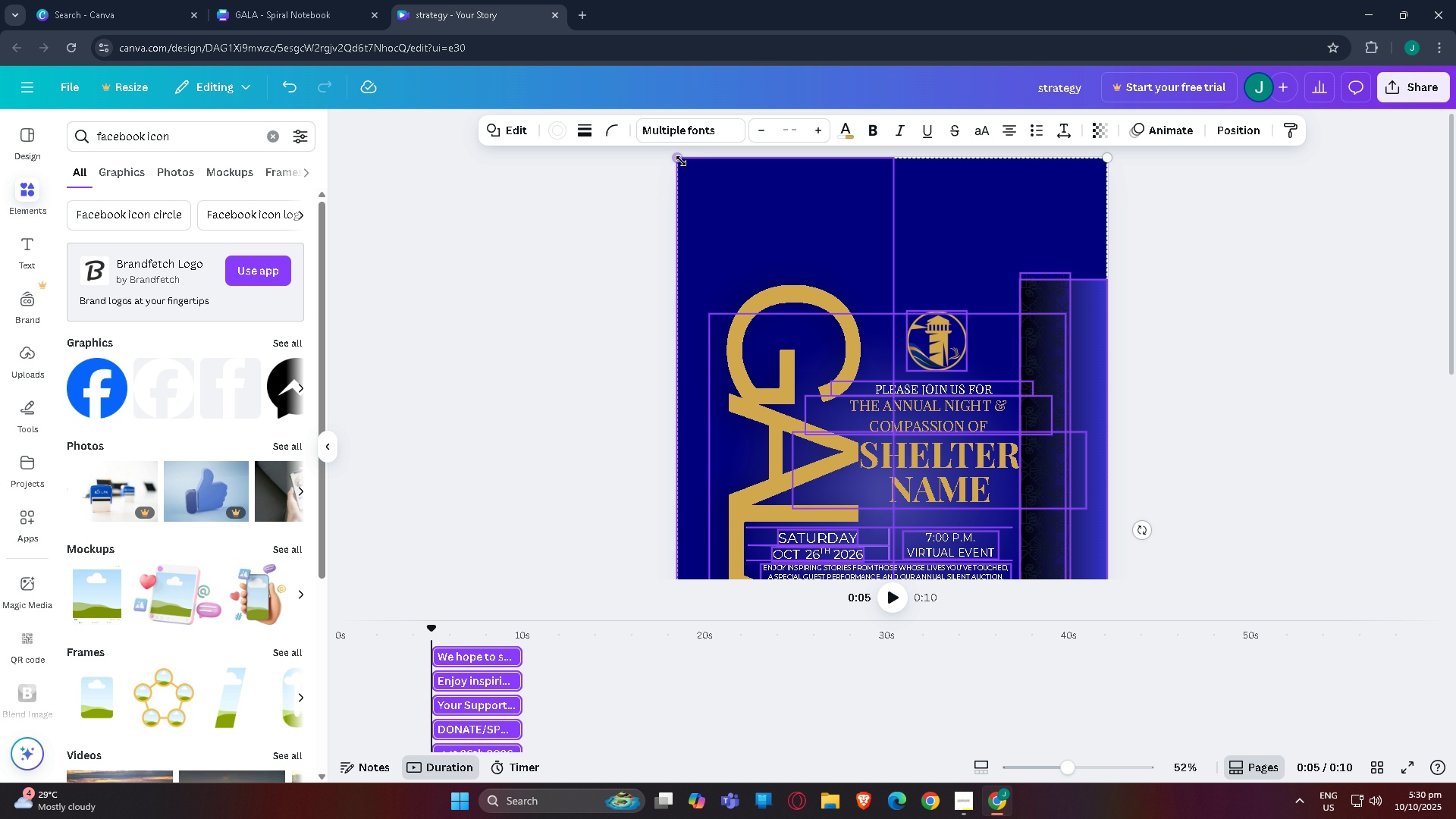 
left_click_drag(start_coordinate=[679, 157], to_coordinate=[578, 25])
 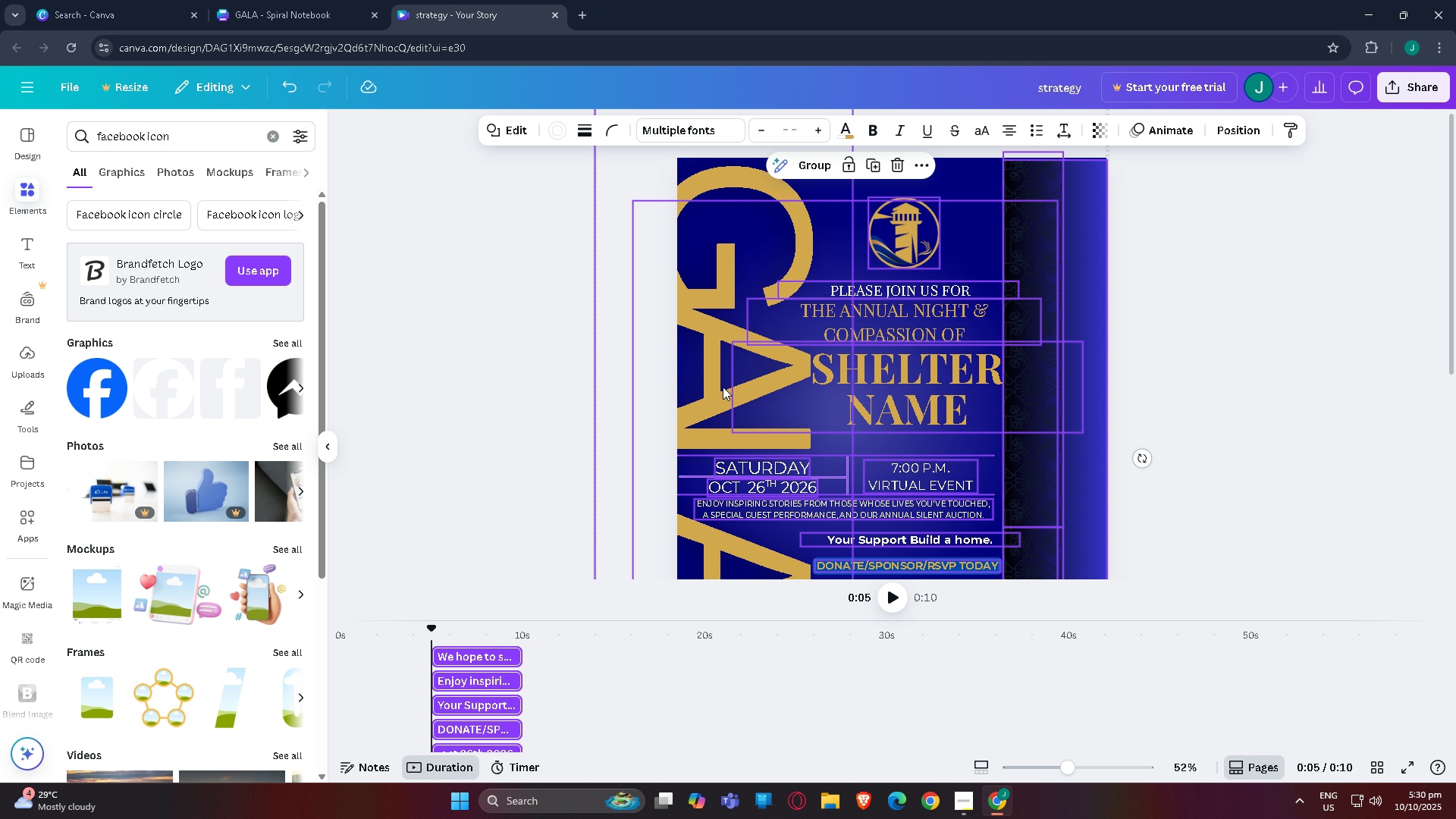 
scroll: coordinate [739, 387], scroll_direction: down, amount: 3.0
 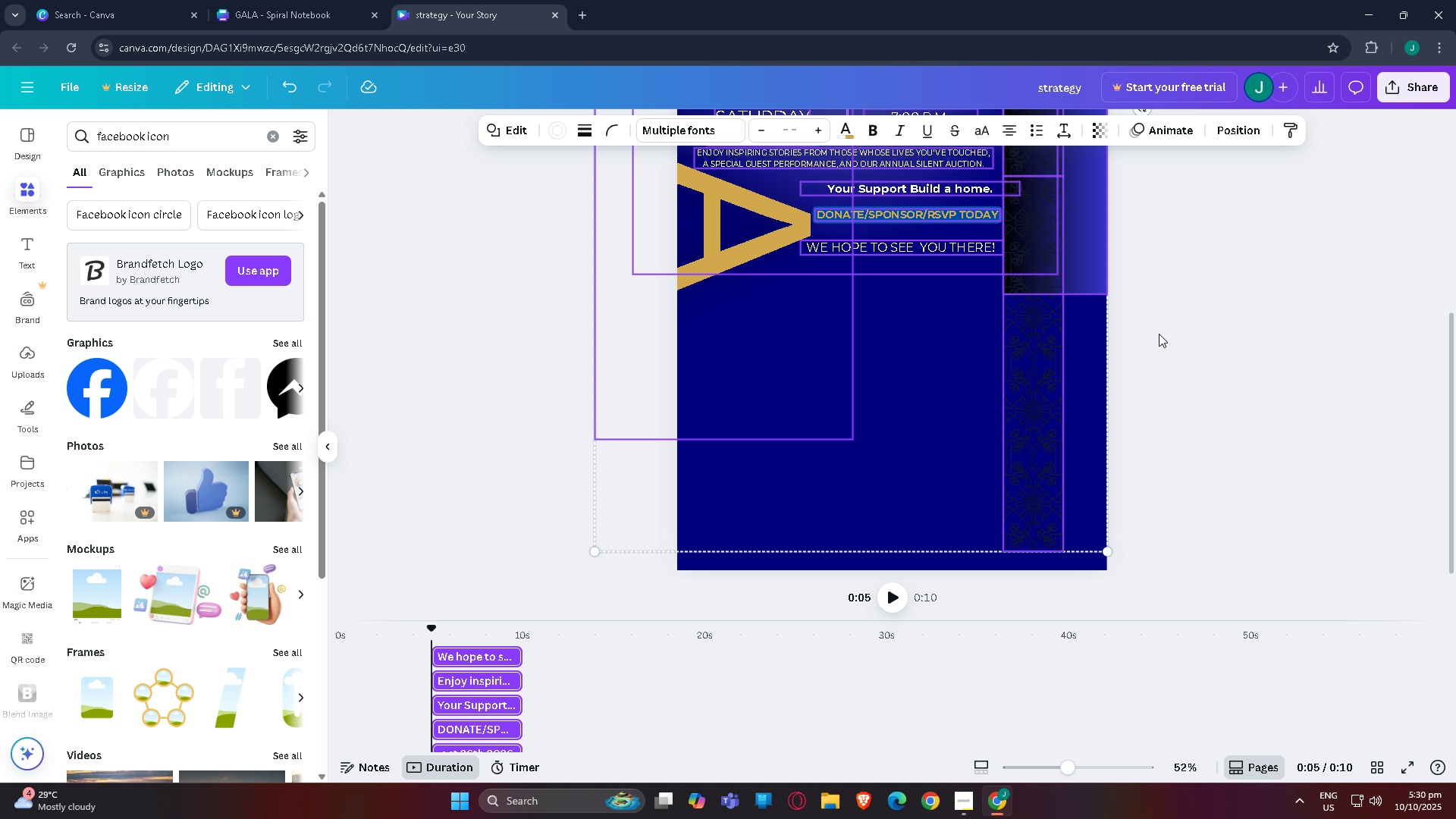 
left_click([1245, 306])
 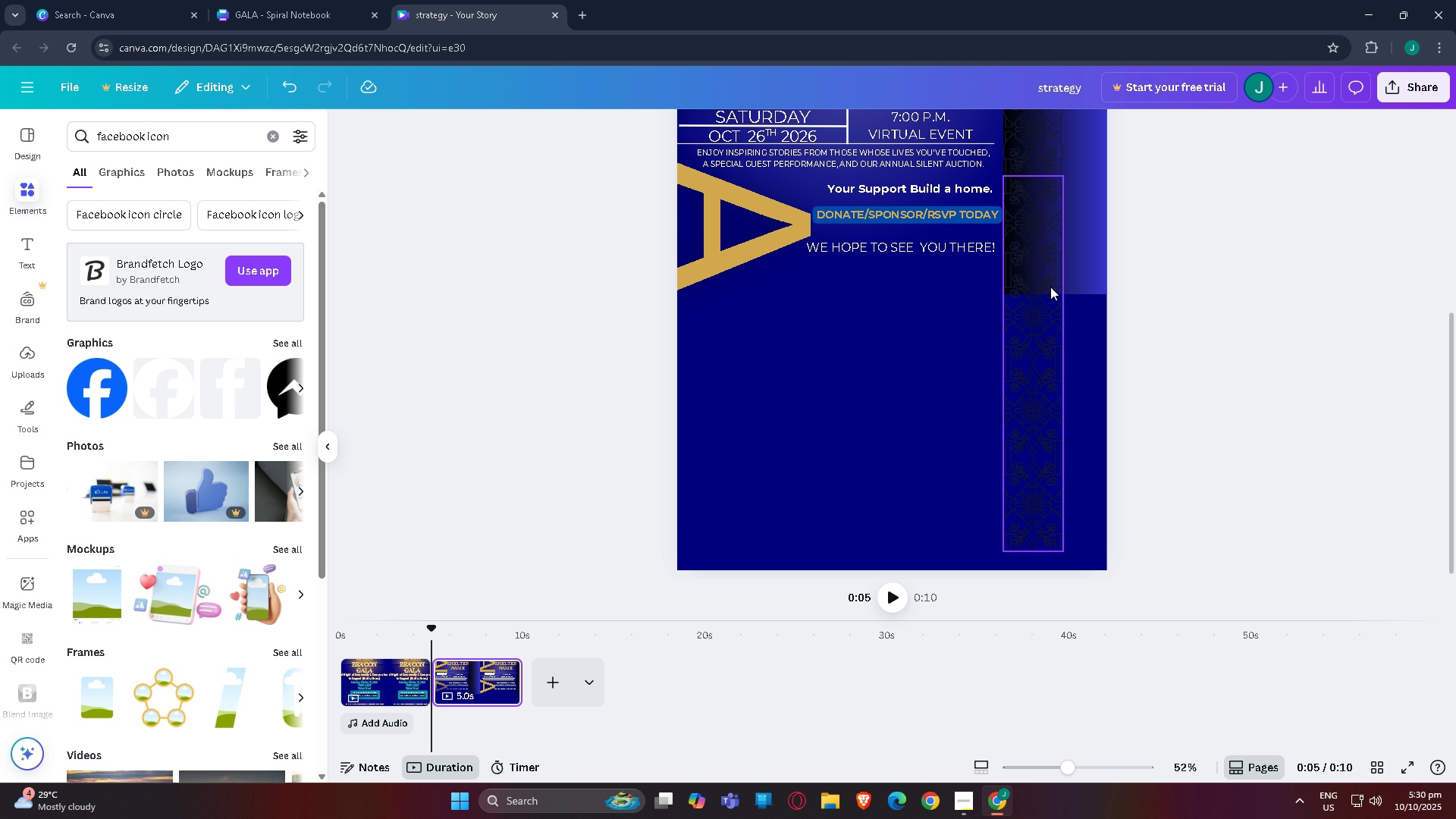 
scroll: coordinate [1219, 302], scroll_direction: up, amount: 6.0
 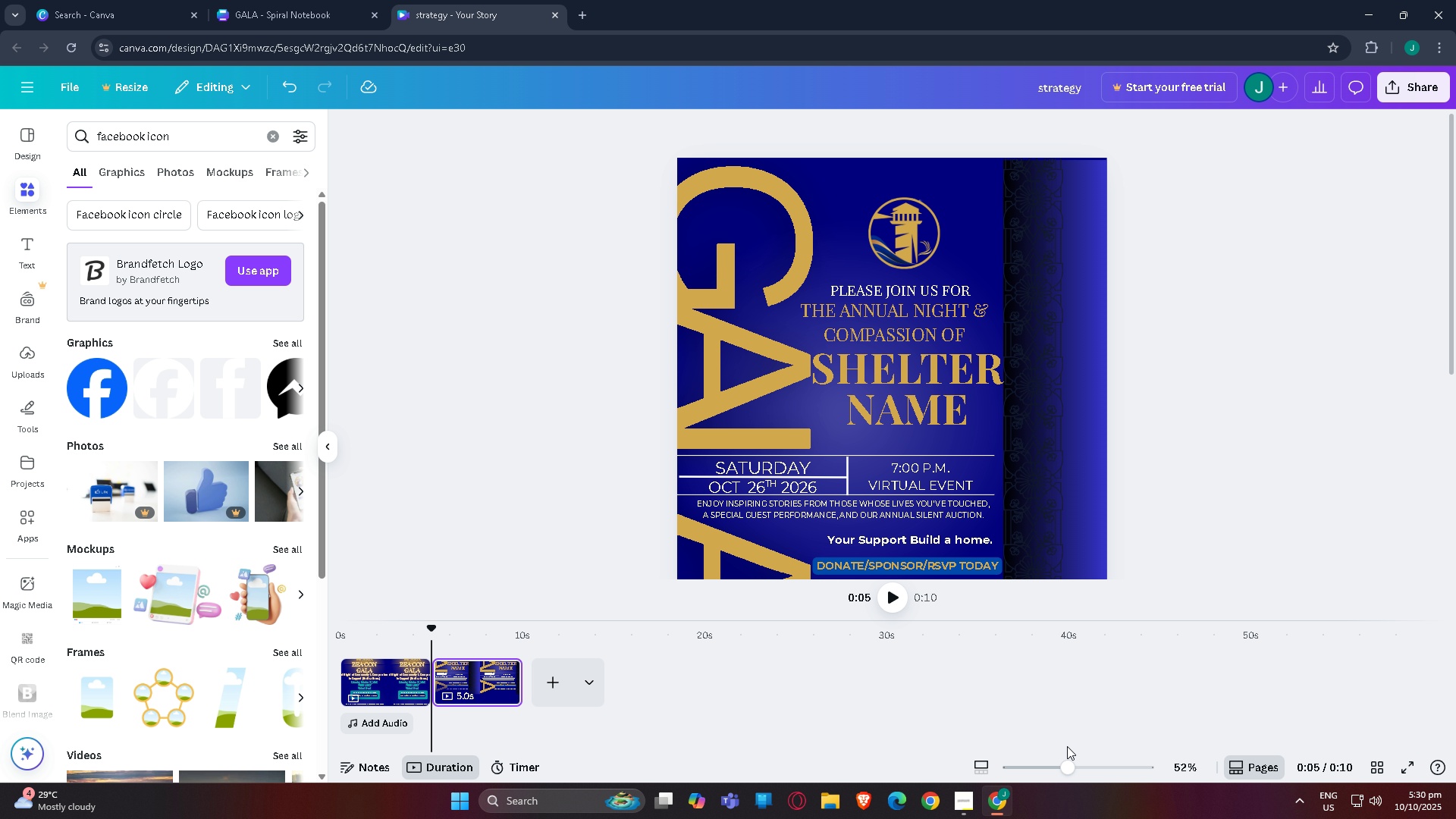 
left_click_drag(start_coordinate=[1058, 764], to_coordinate=[1037, 764])
 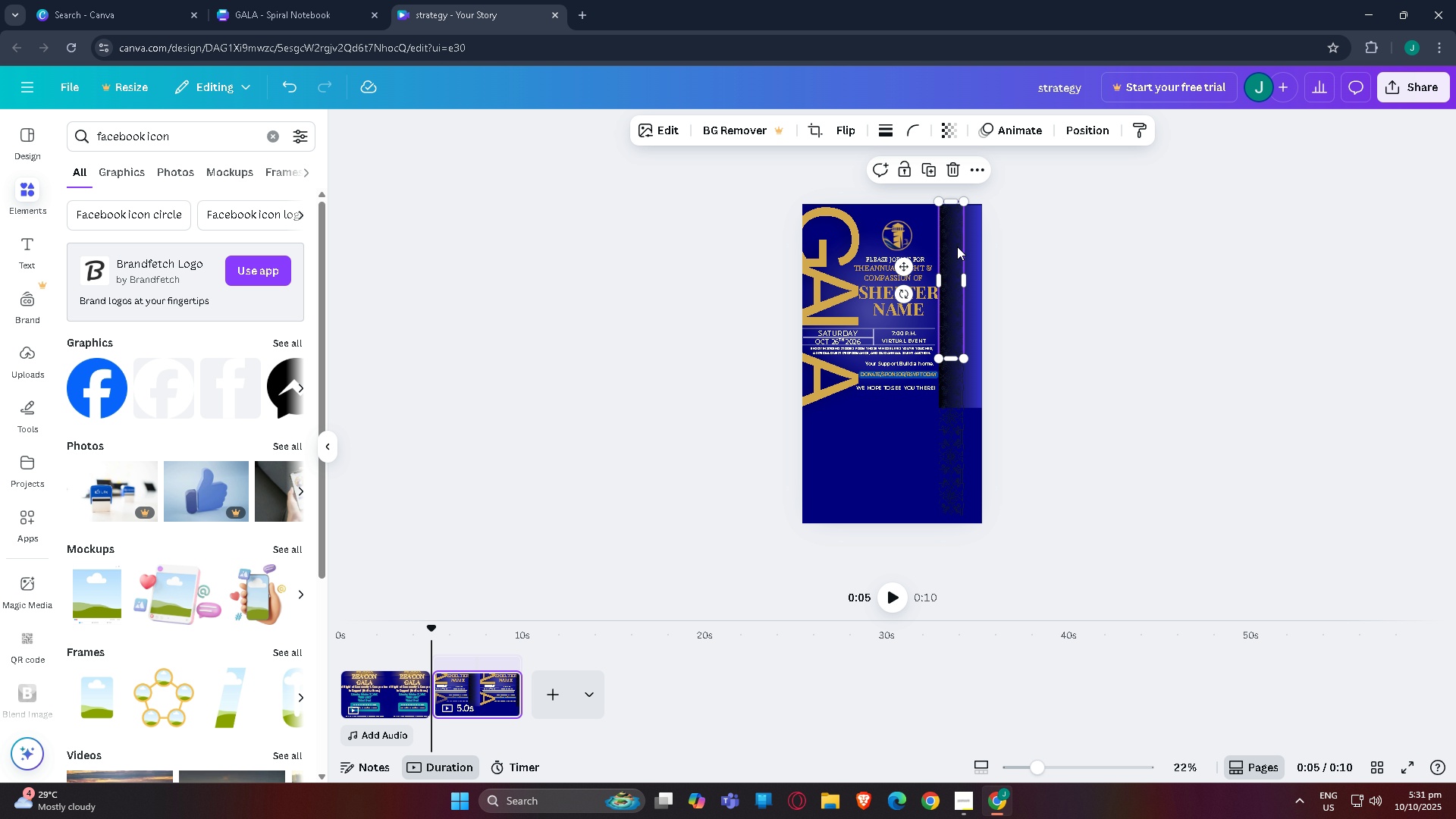 
left_click([957, 246])
 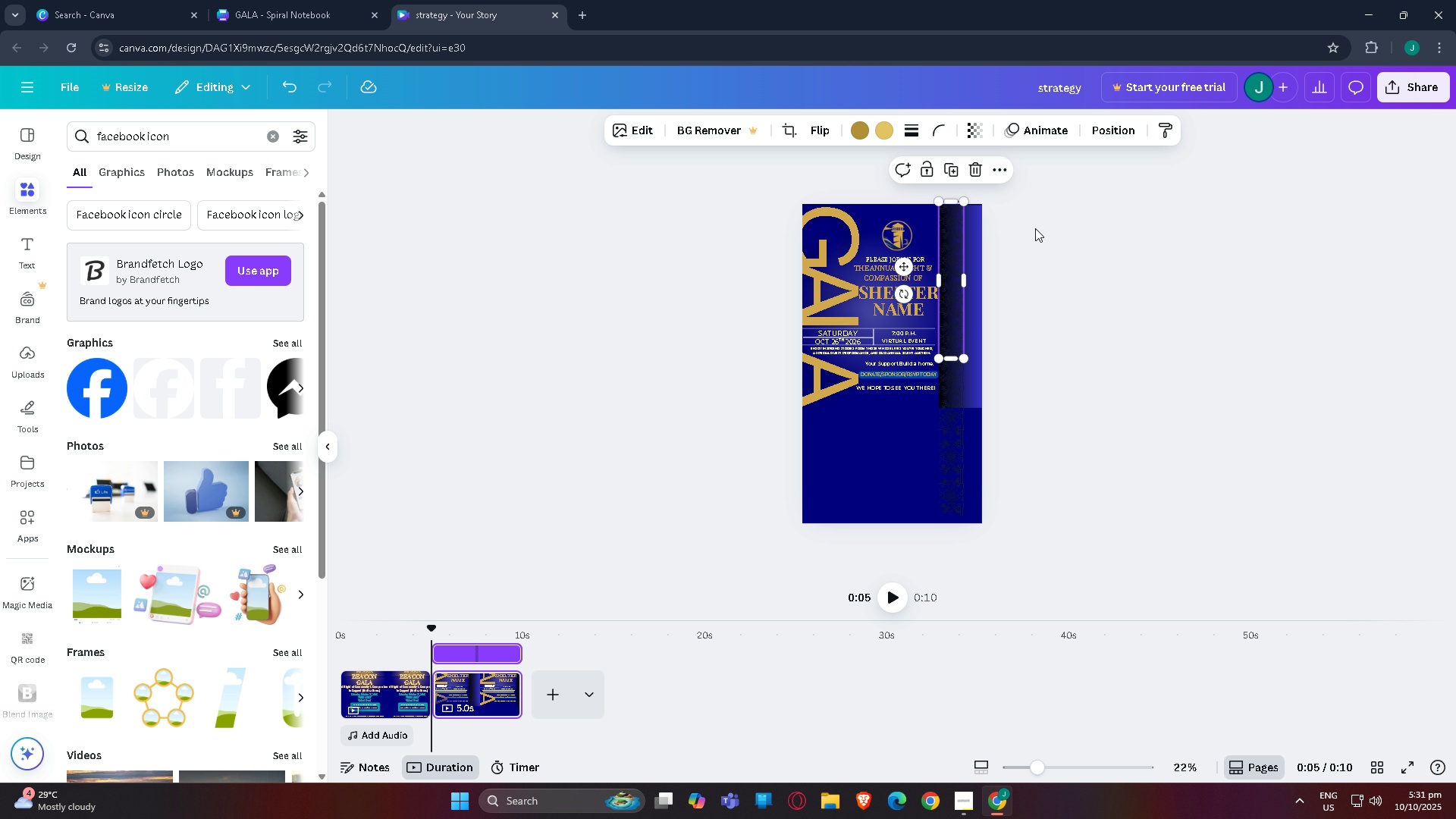 
left_click([1035, 228])
 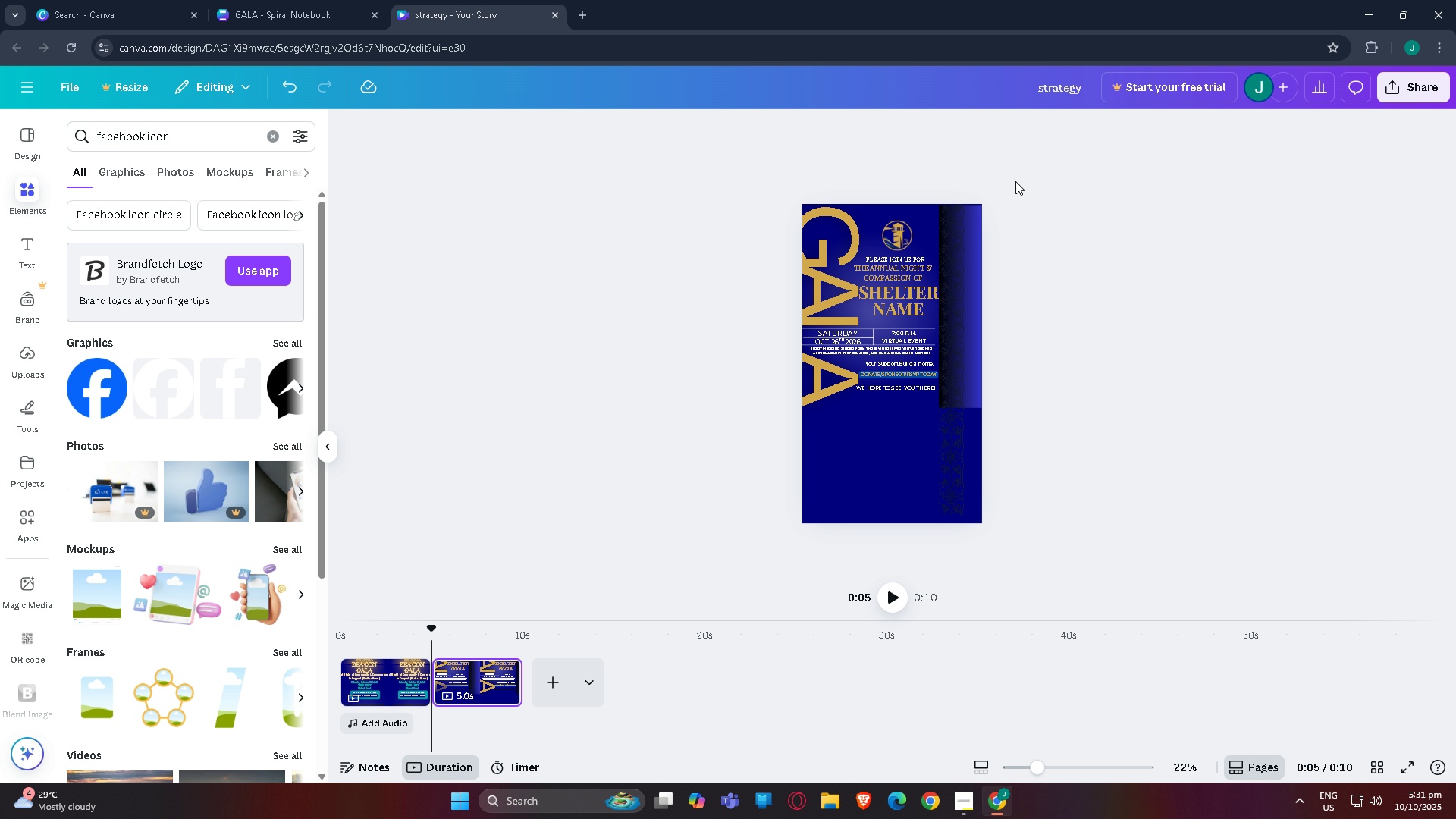 
left_click_drag(start_coordinate=[1016, 181], to_coordinate=[1146, 195])
 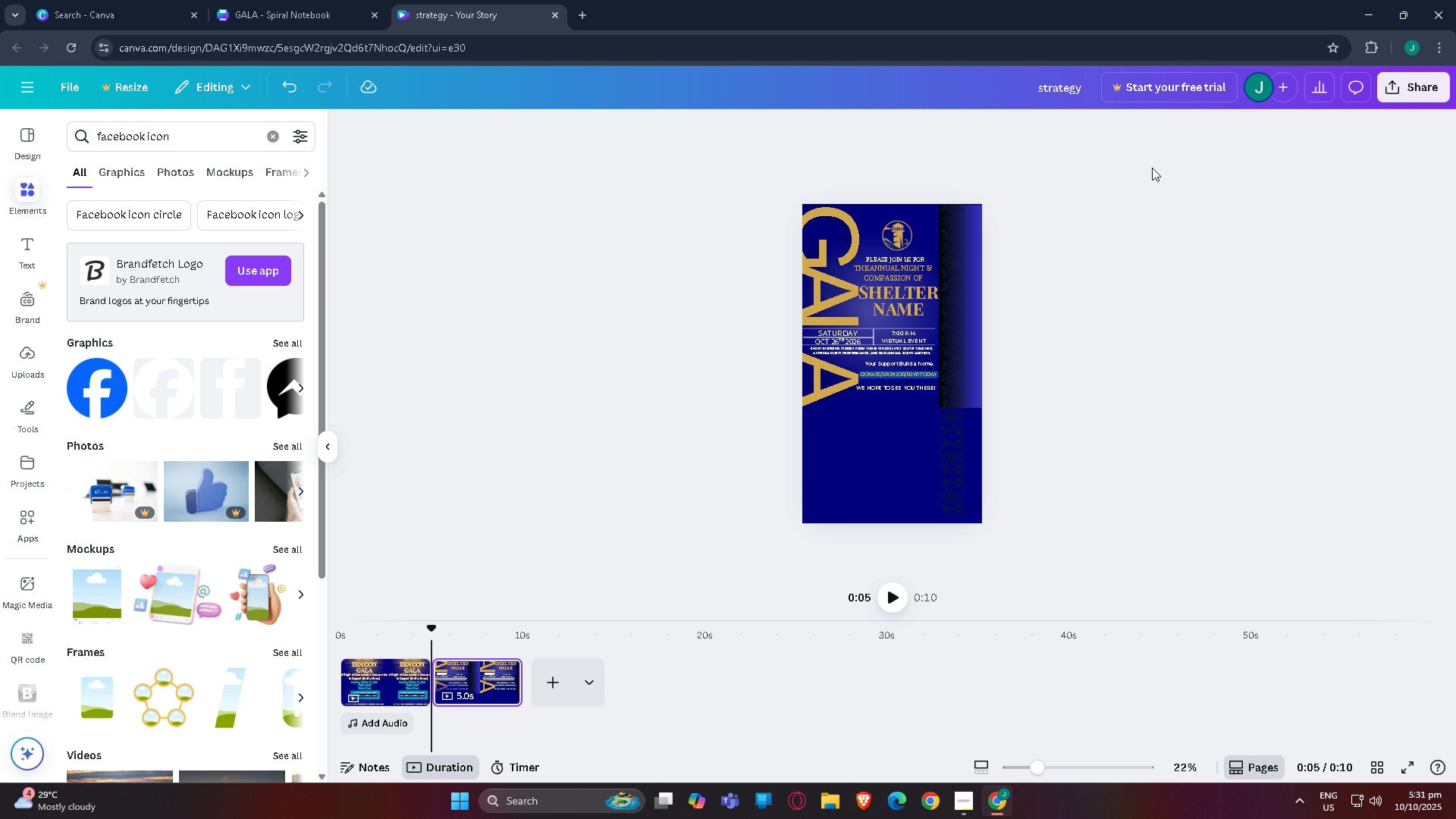 
left_click_drag(start_coordinate=[1152, 165], to_coordinate=[717, 431])
 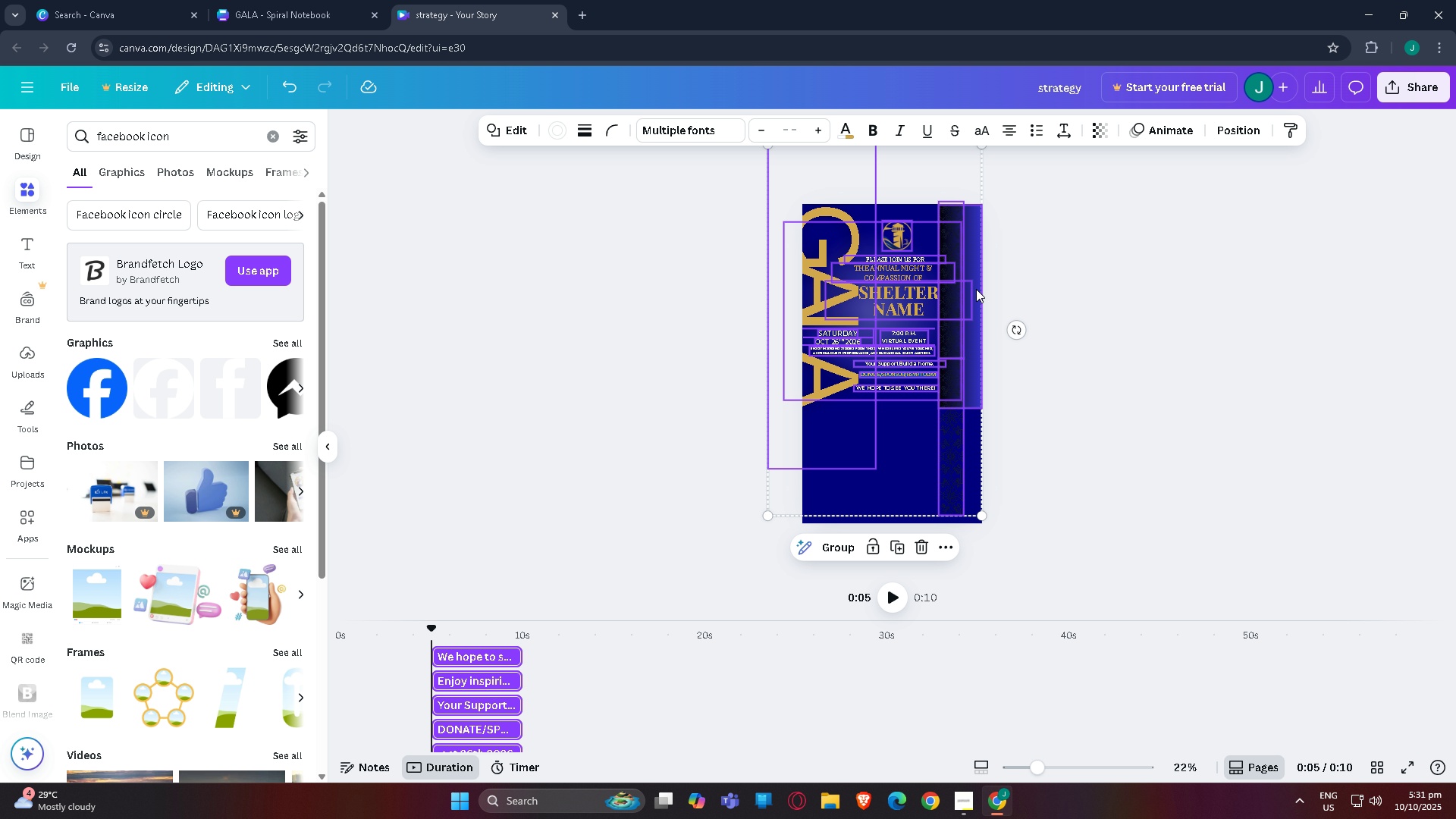 
left_click_drag(start_coordinate=[974, 285], to_coordinate=[976, 406])
 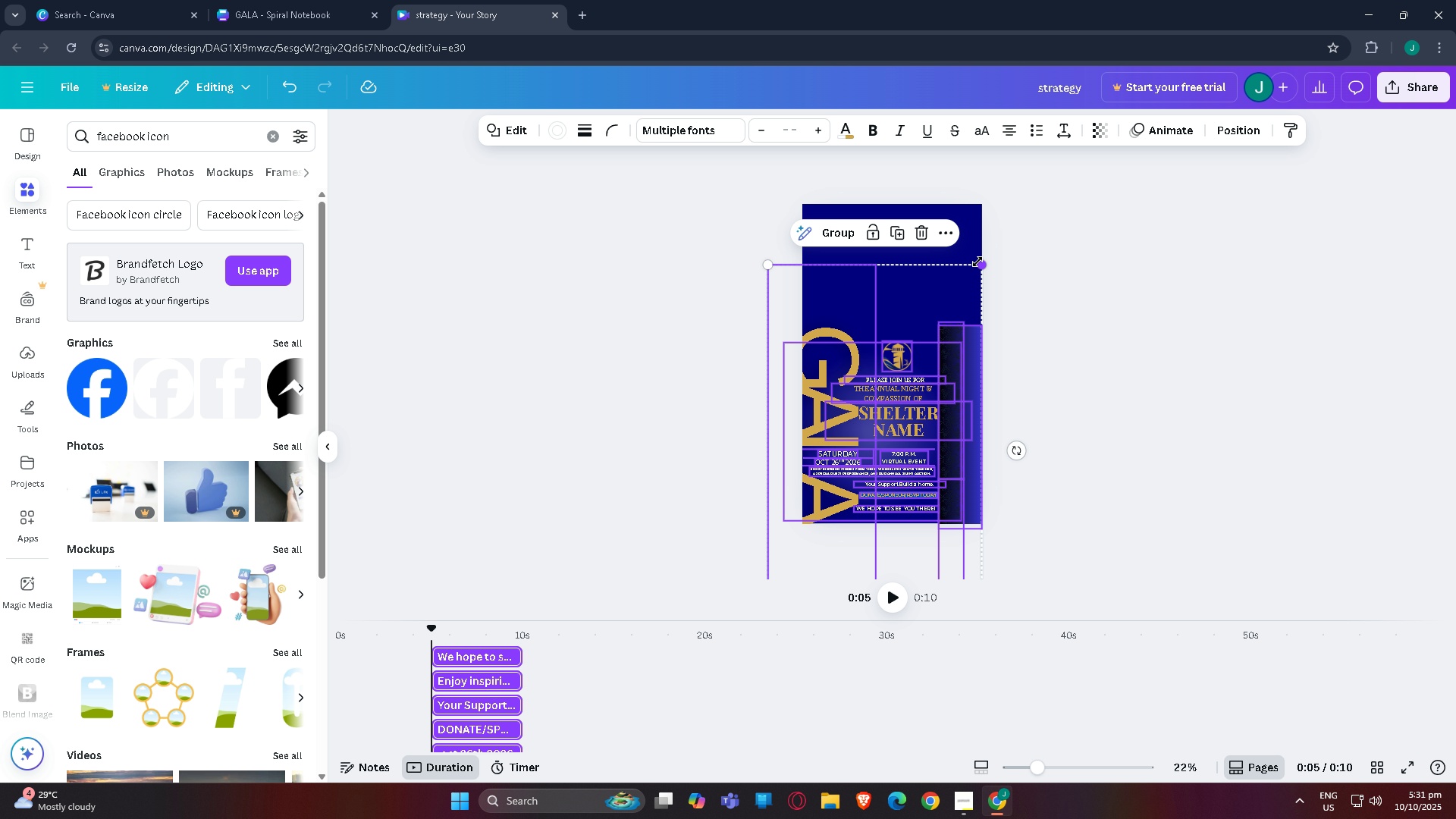 
left_click_drag(start_coordinate=[979, 265], to_coordinate=[933, 193])
 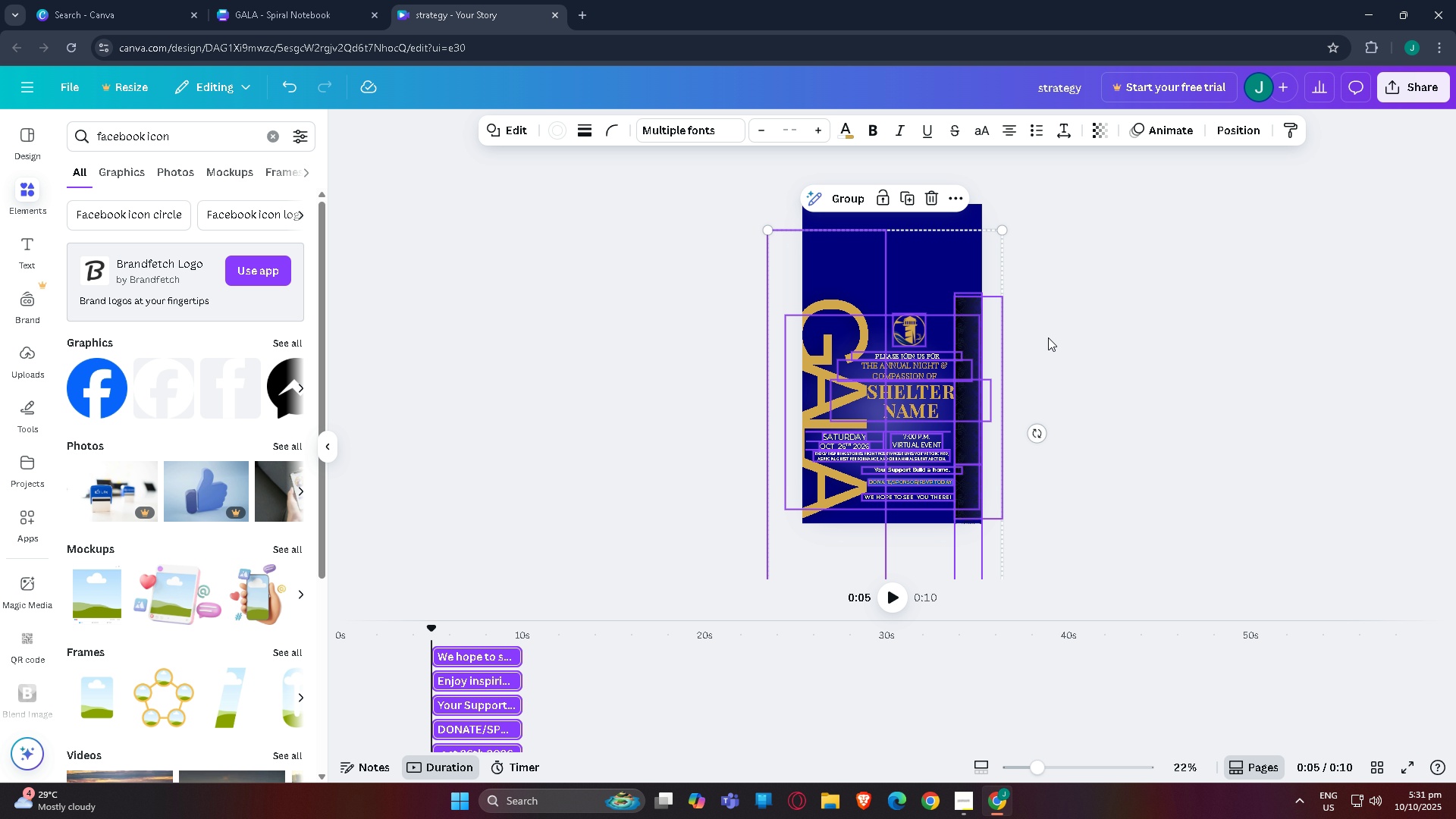 
scroll: coordinate [1048, 337], scroll_direction: down, amount: 2.0
 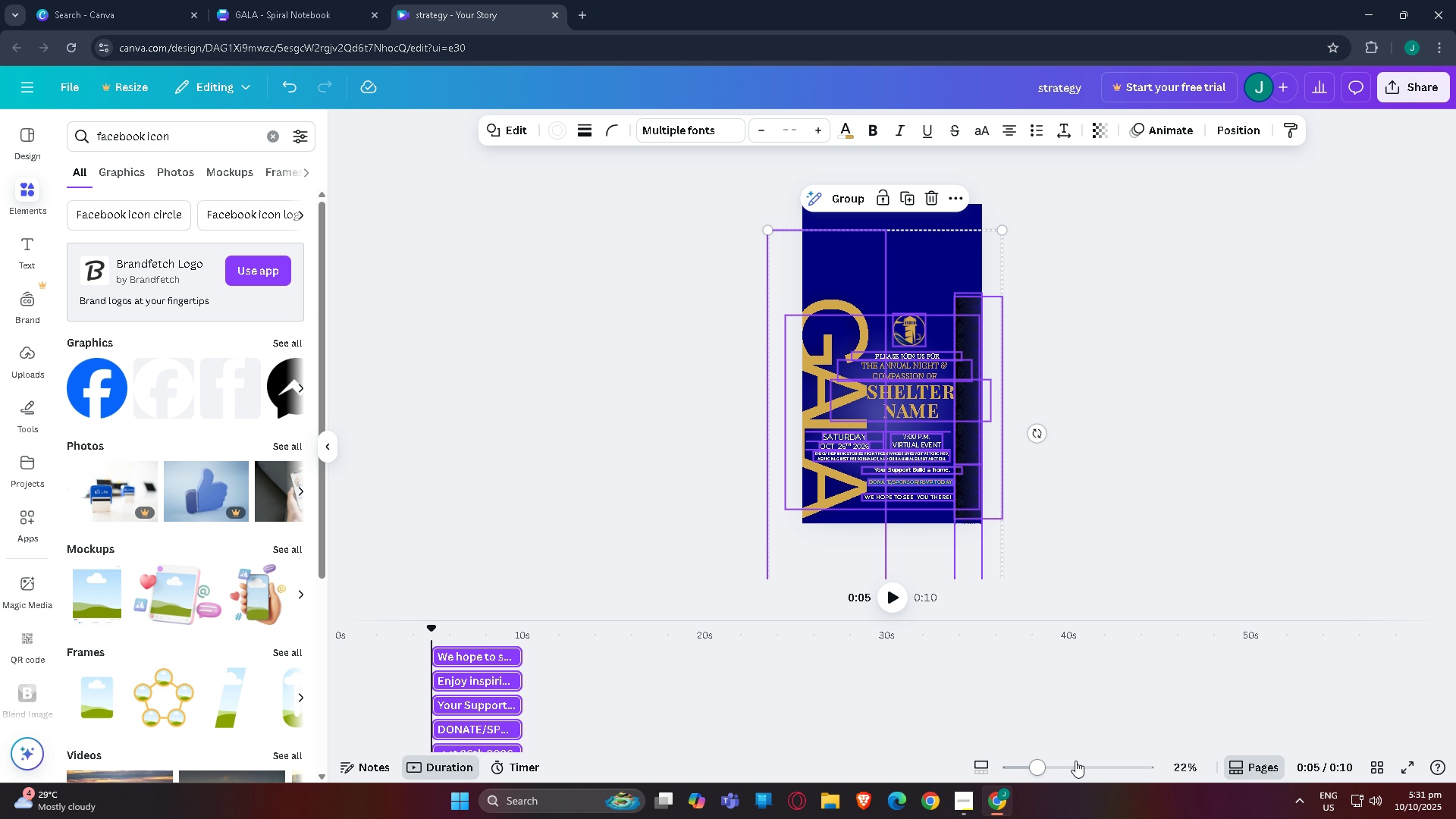 
left_click([1063, 770])
 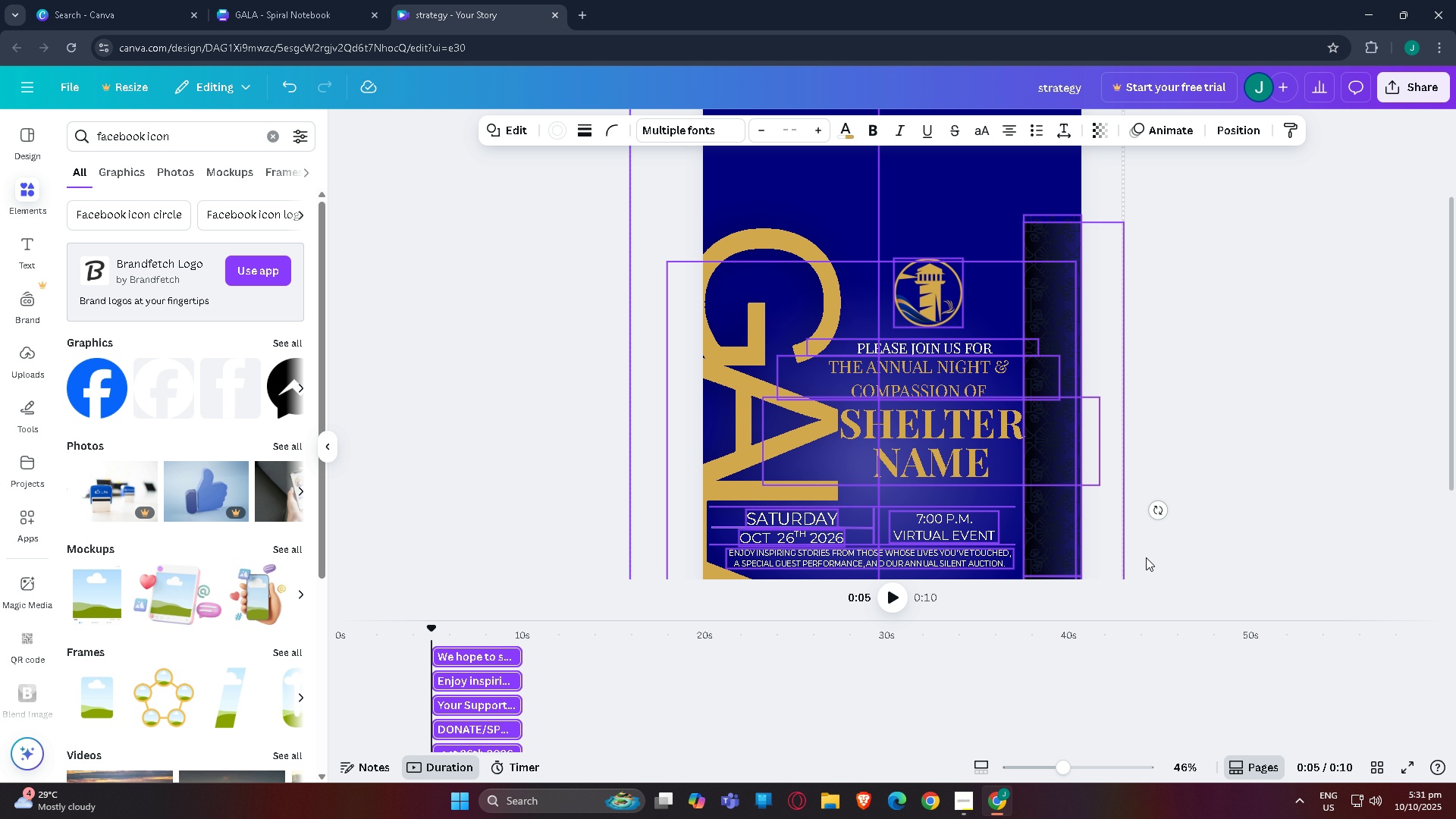 
scroll: coordinate [1146, 551], scroll_direction: down, amount: 3.0
 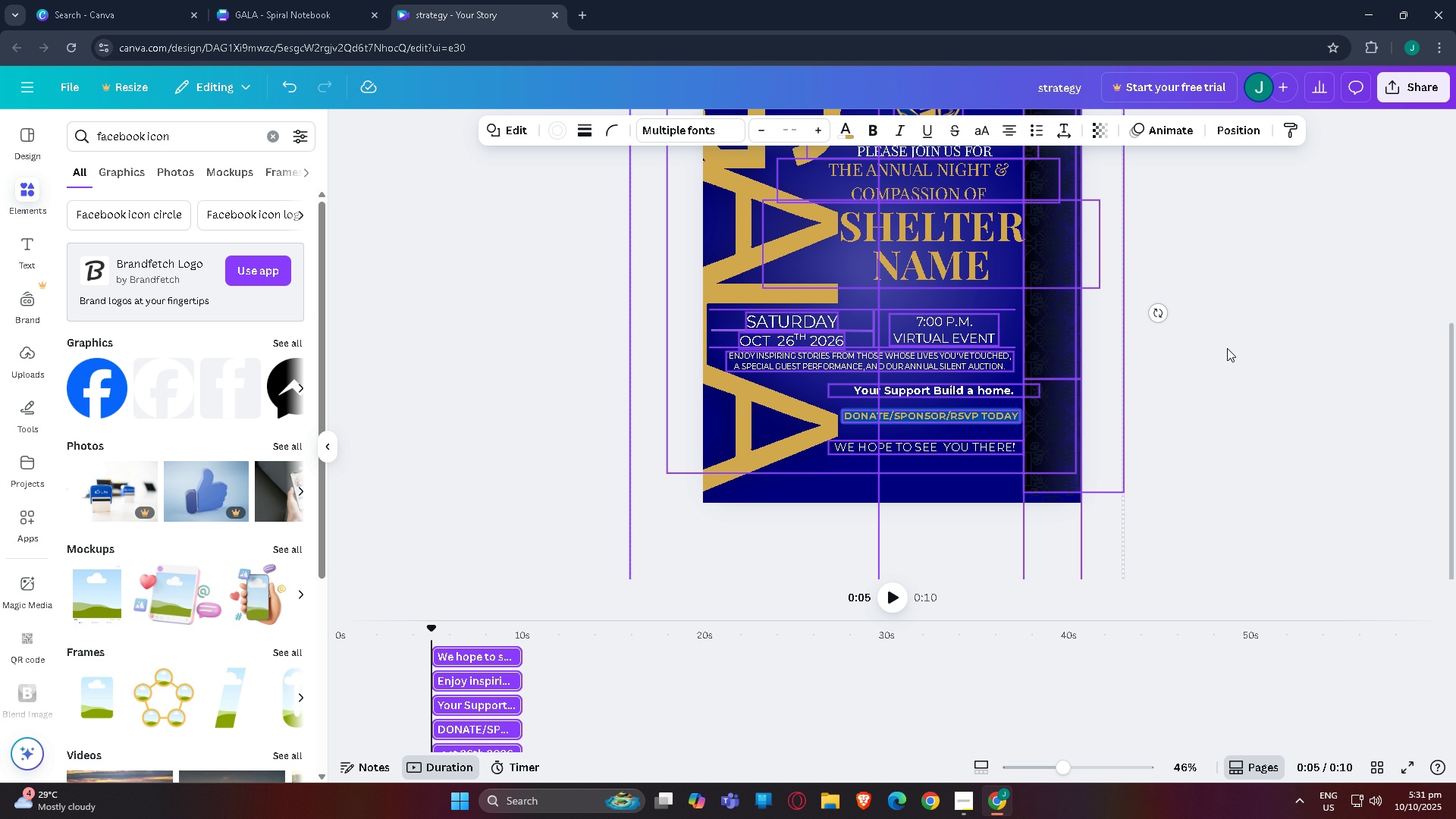 
left_click([1227, 348])
 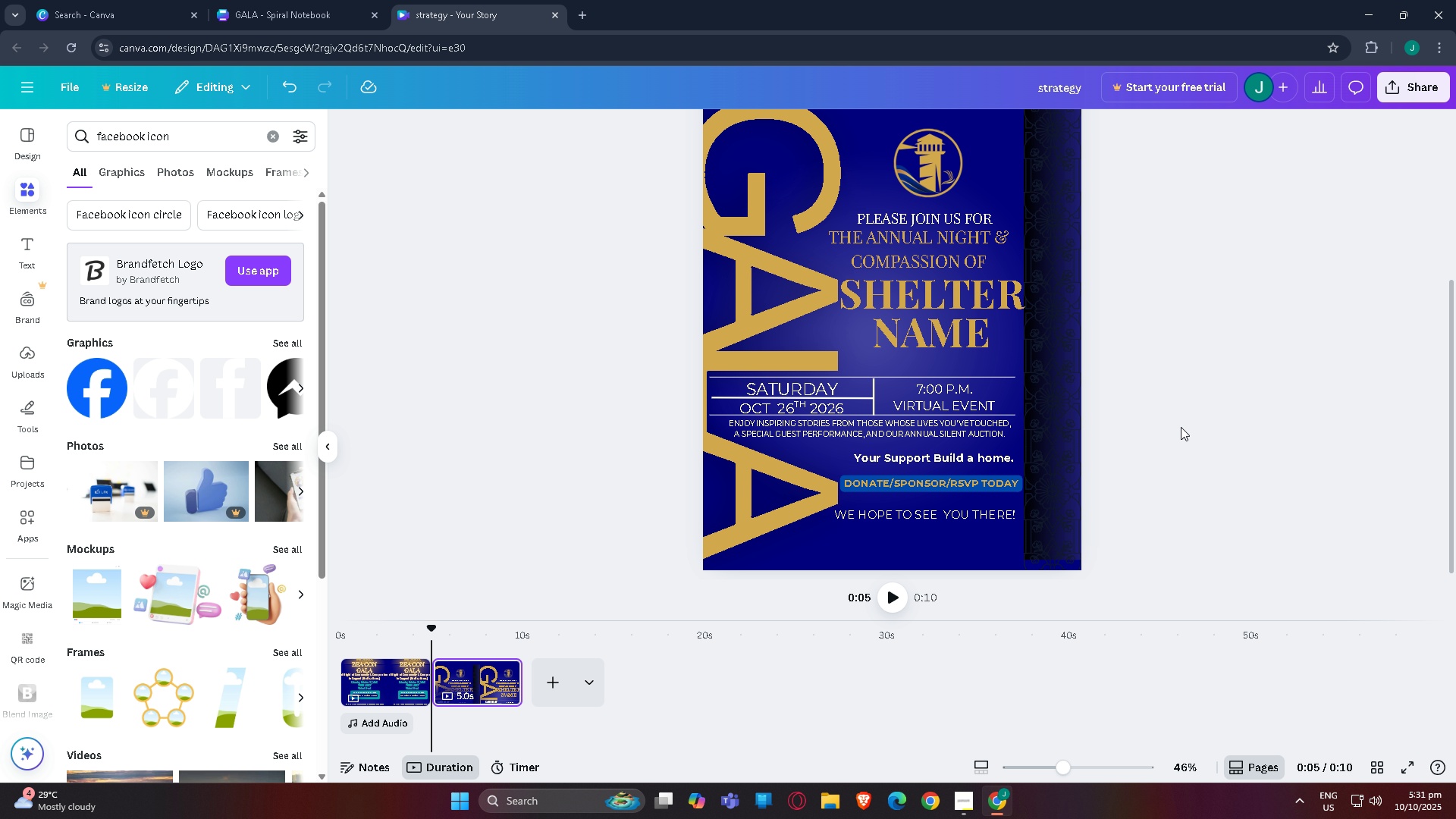 
scroll: coordinate [1174, 455], scroll_direction: down, amount: 2.0
 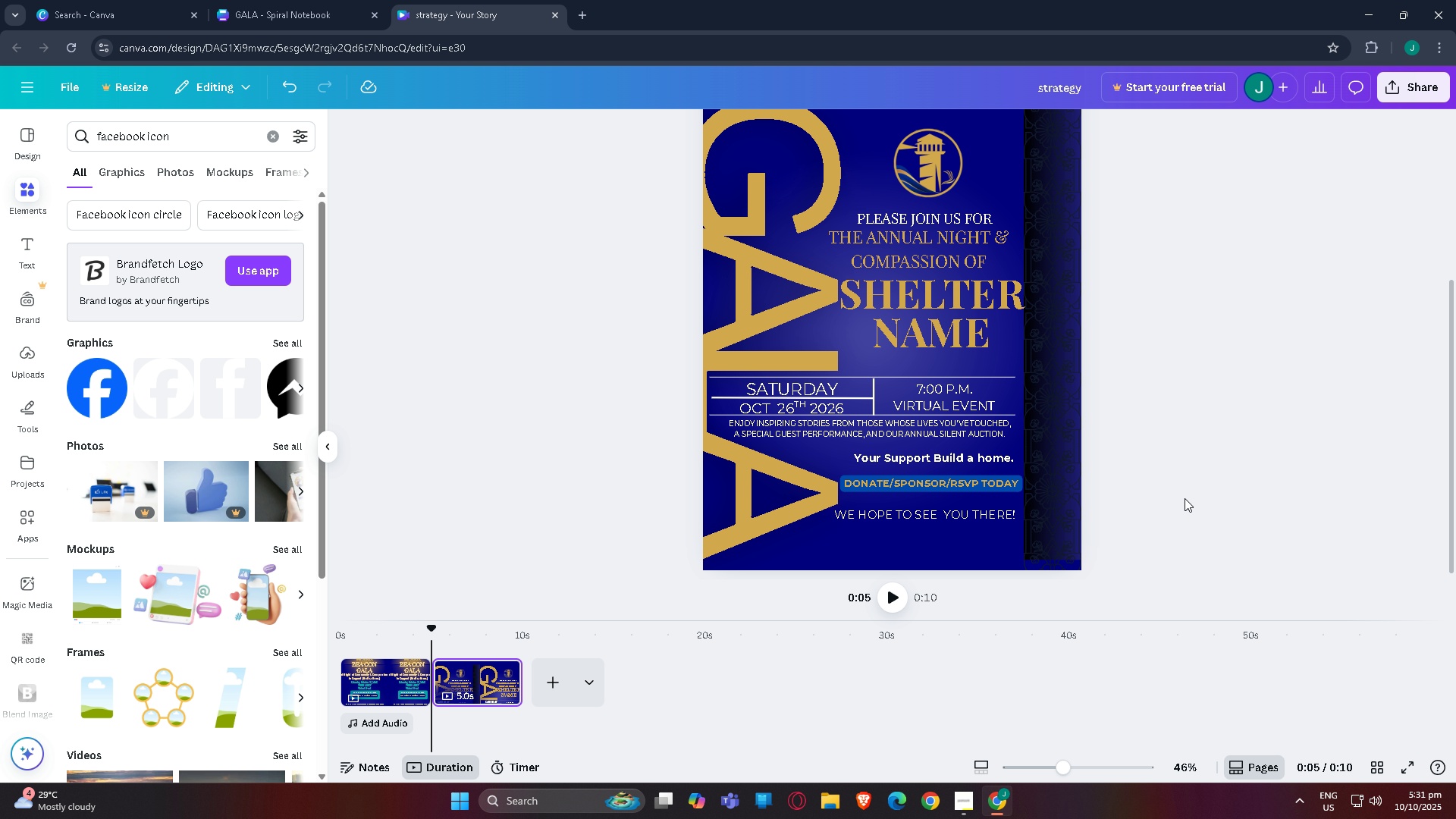 
left_click_drag(start_coordinate=[1198, 498], to_coordinate=[639, 181])
 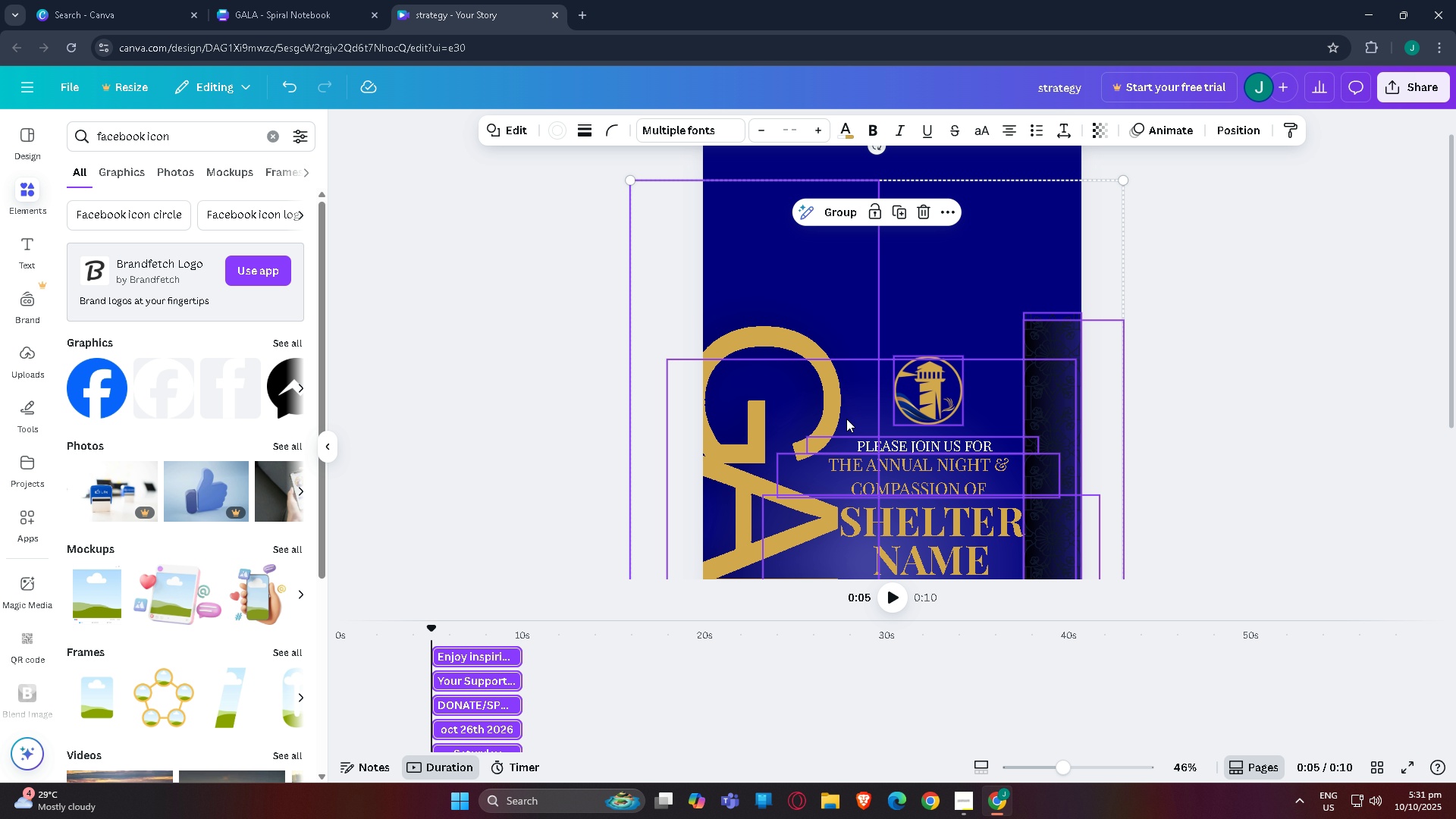 
scroll: coordinate [617, 240], scroll_direction: up, amount: 3.0
 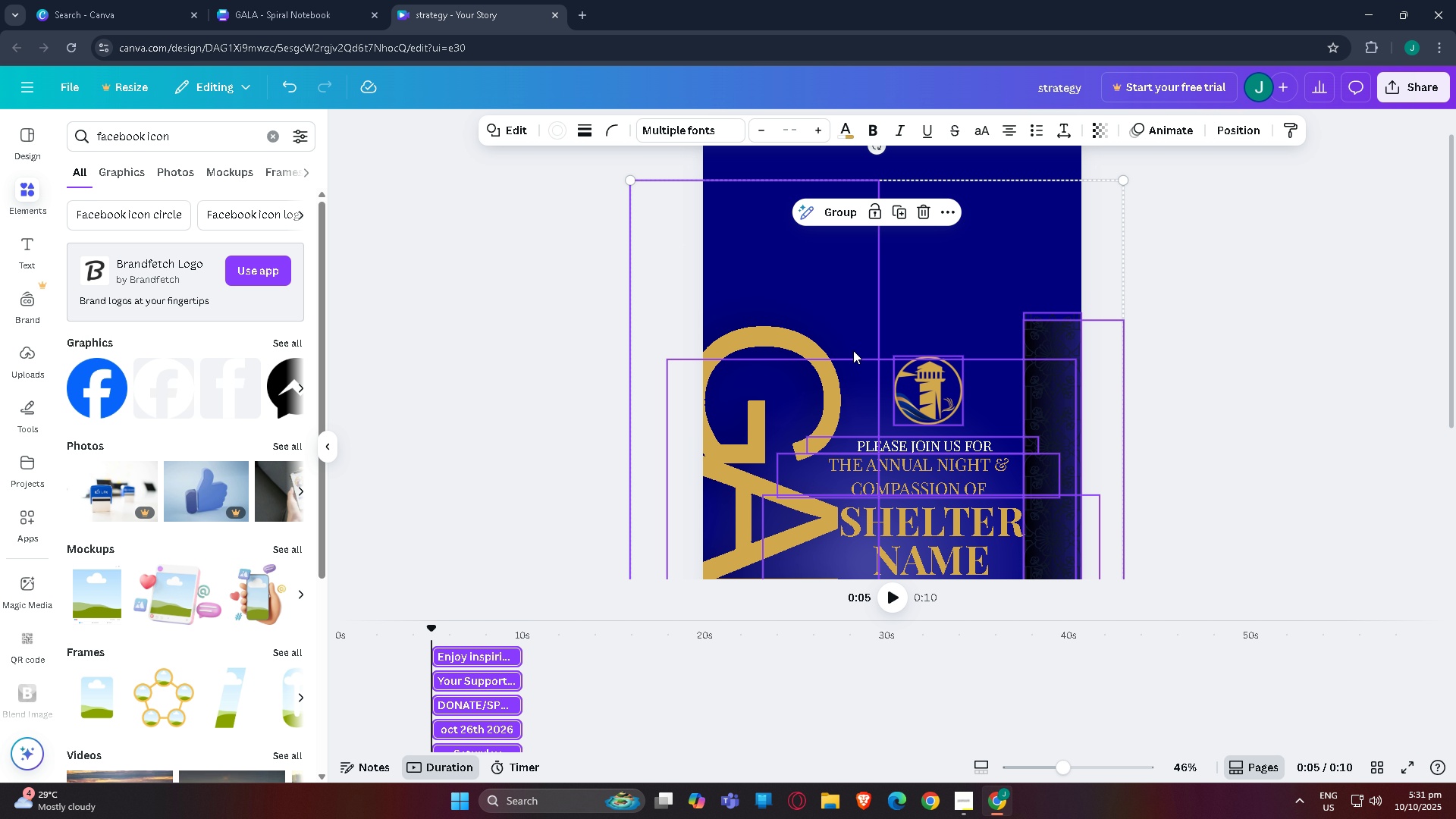 
left_click_drag(start_coordinate=[843, 456], to_coordinate=[859, 244])
 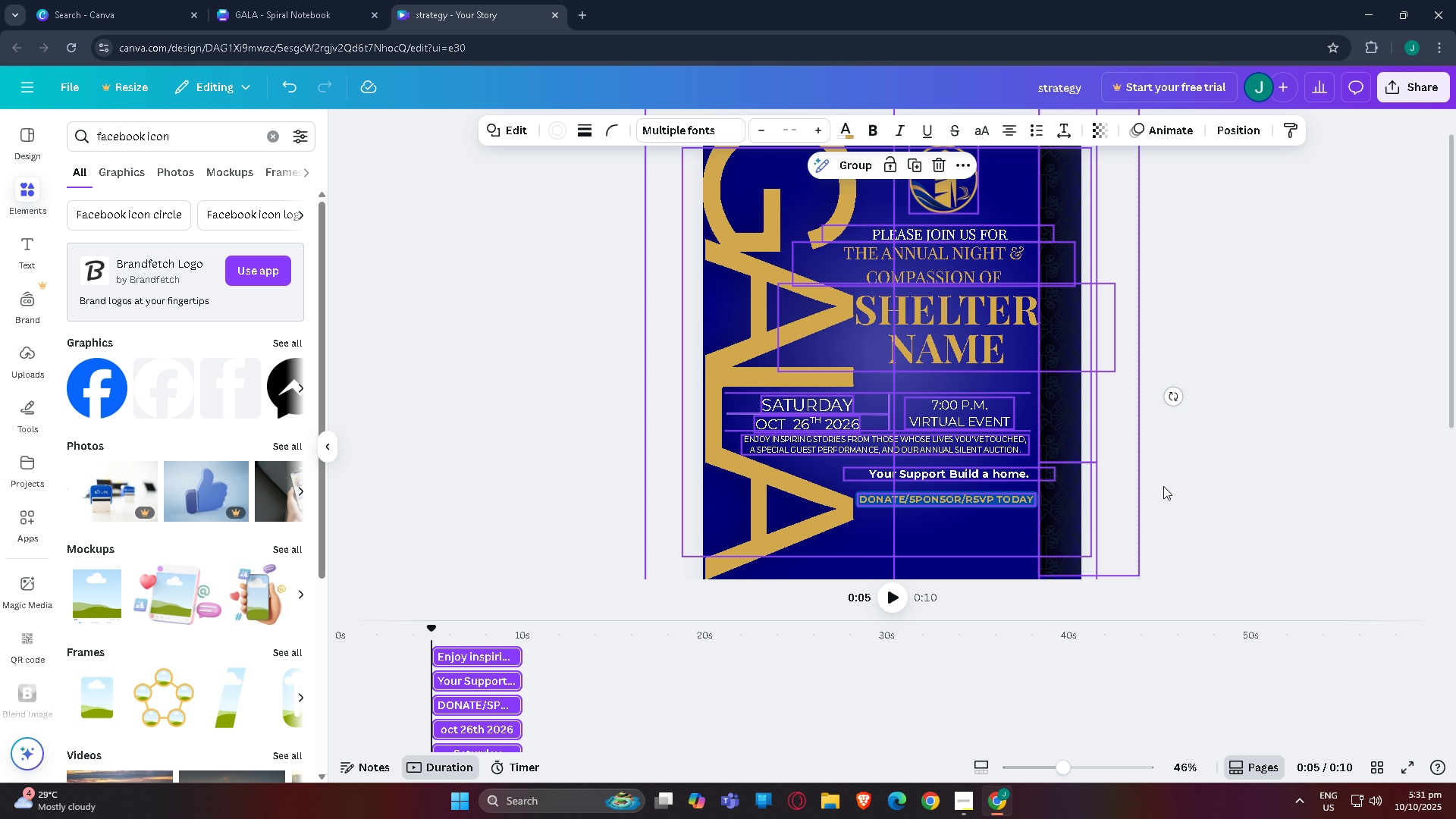 
scroll: coordinate [1178, 503], scroll_direction: up, amount: 3.0
 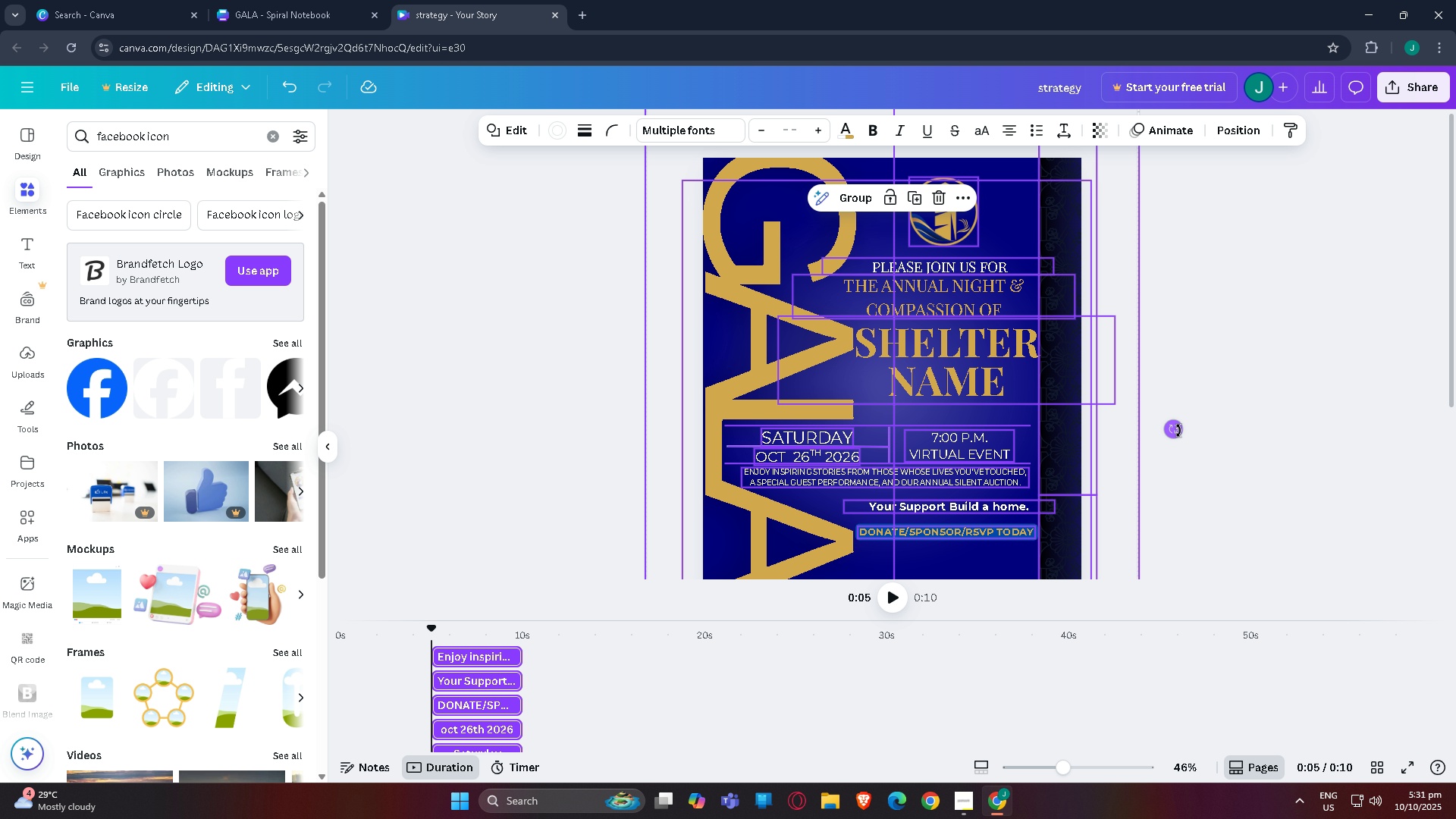 
left_click([1178, 431])
 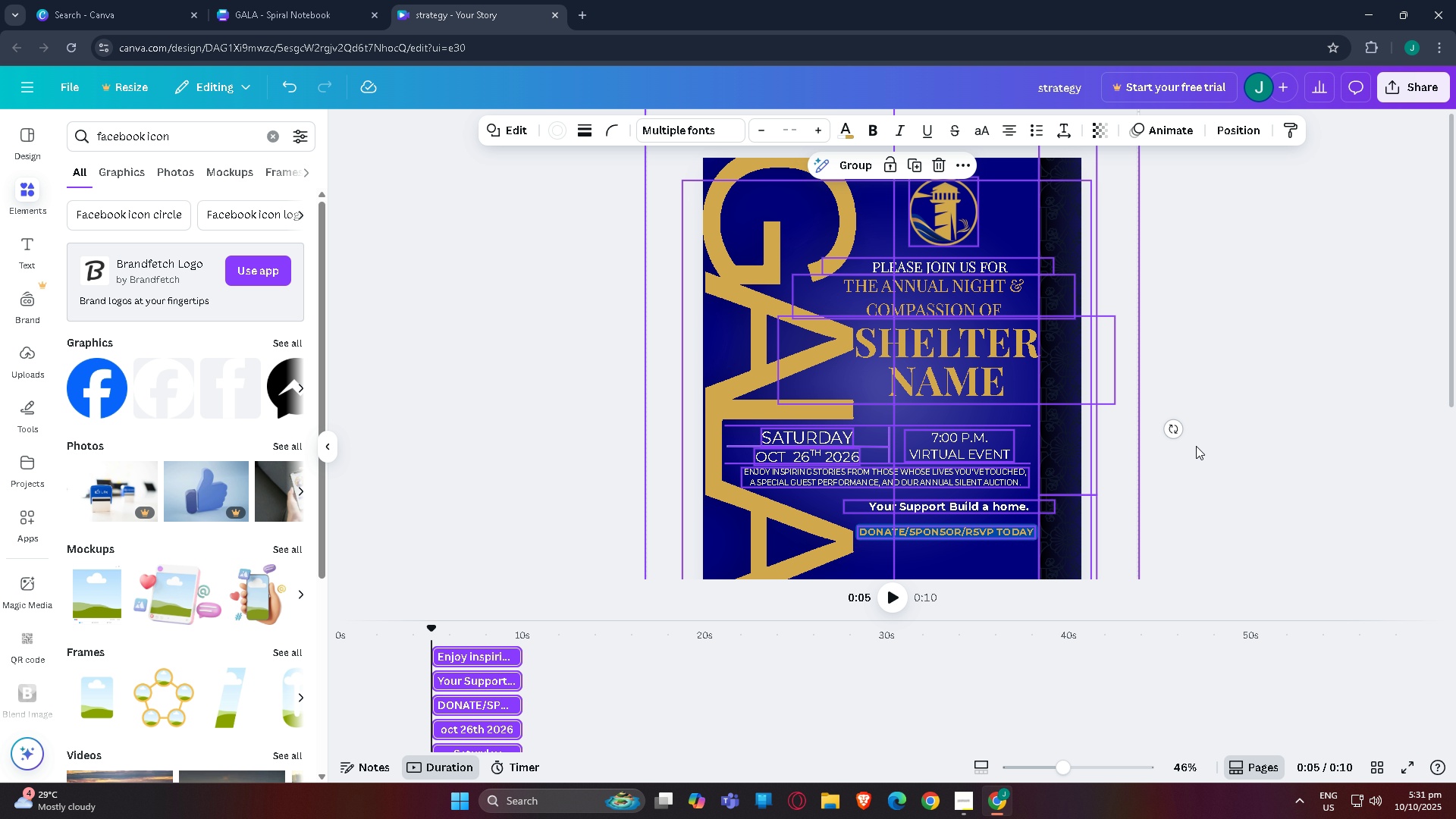 
left_click([1196, 446])
 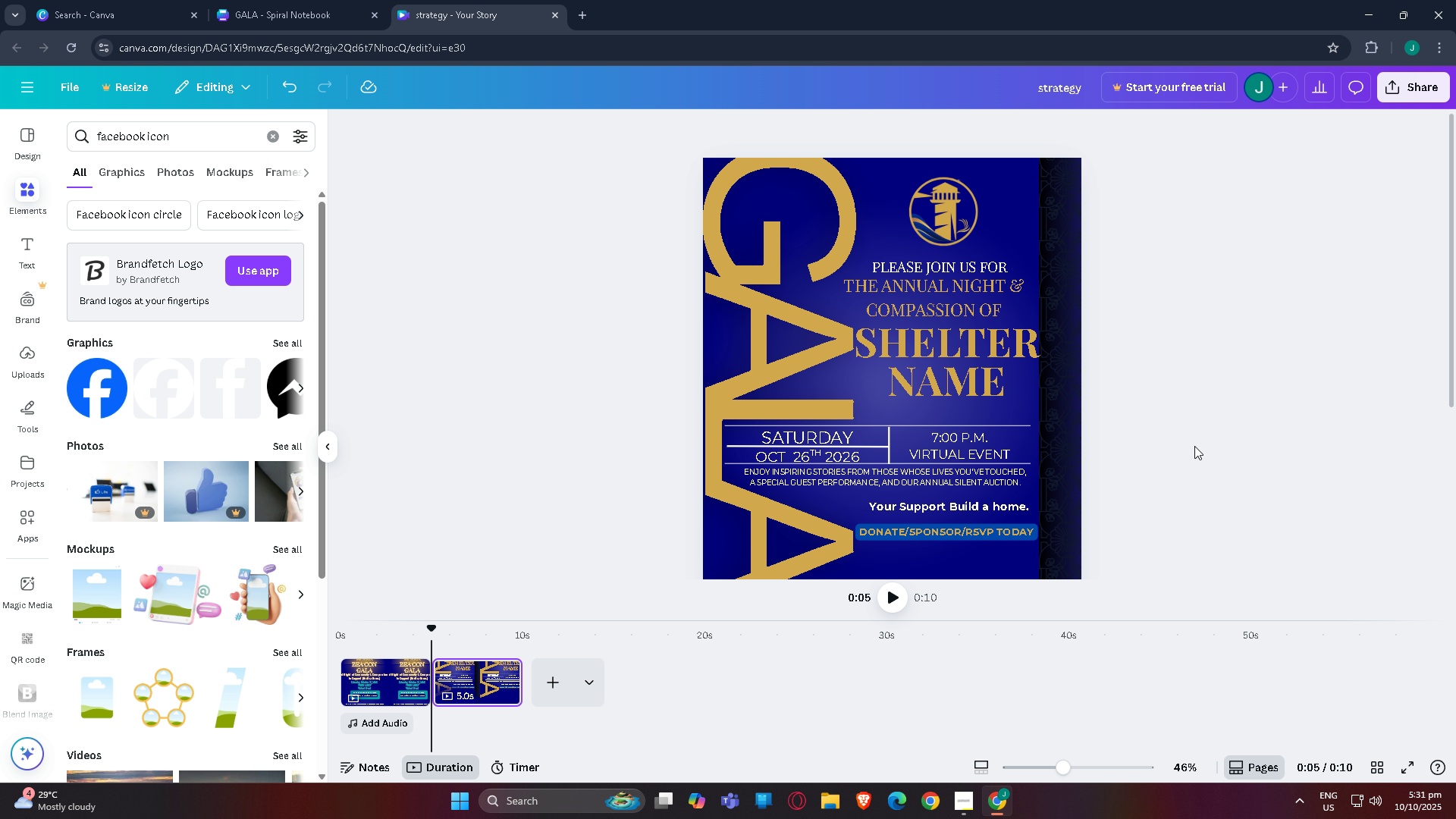 
scroll: coordinate [1191, 422], scroll_direction: down, amount: 1.0
 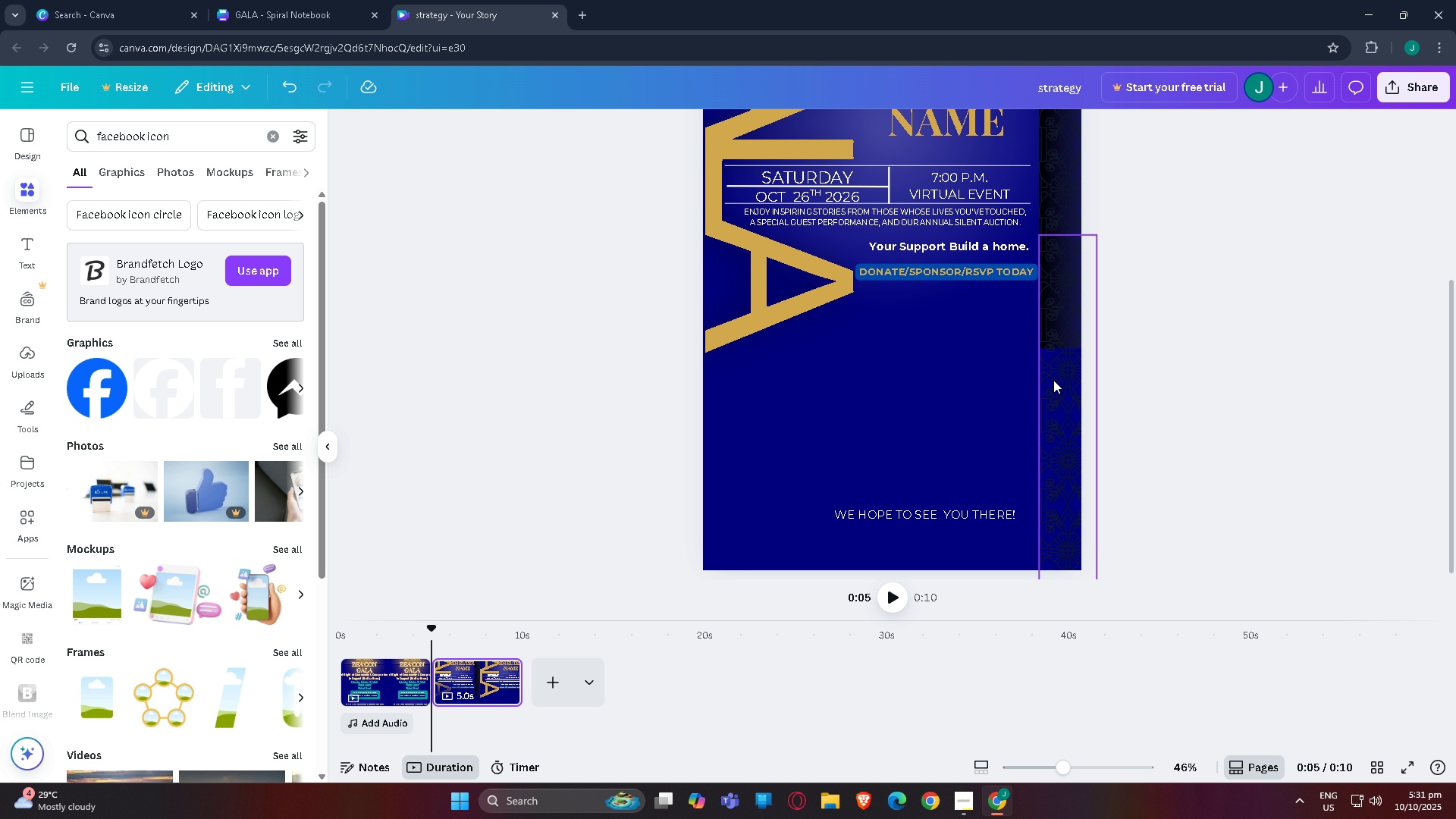 
left_click_drag(start_coordinate=[1055, 320], to_coordinate=[974, 319])
 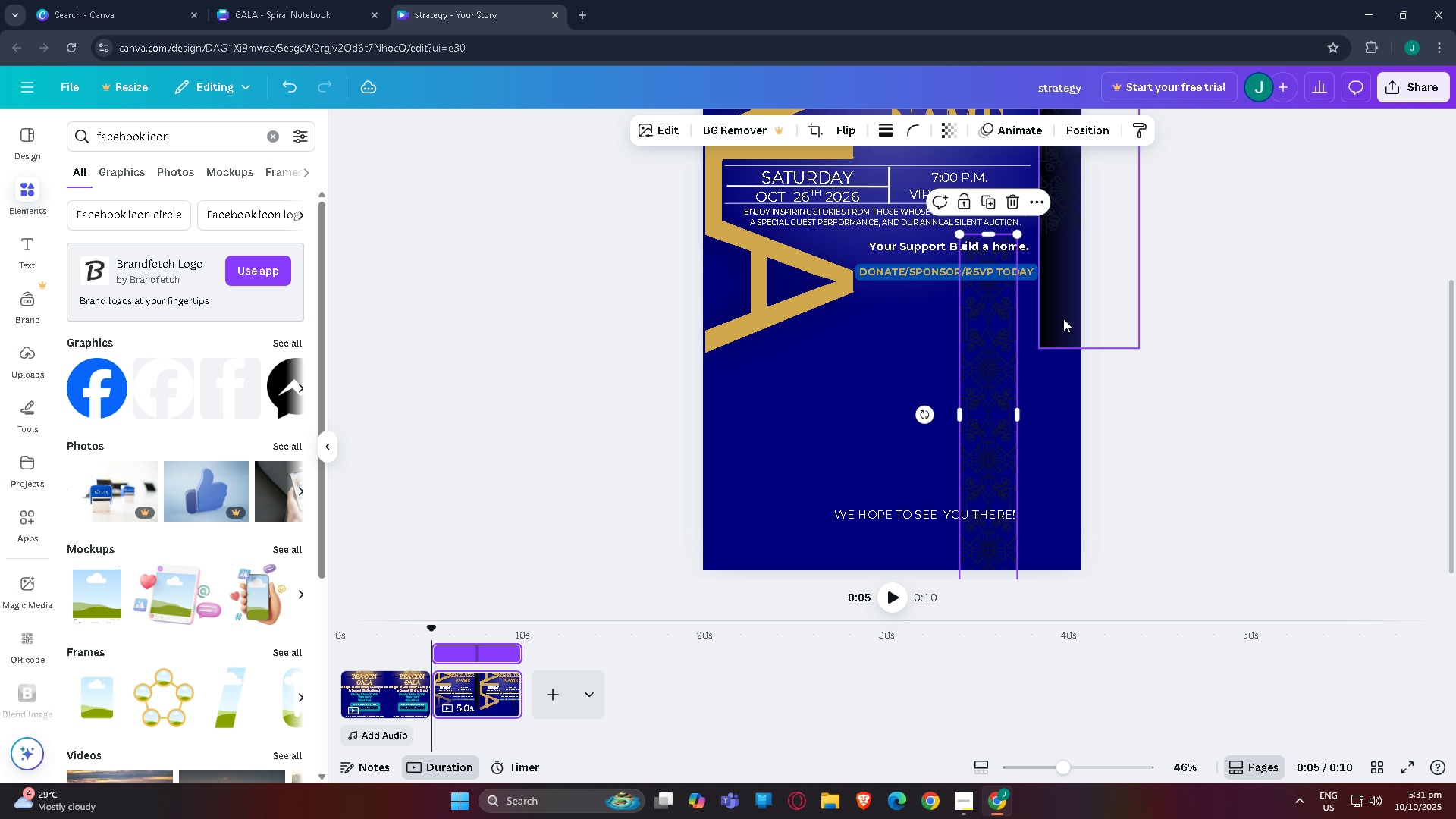 
left_click([1063, 318])
 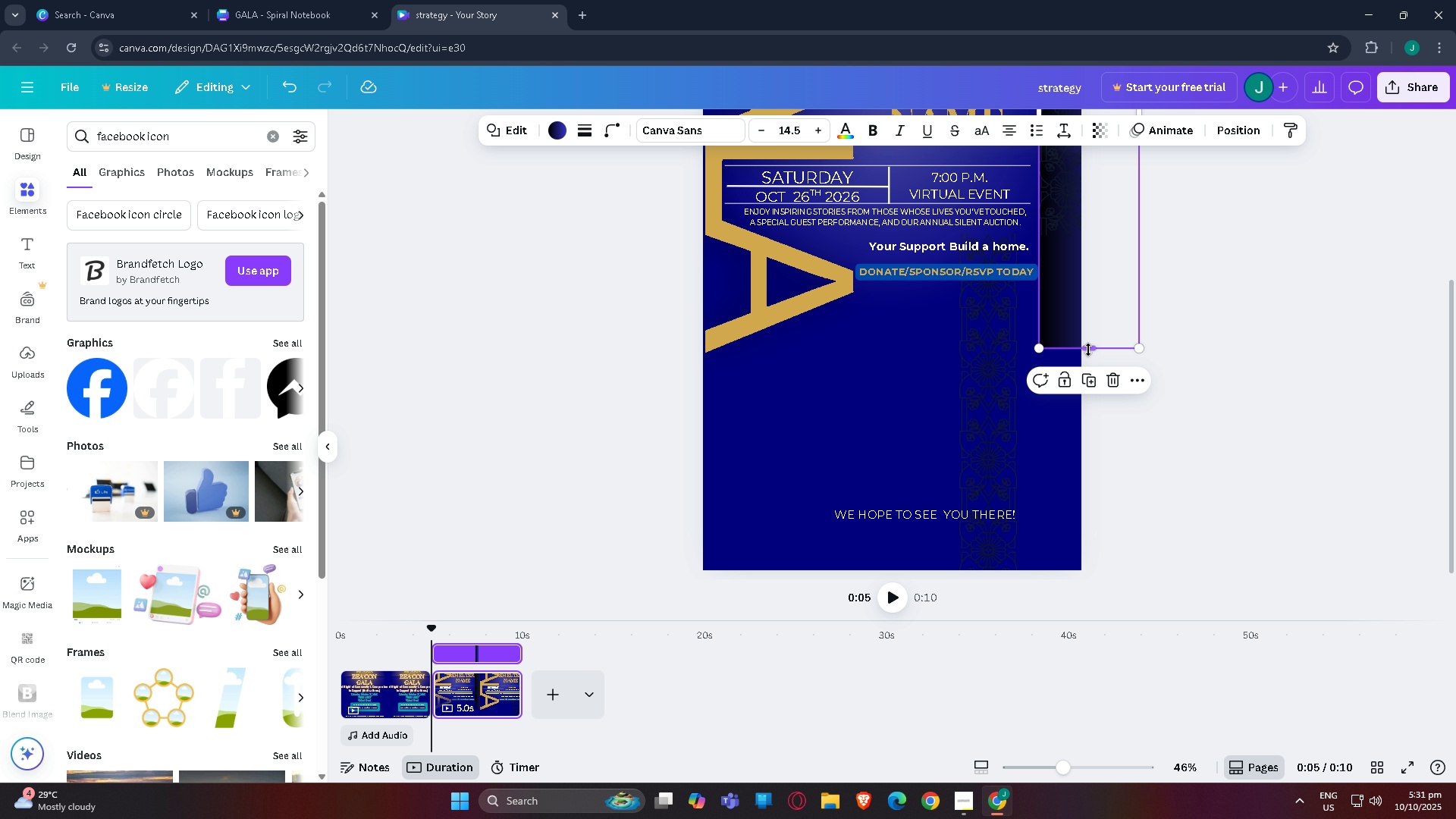 
left_click_drag(start_coordinate=[1088, 350], to_coordinate=[1090, 581])
 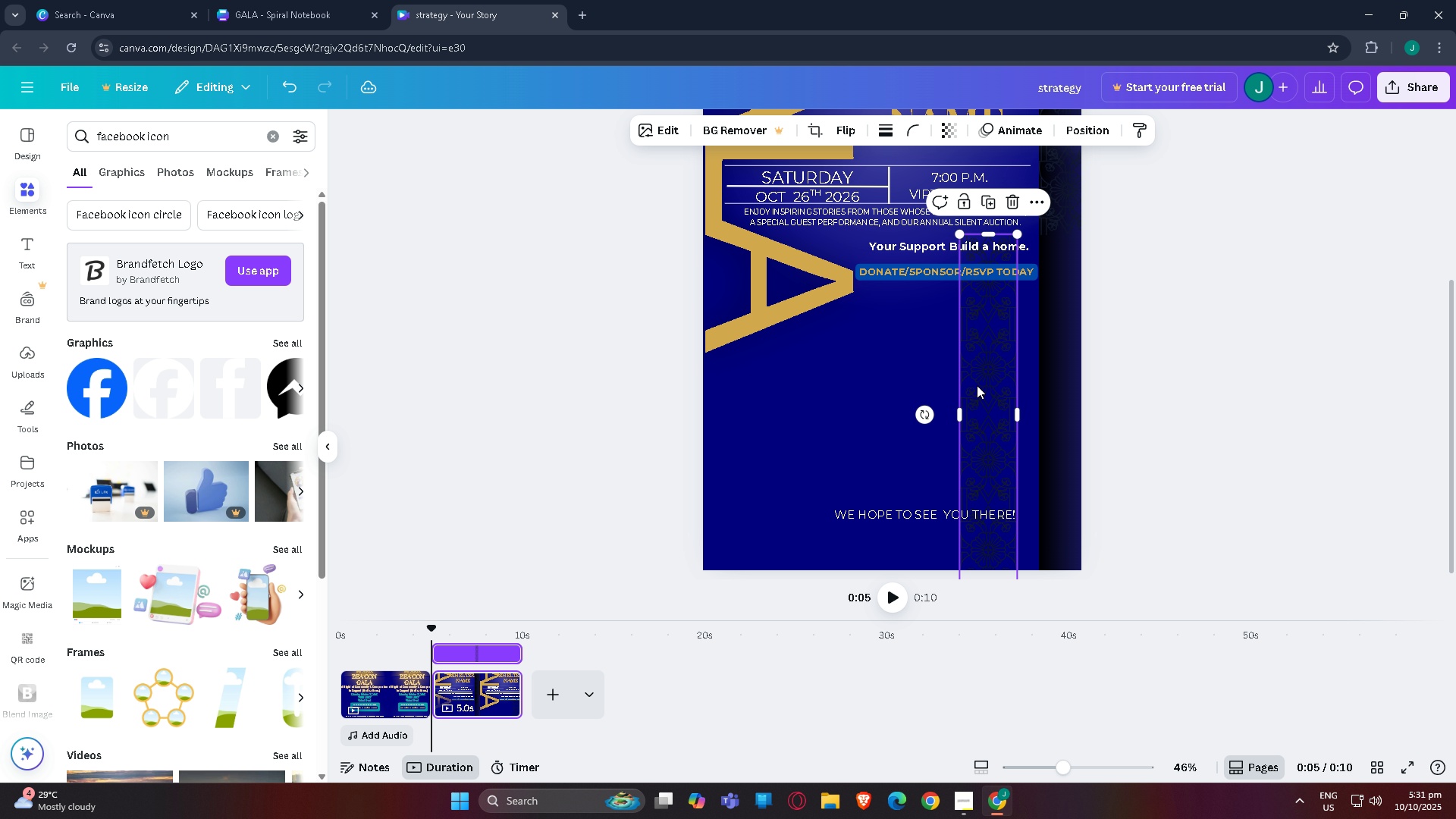 
left_click([977, 385])
 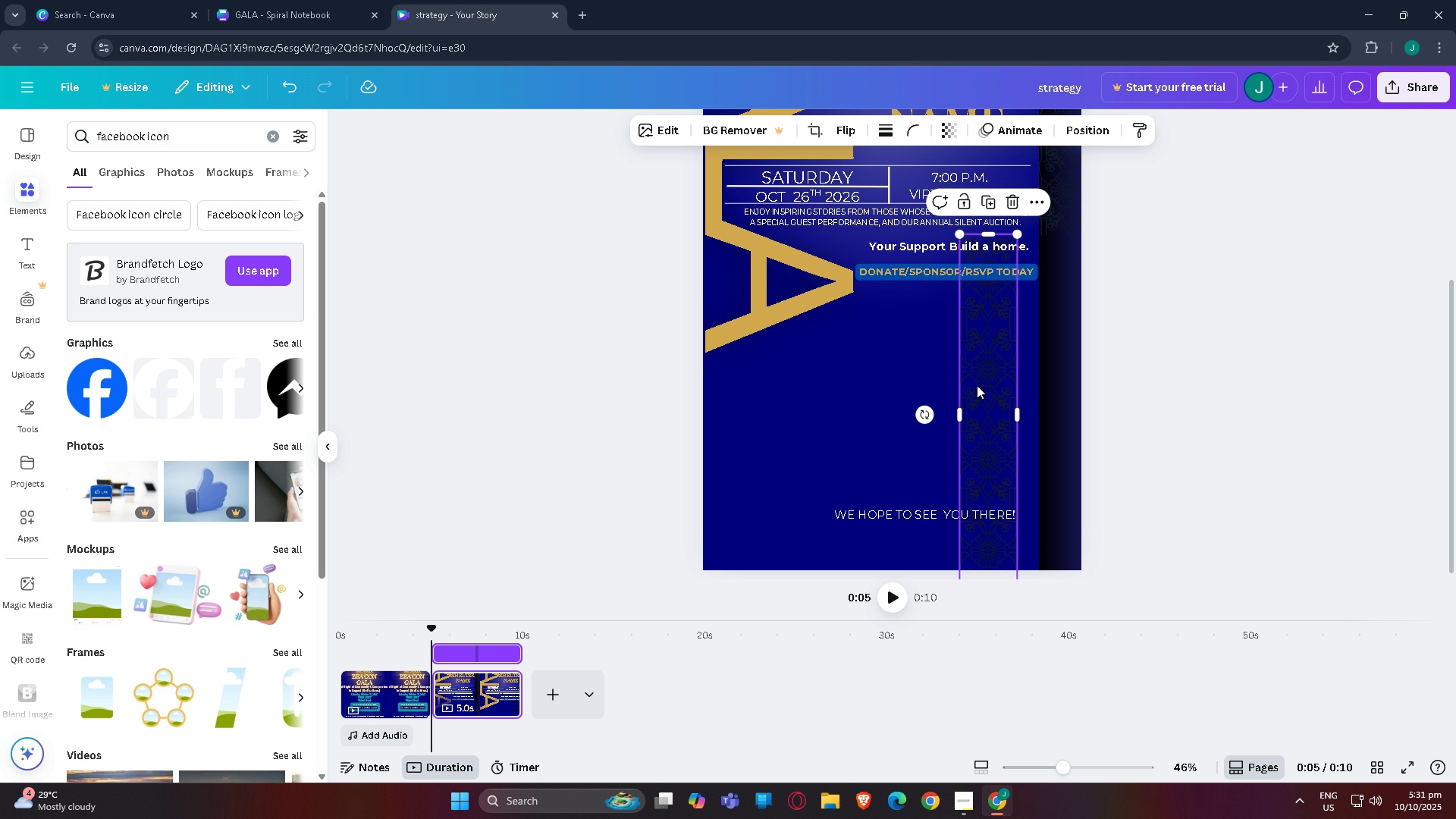 
left_click_drag(start_coordinate=[977, 385], to_coordinate=[1057, 381])
 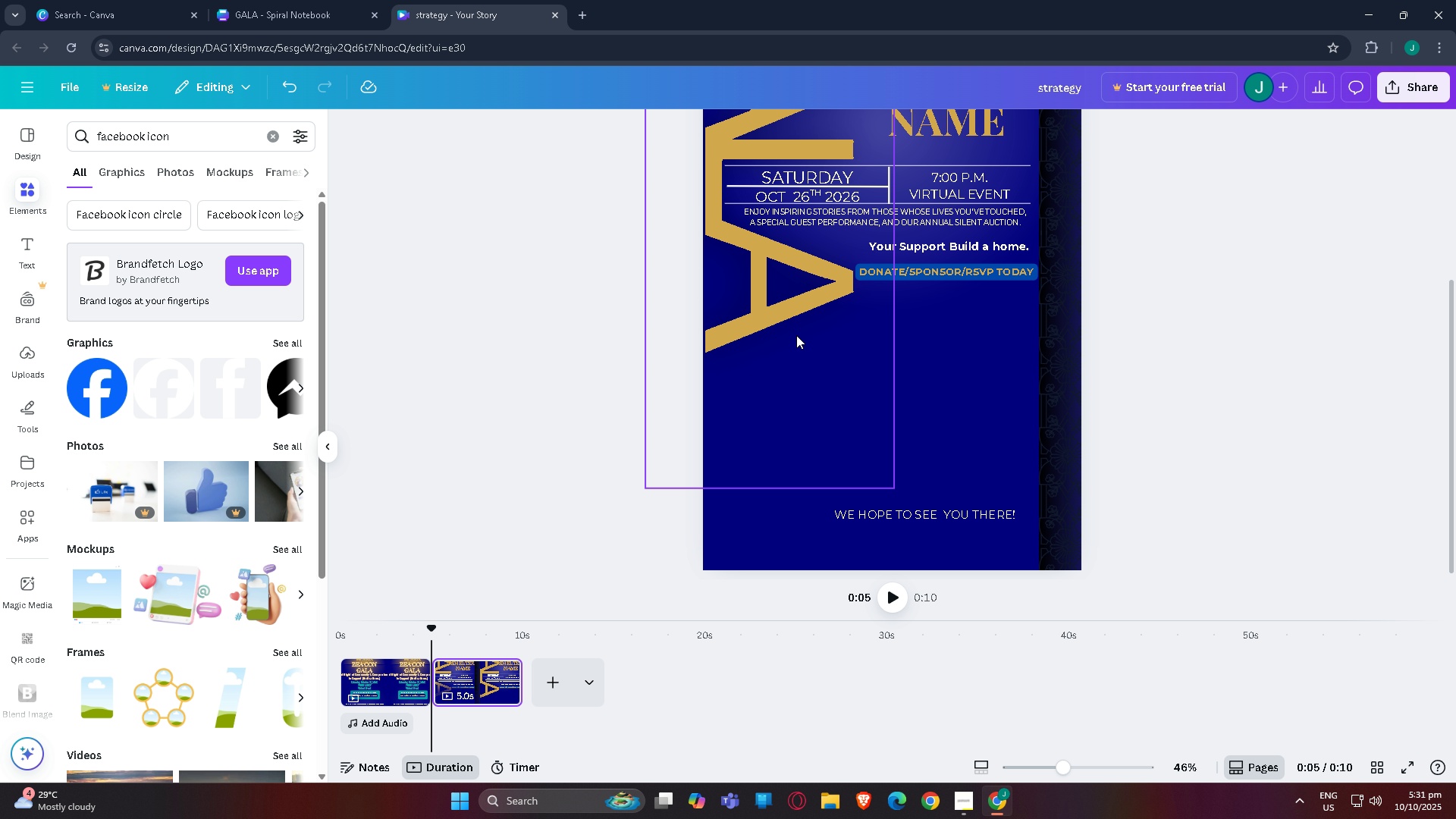 
left_click_drag(start_coordinate=[788, 313], to_coordinate=[786, 431])
 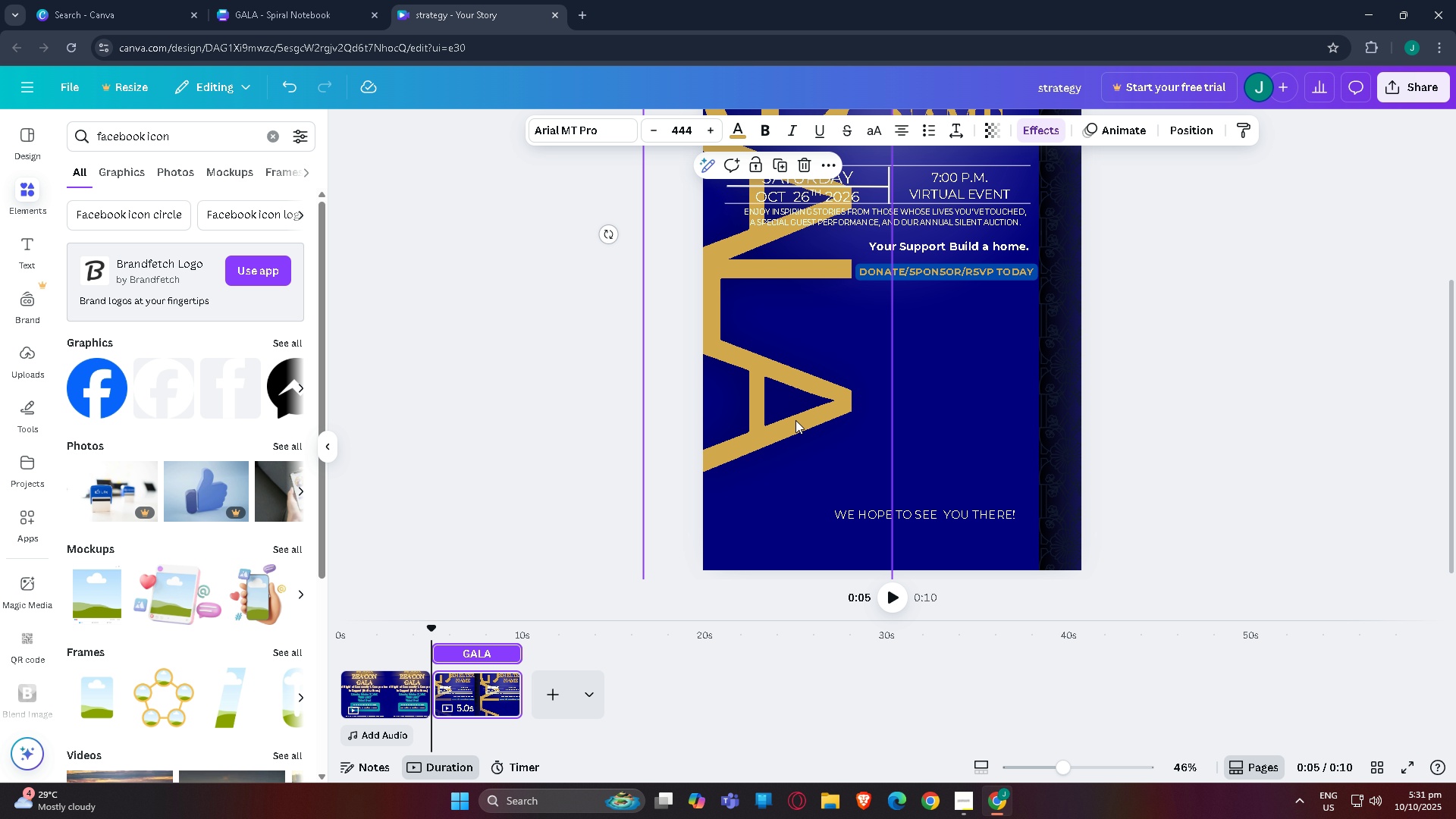 
scroll: coordinate [865, 369], scroll_direction: up, amount: 6.0
 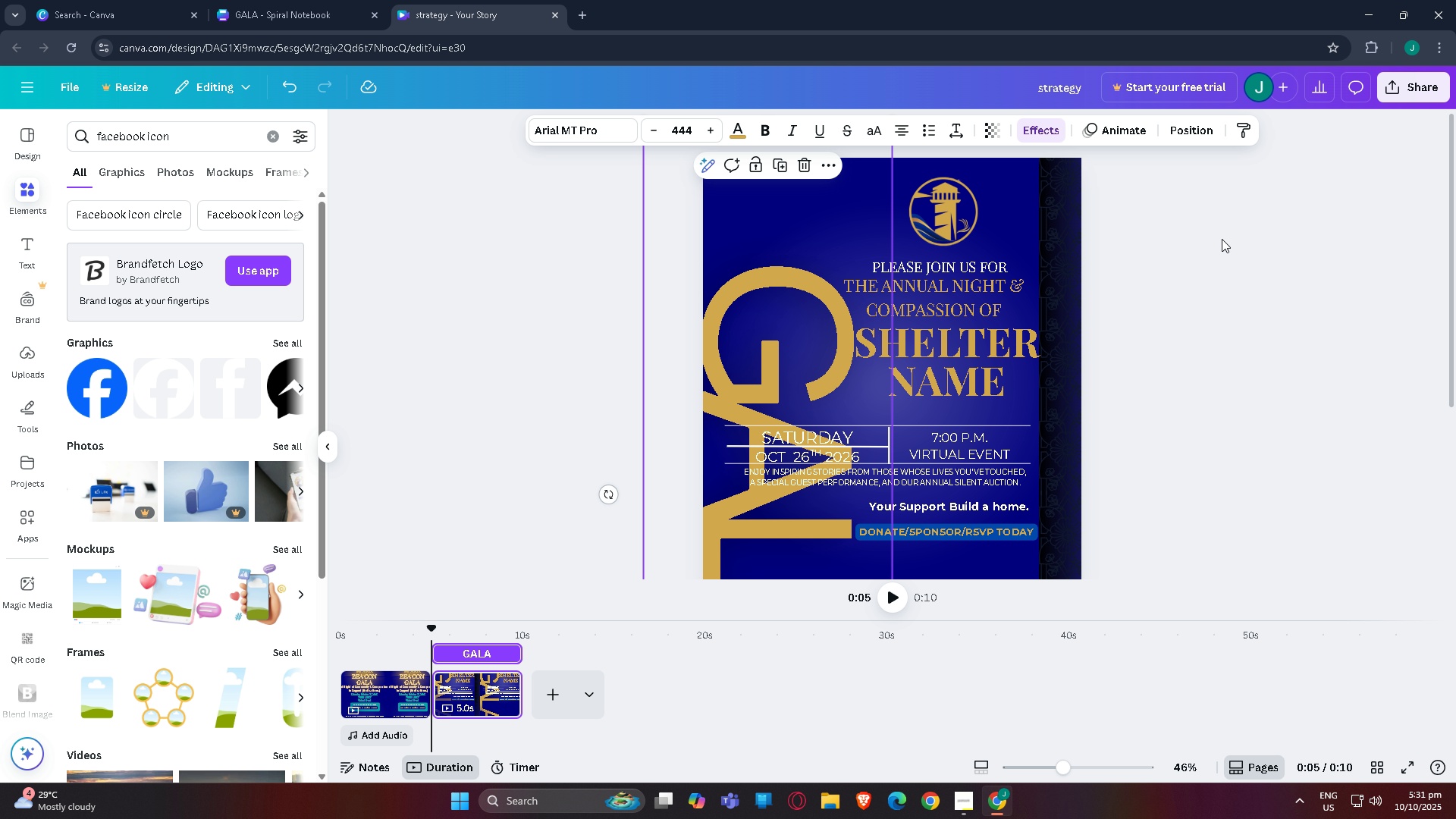 
left_click([1222, 239])
 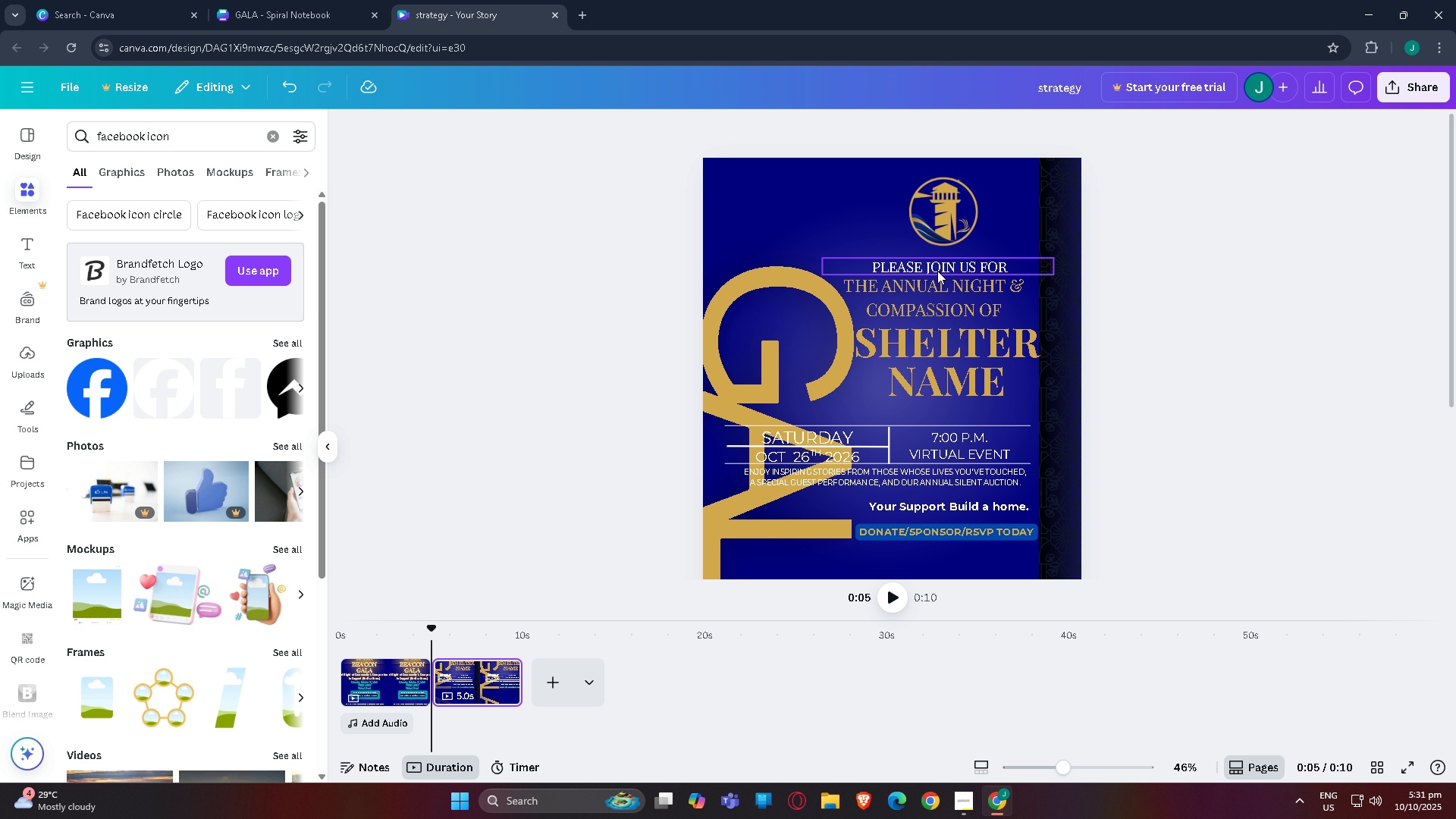 
scroll: coordinate [955, 428], scroll_direction: down, amount: 1.0
 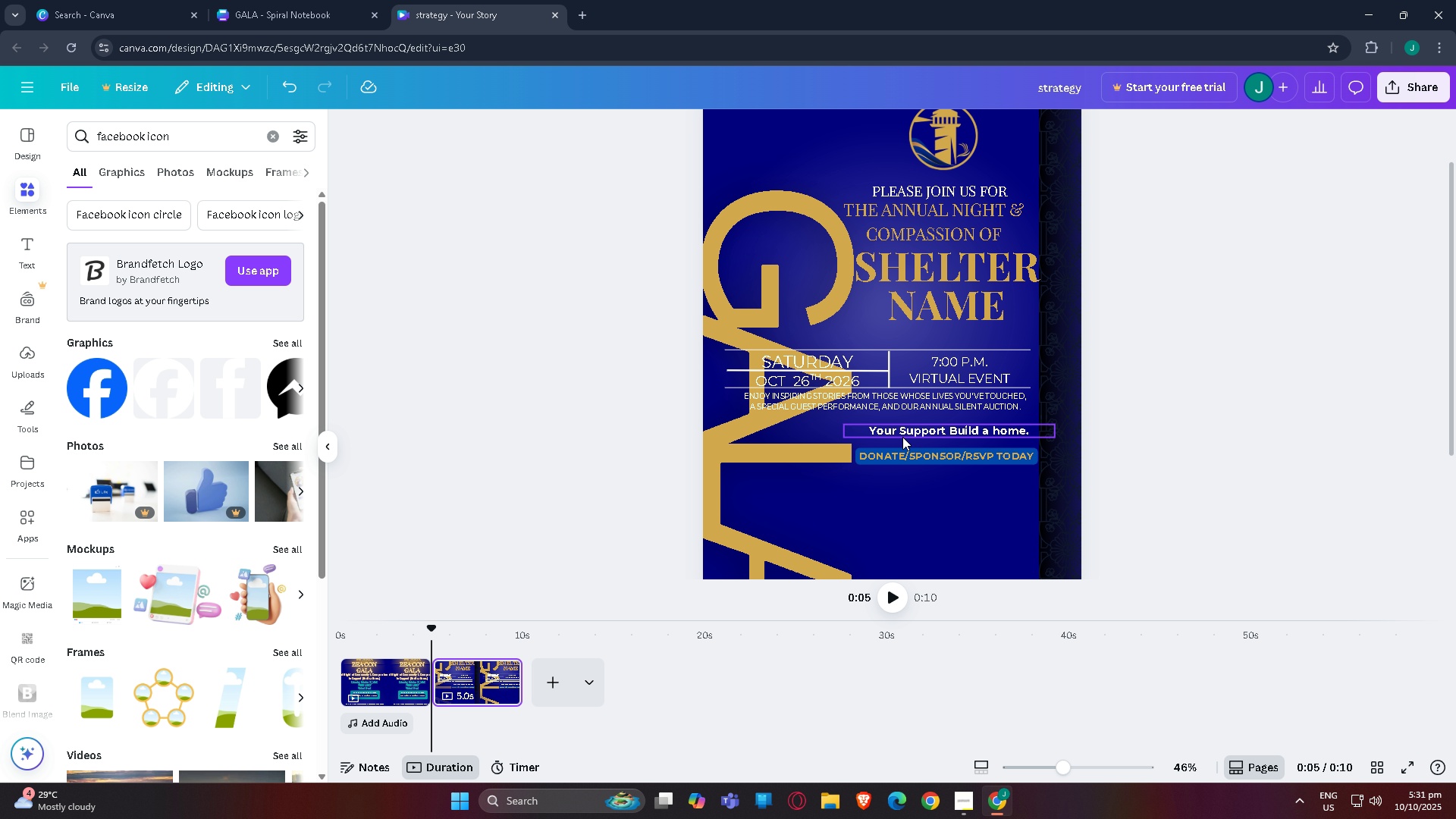 
left_click_drag(start_coordinate=[916, 457], to_coordinate=[918, 532])
 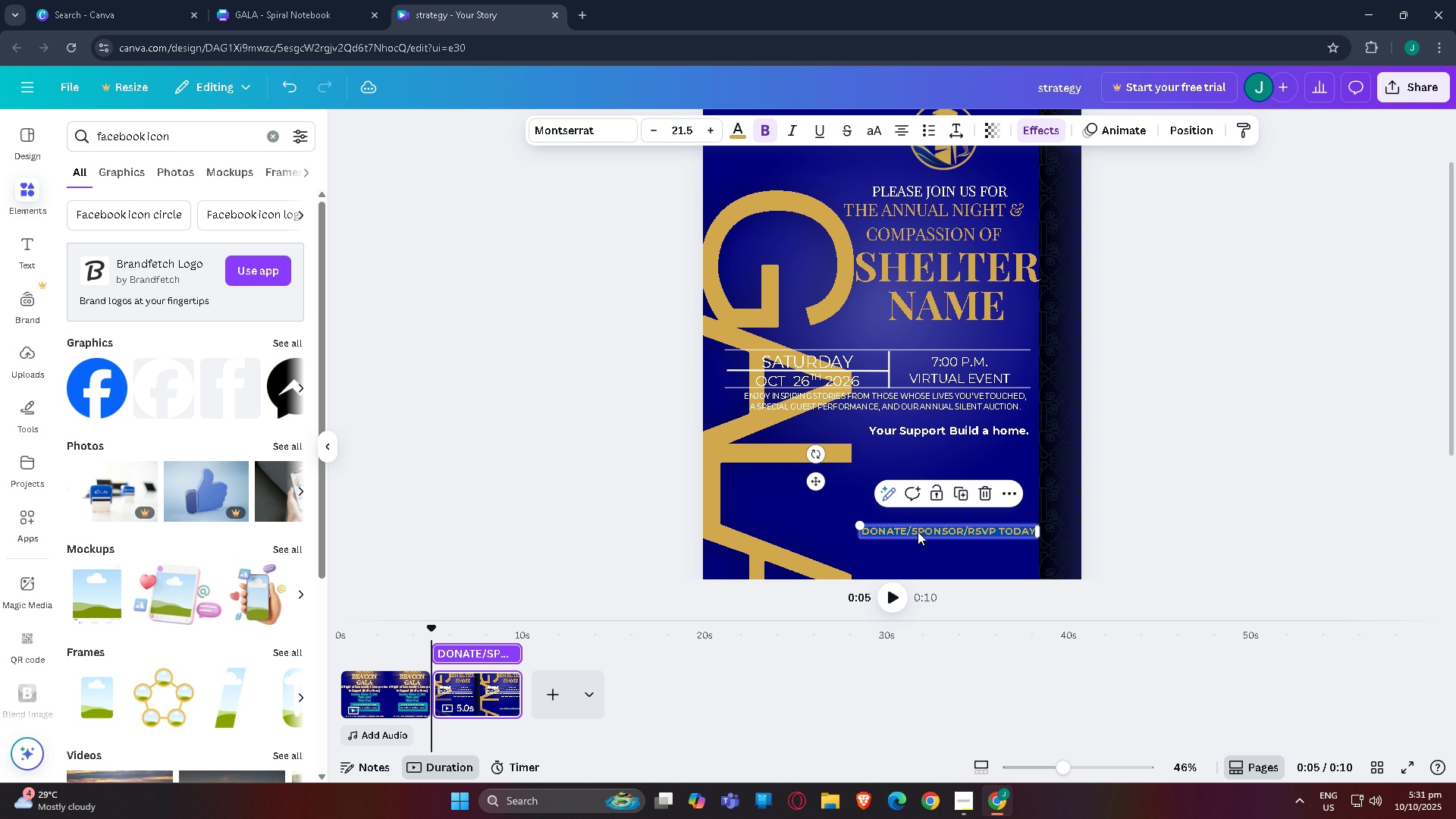 
scroll: coordinate [921, 496], scroll_direction: down, amount: 6.0
 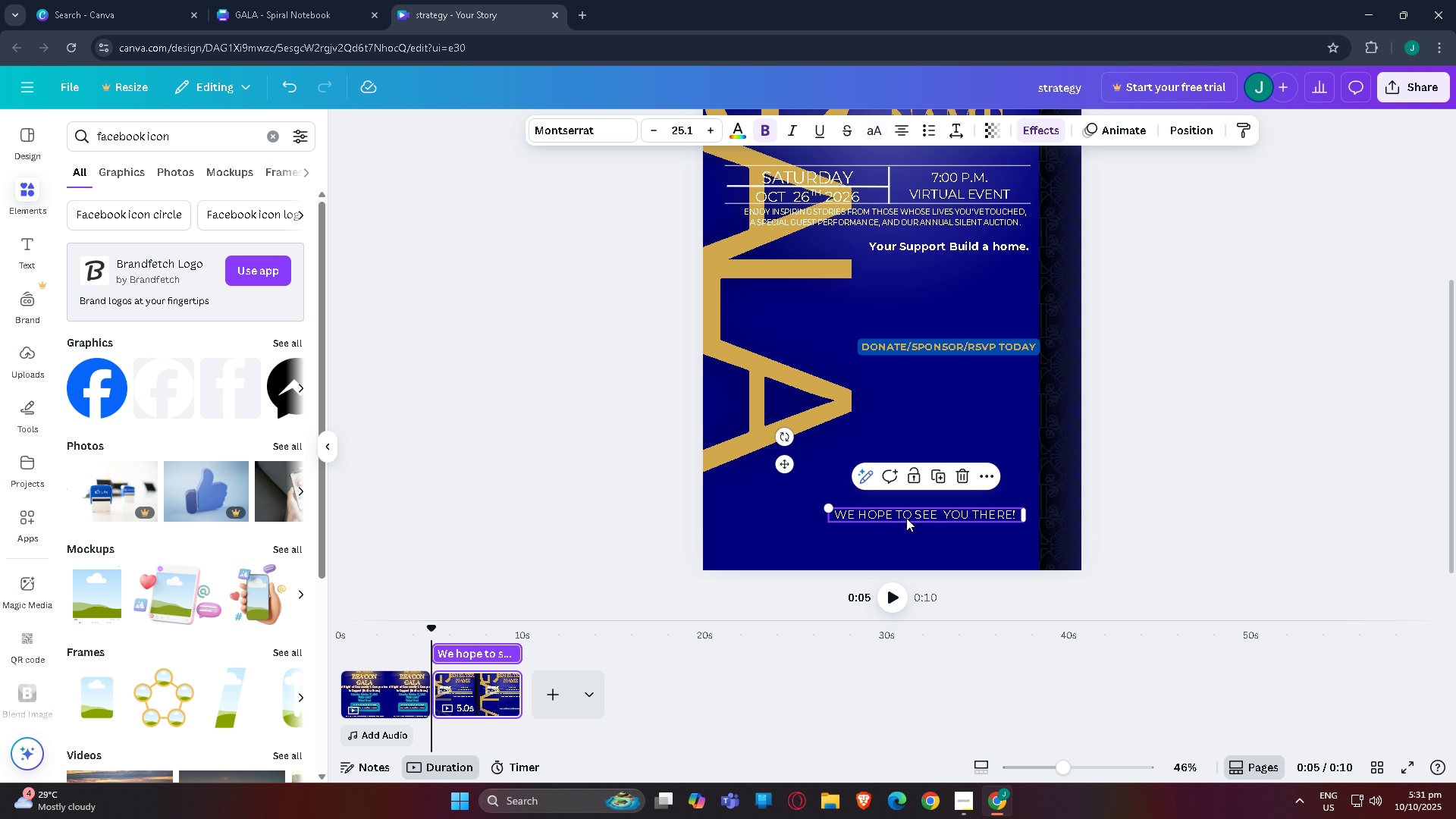 
left_click_drag(start_coordinate=[906, 518], to_coordinate=[907, 507])
 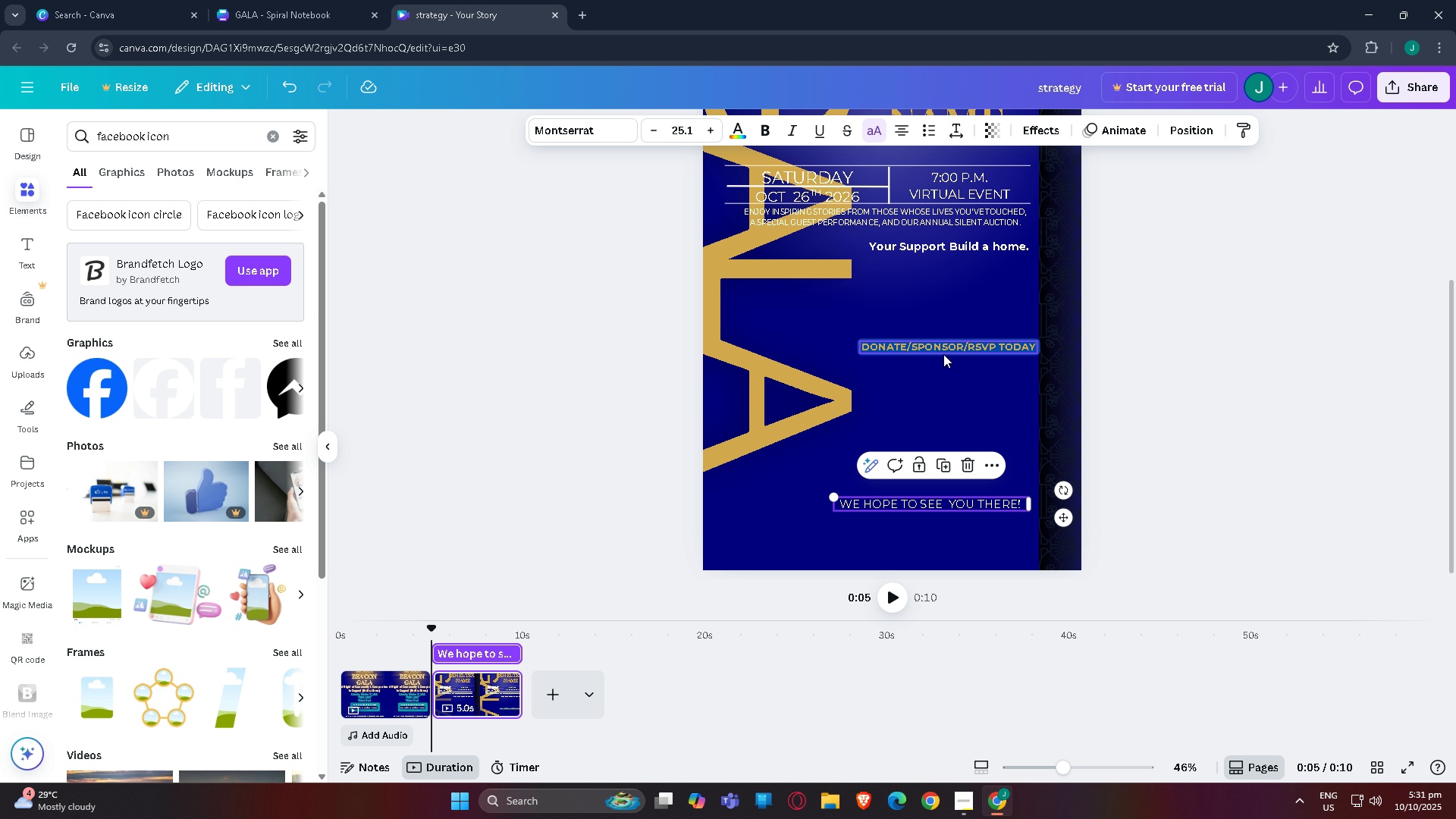 
left_click_drag(start_coordinate=[945, 347], to_coordinate=[940, 475])
 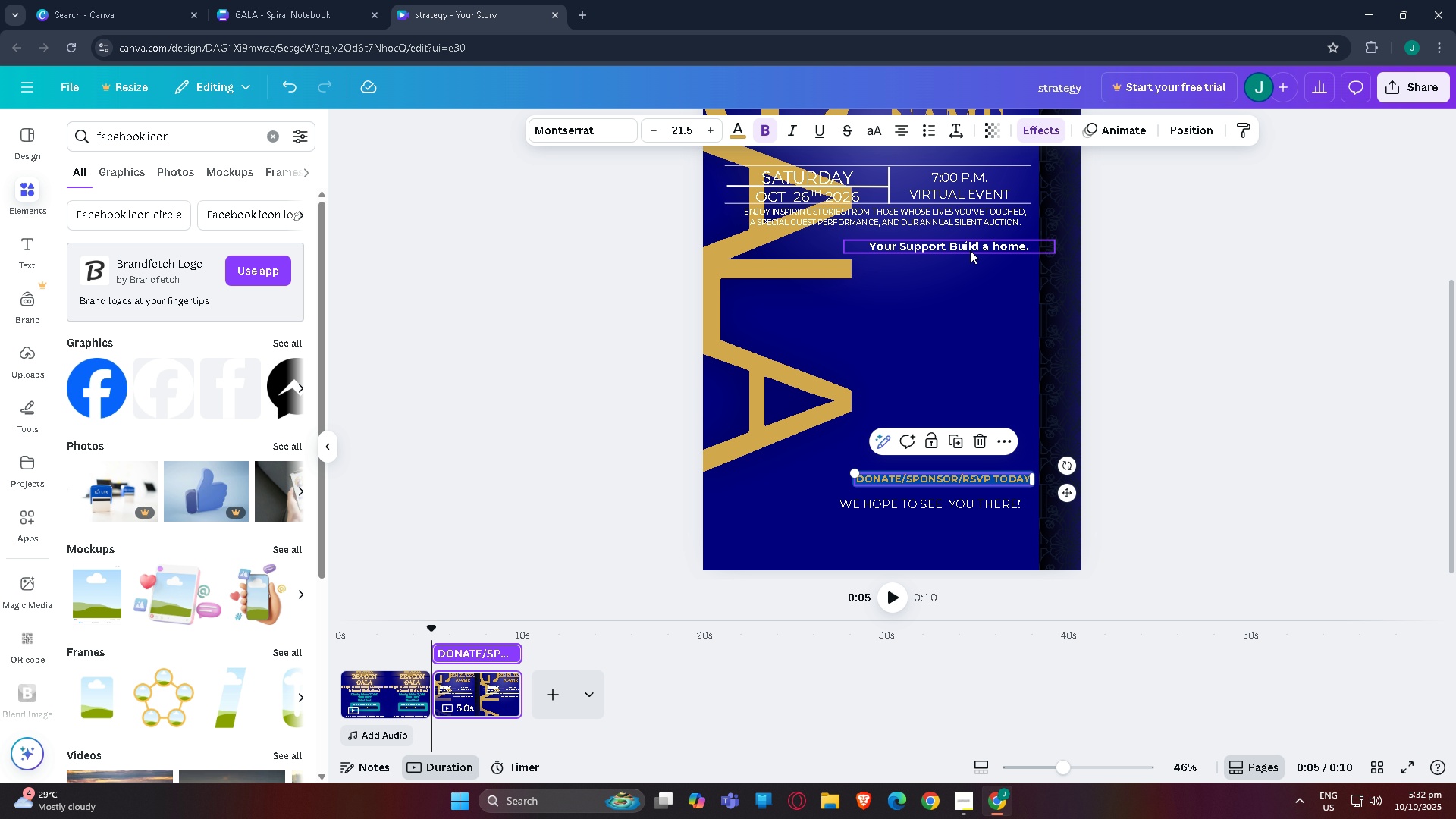 
left_click_drag(start_coordinate=[970, 250], to_coordinate=[968, 450])
 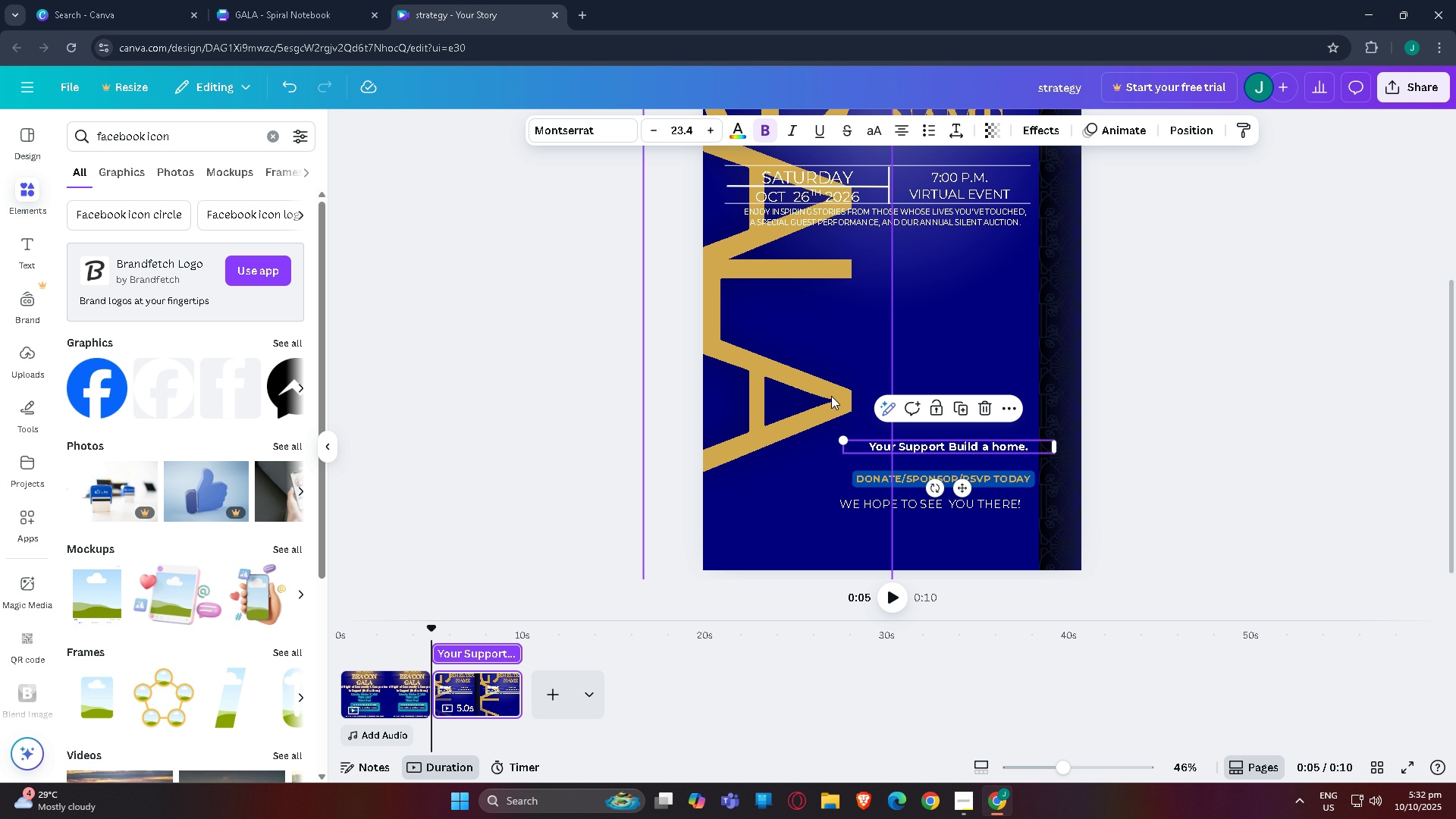 
left_click_drag(start_coordinate=[830, 396], to_coordinate=[830, 503])
 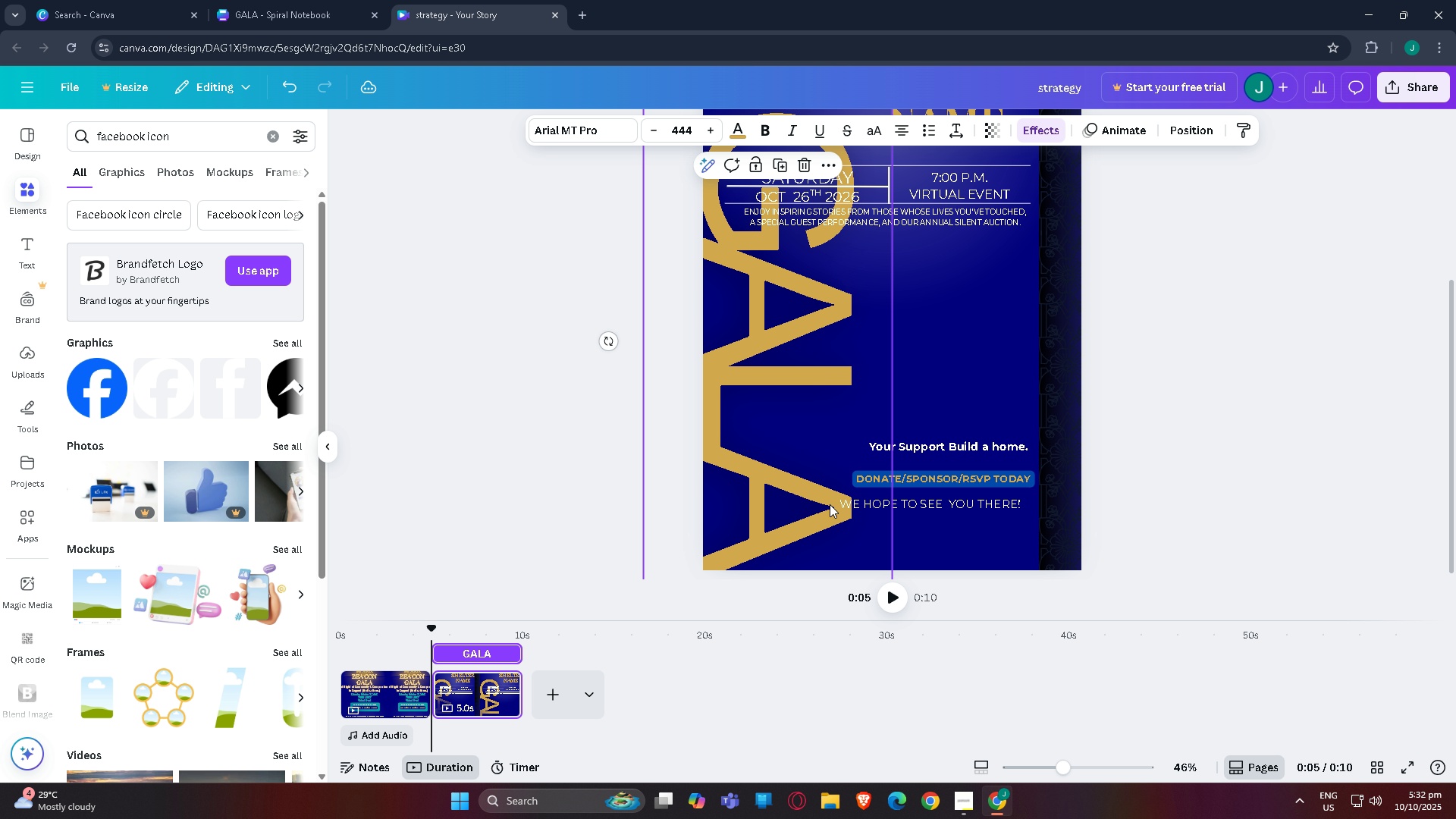 
scroll: coordinate [830, 503], scroll_direction: down, amount: 4.0
 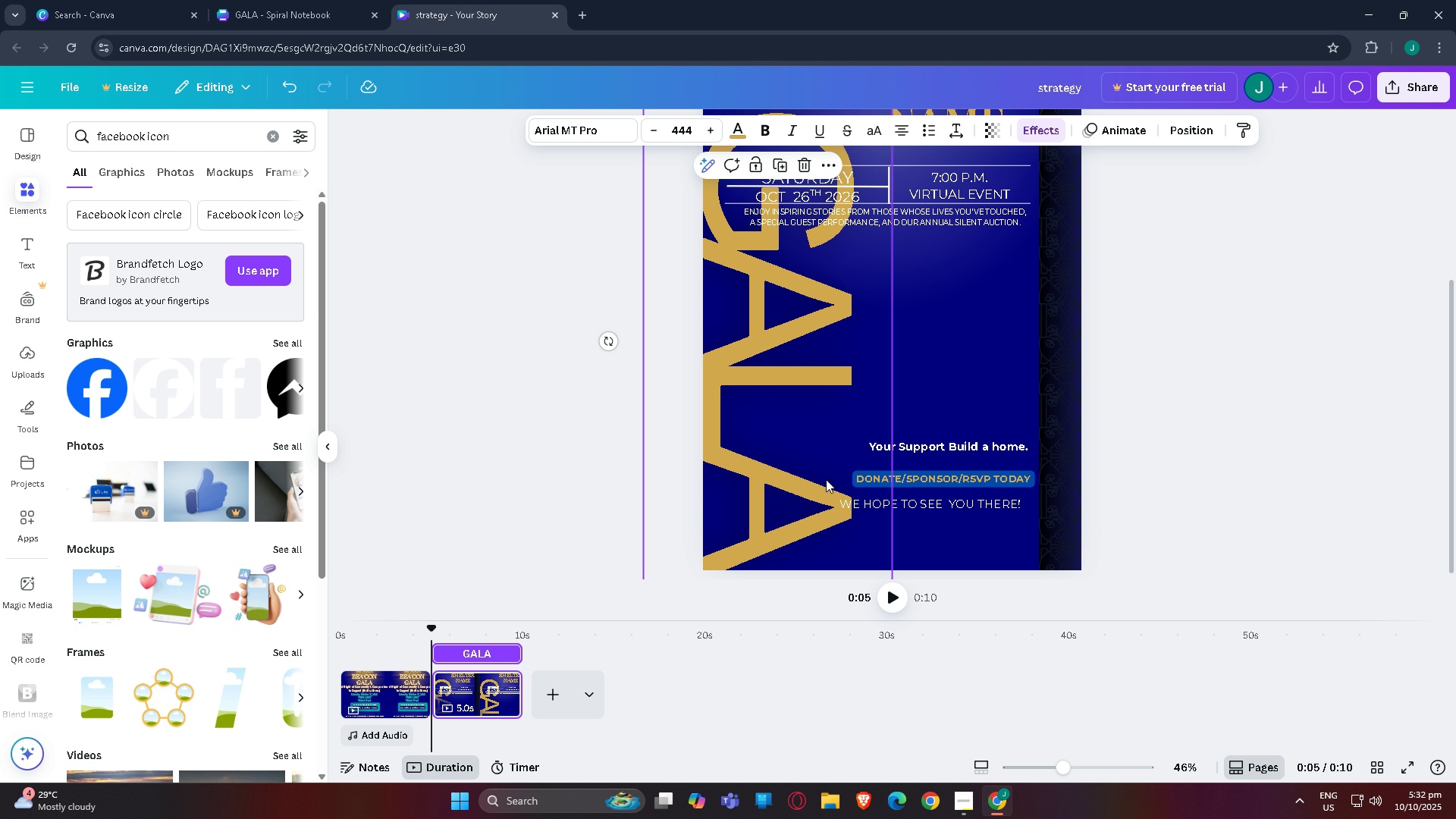 
scroll: coordinate [835, 438], scroll_direction: up, amount: 2.0
 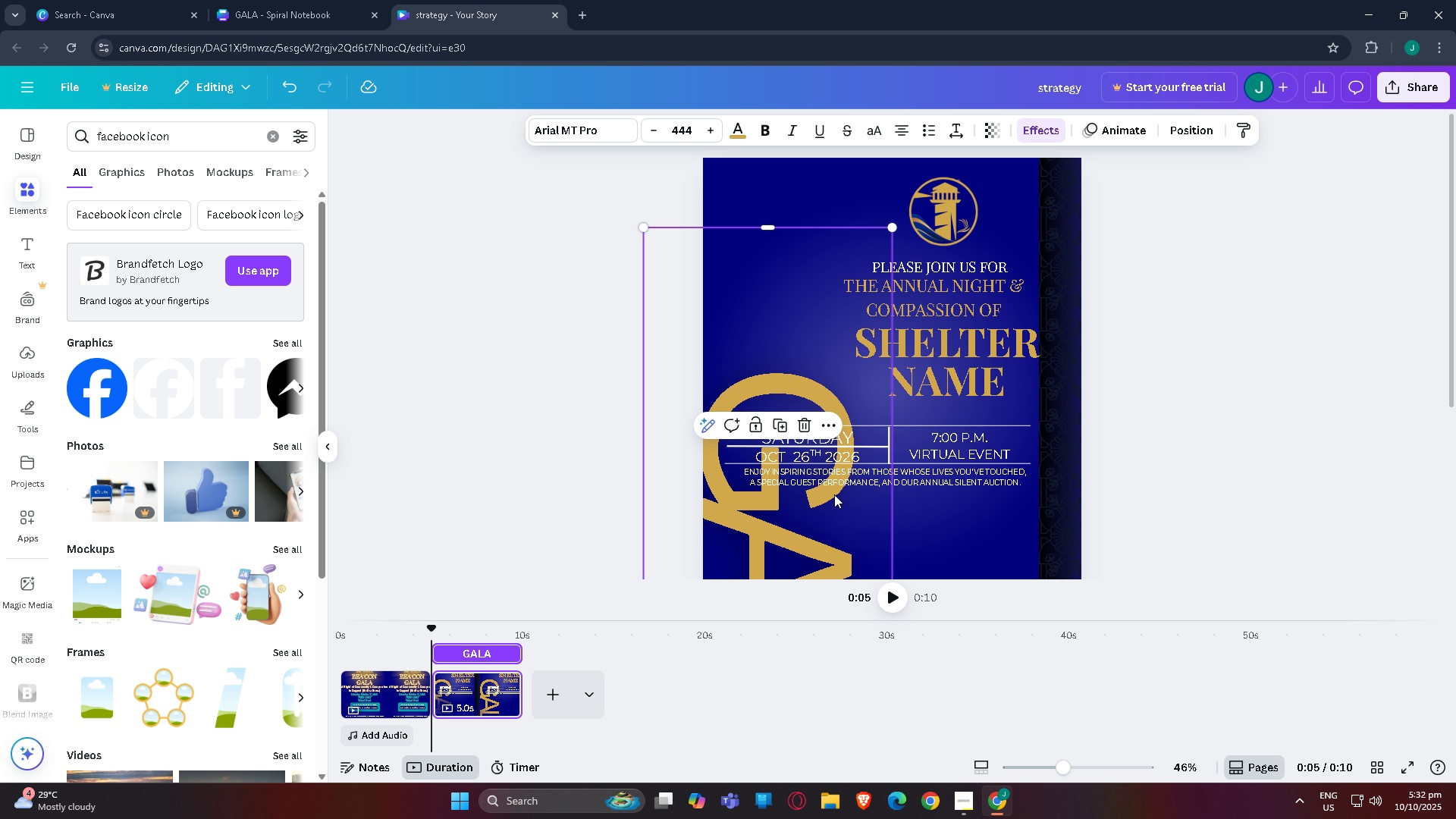 
scroll: coordinate [826, 474], scroll_direction: down, amount: 3.0
 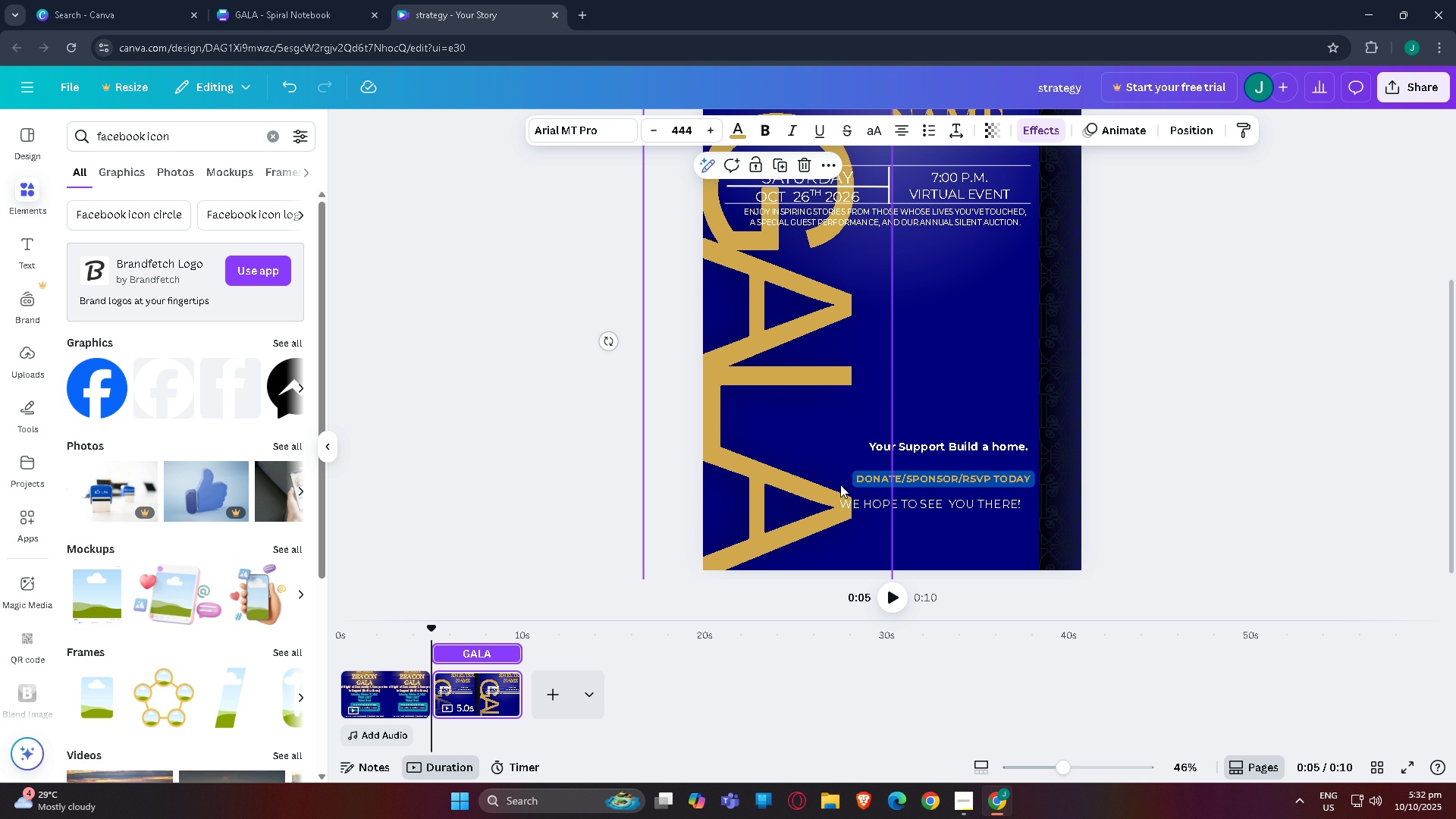 
left_click_drag(start_coordinate=[781, 479], to_coordinate=[783, 469])
 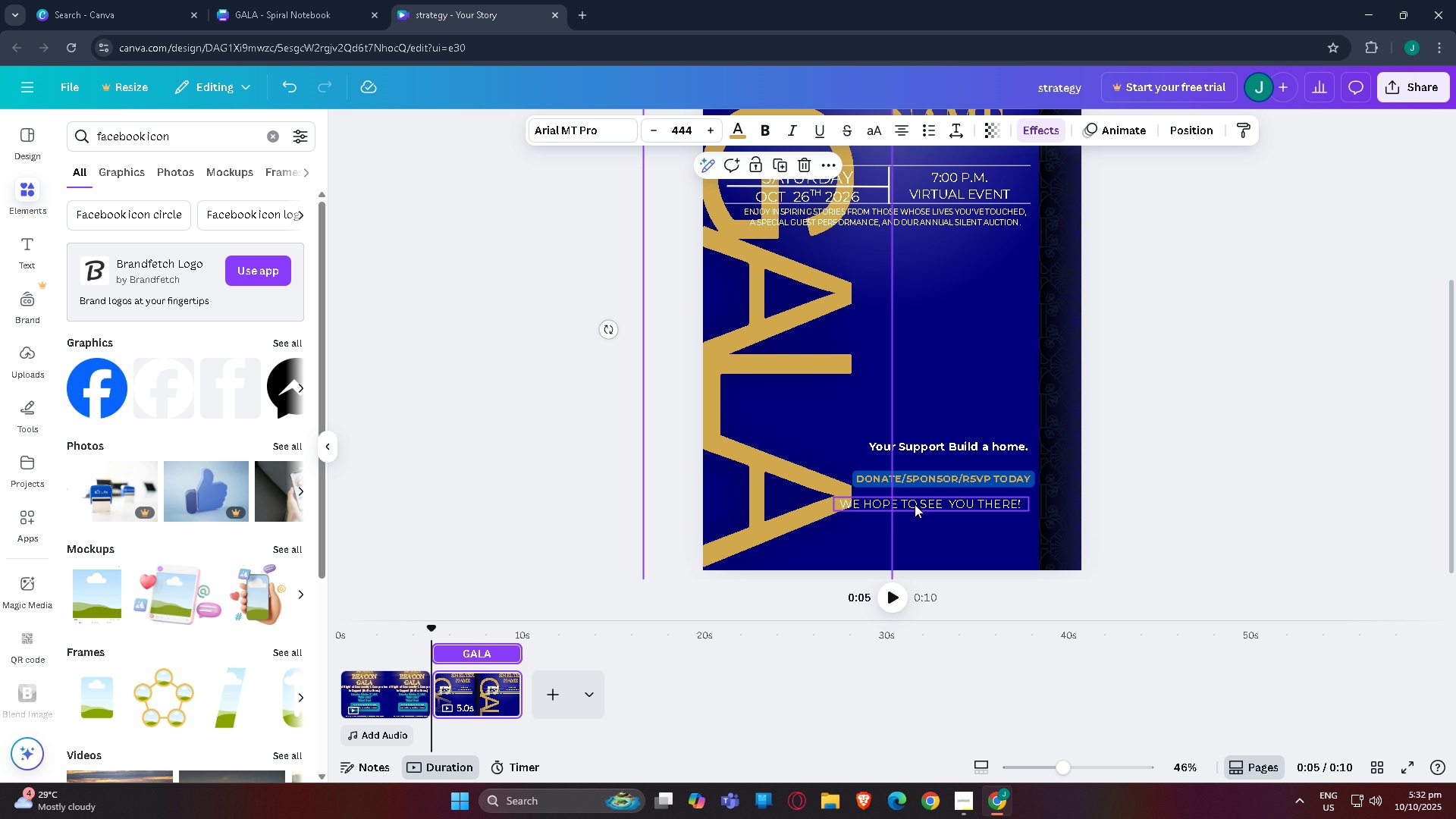 
left_click_drag(start_coordinate=[914, 504], to_coordinate=[929, 522])
 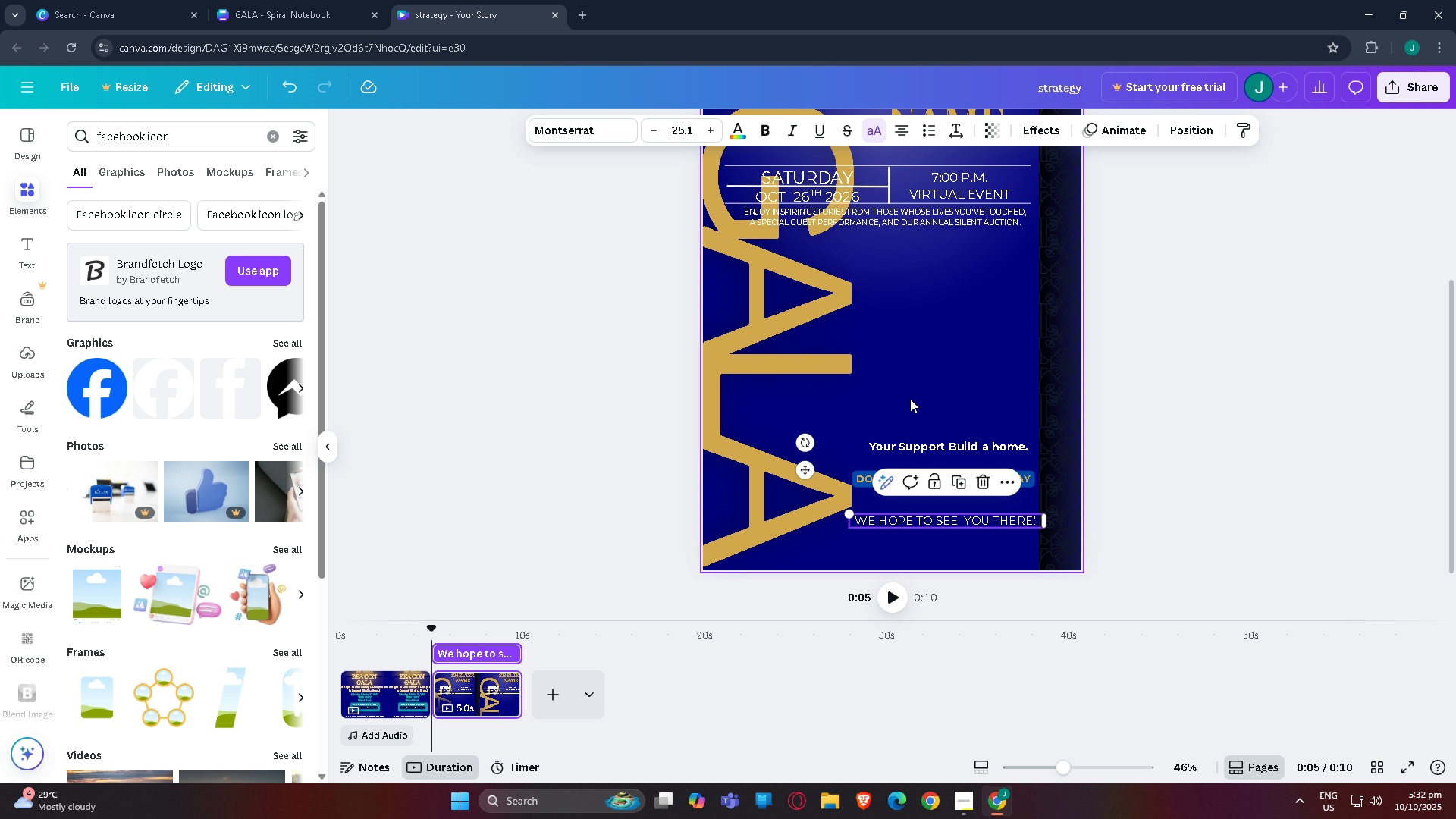 
left_click([911, 405])
 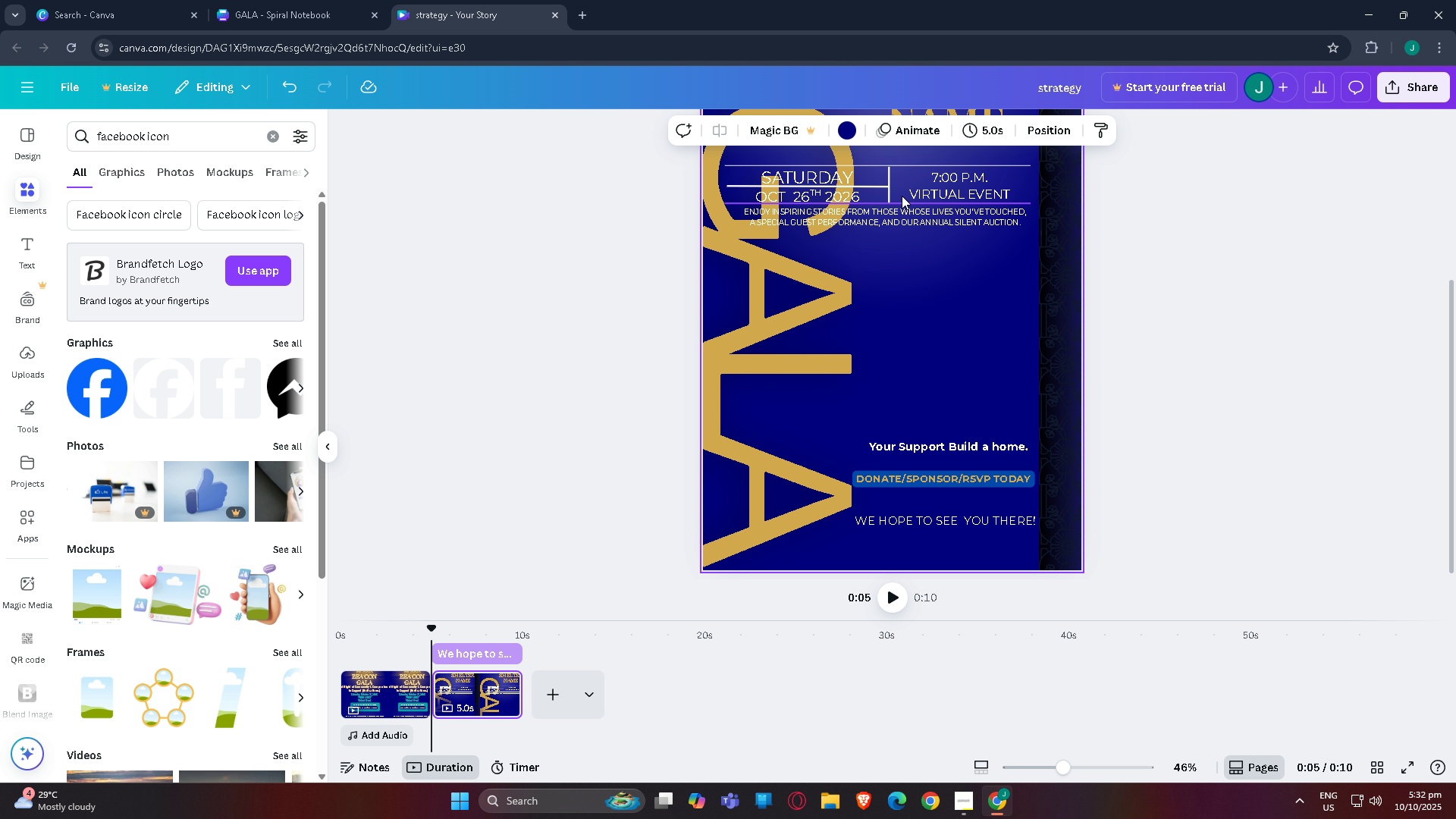 
left_click_drag(start_coordinate=[901, 215], to_coordinate=[907, 427])
 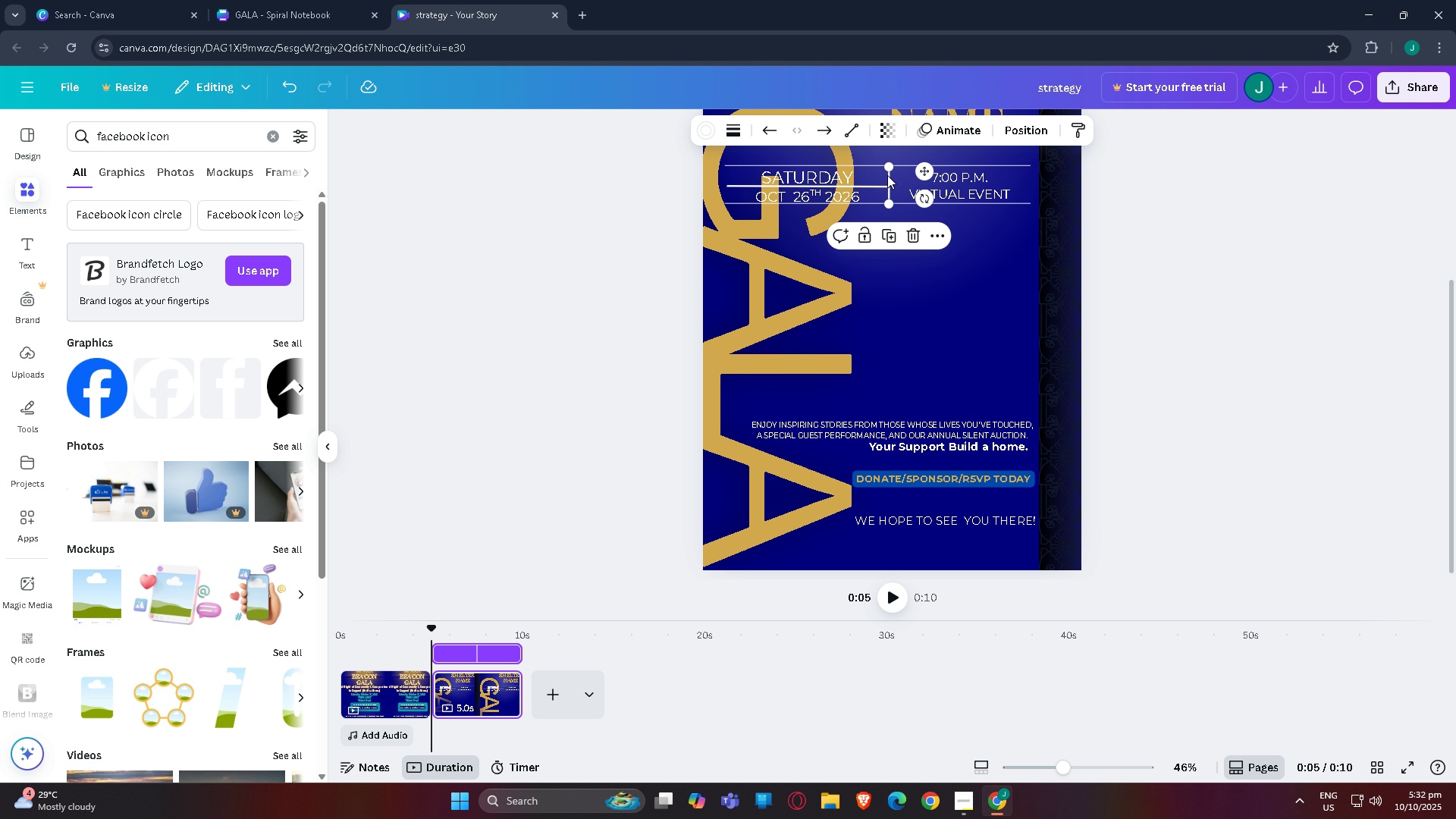 
left_click([979, 256])
 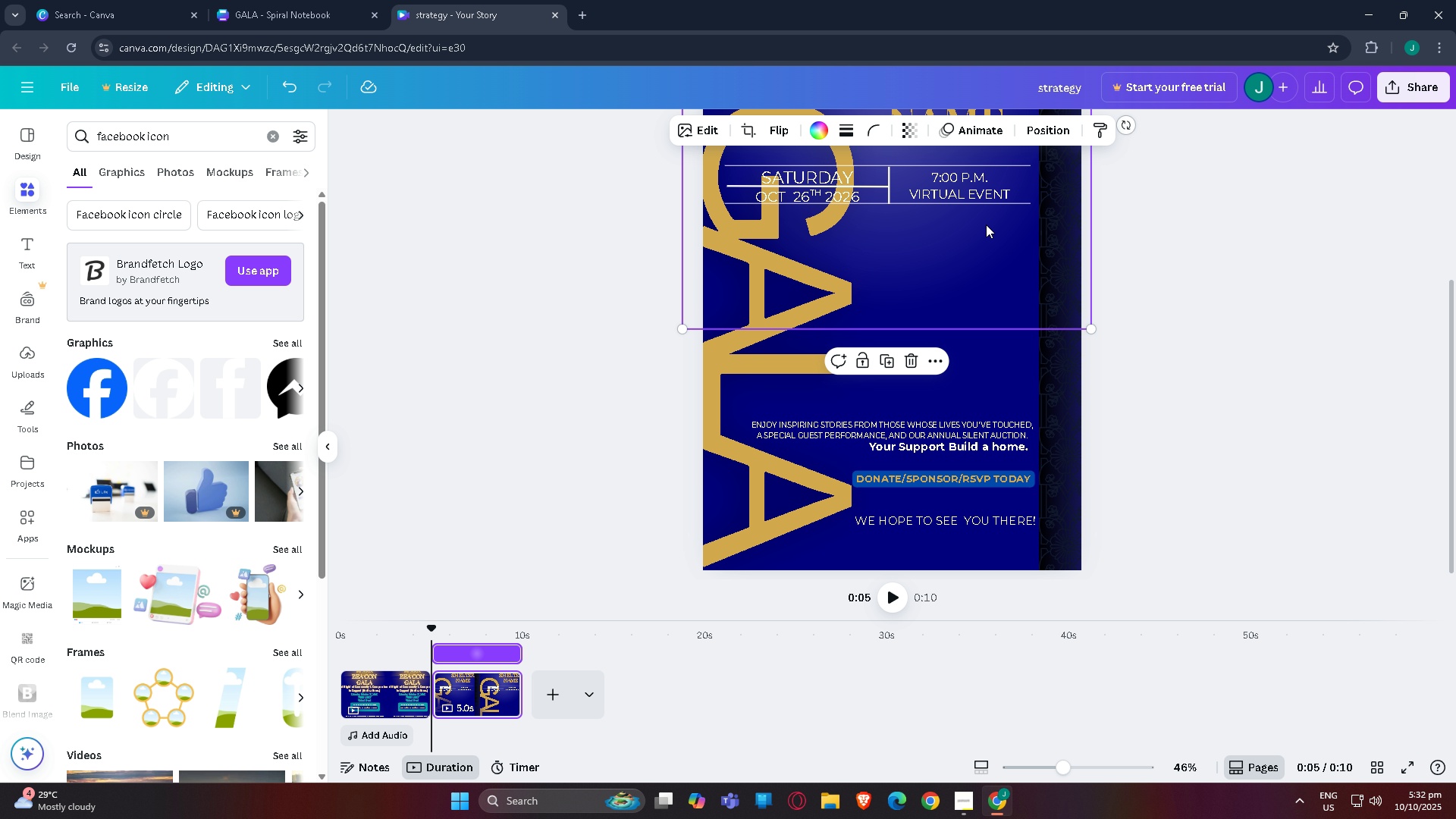 
left_click([987, 224])
 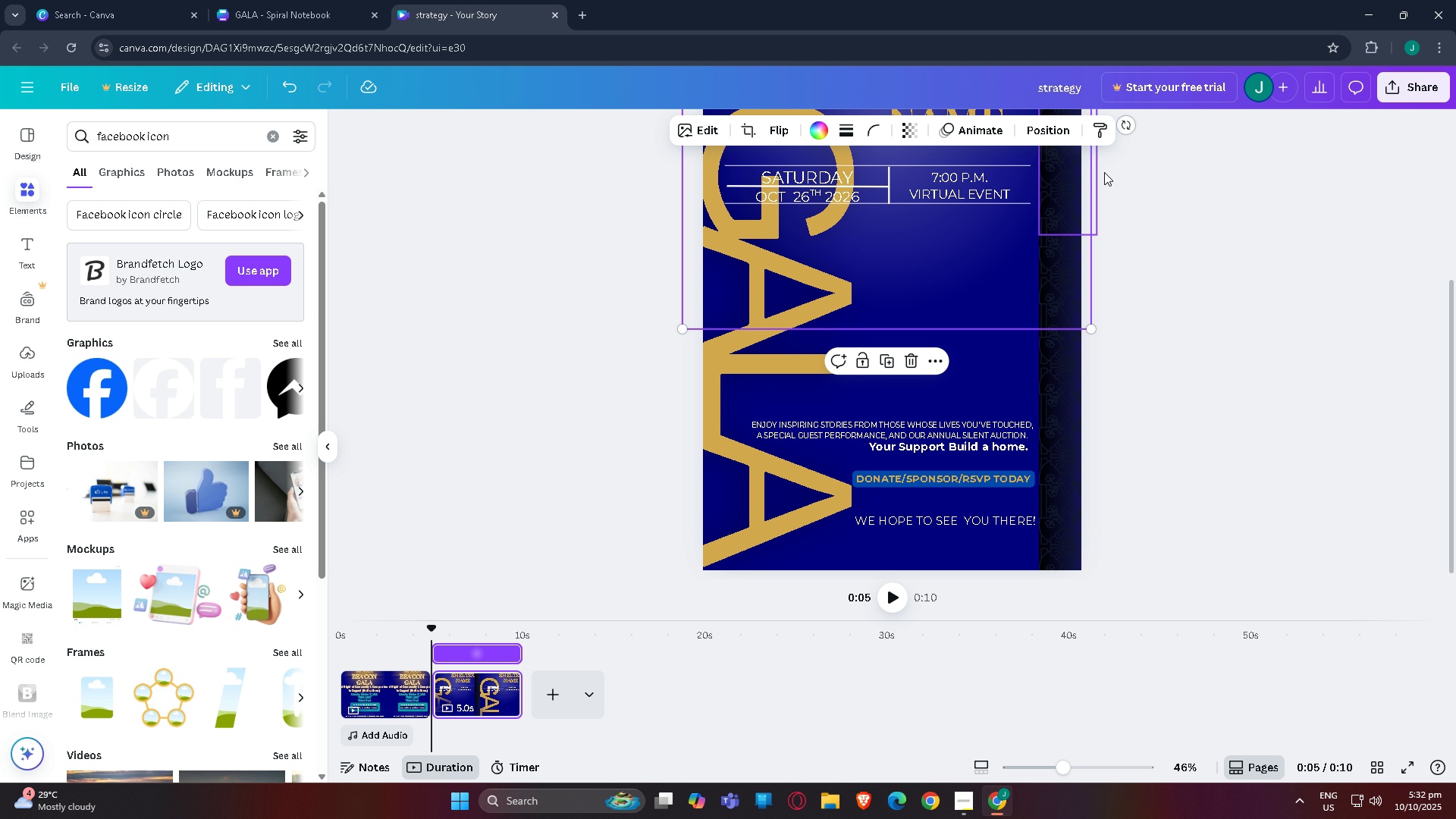 
left_click([1194, 188])
 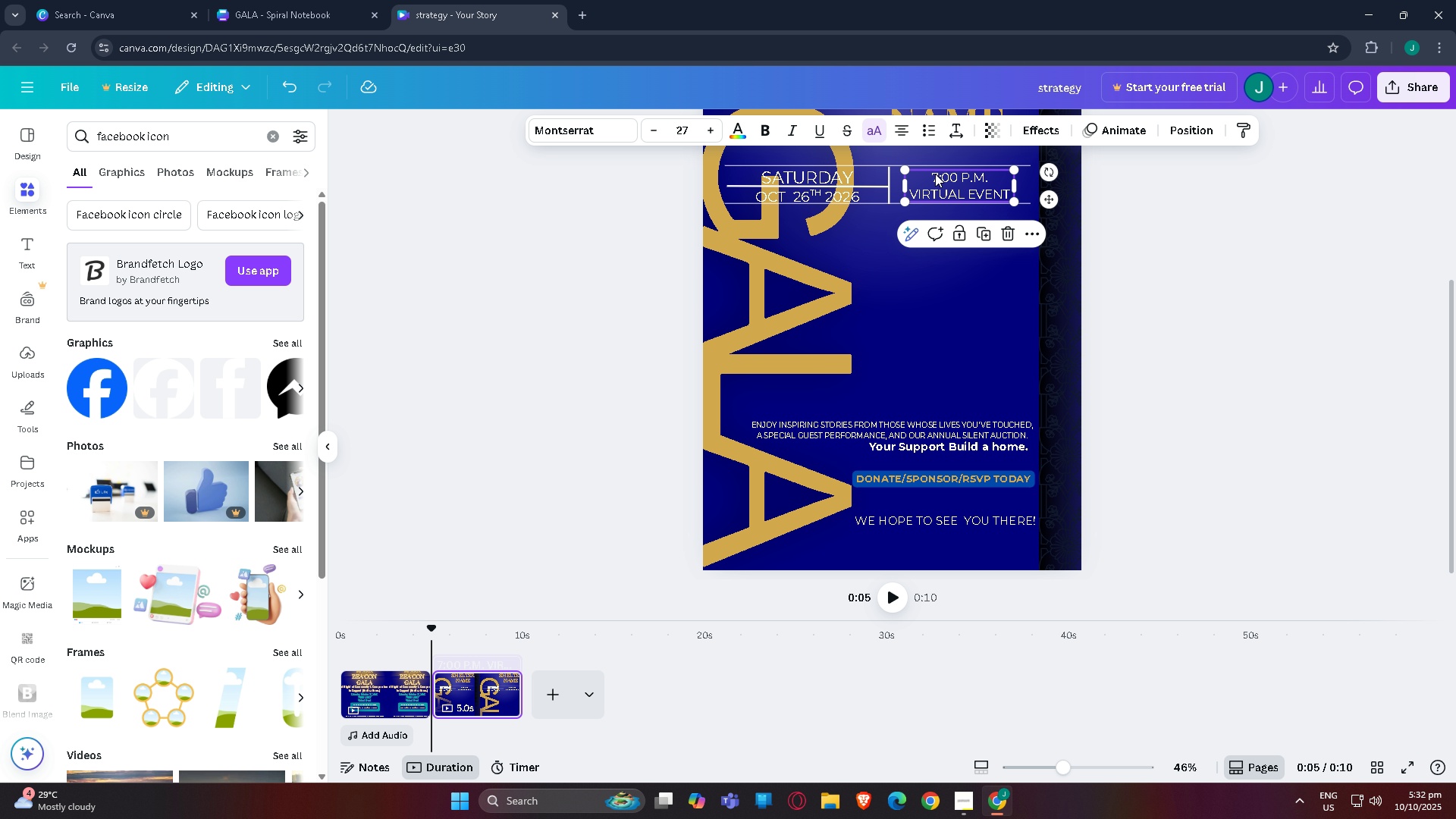 
left_click_drag(start_coordinate=[935, 174], to_coordinate=[941, 389])
 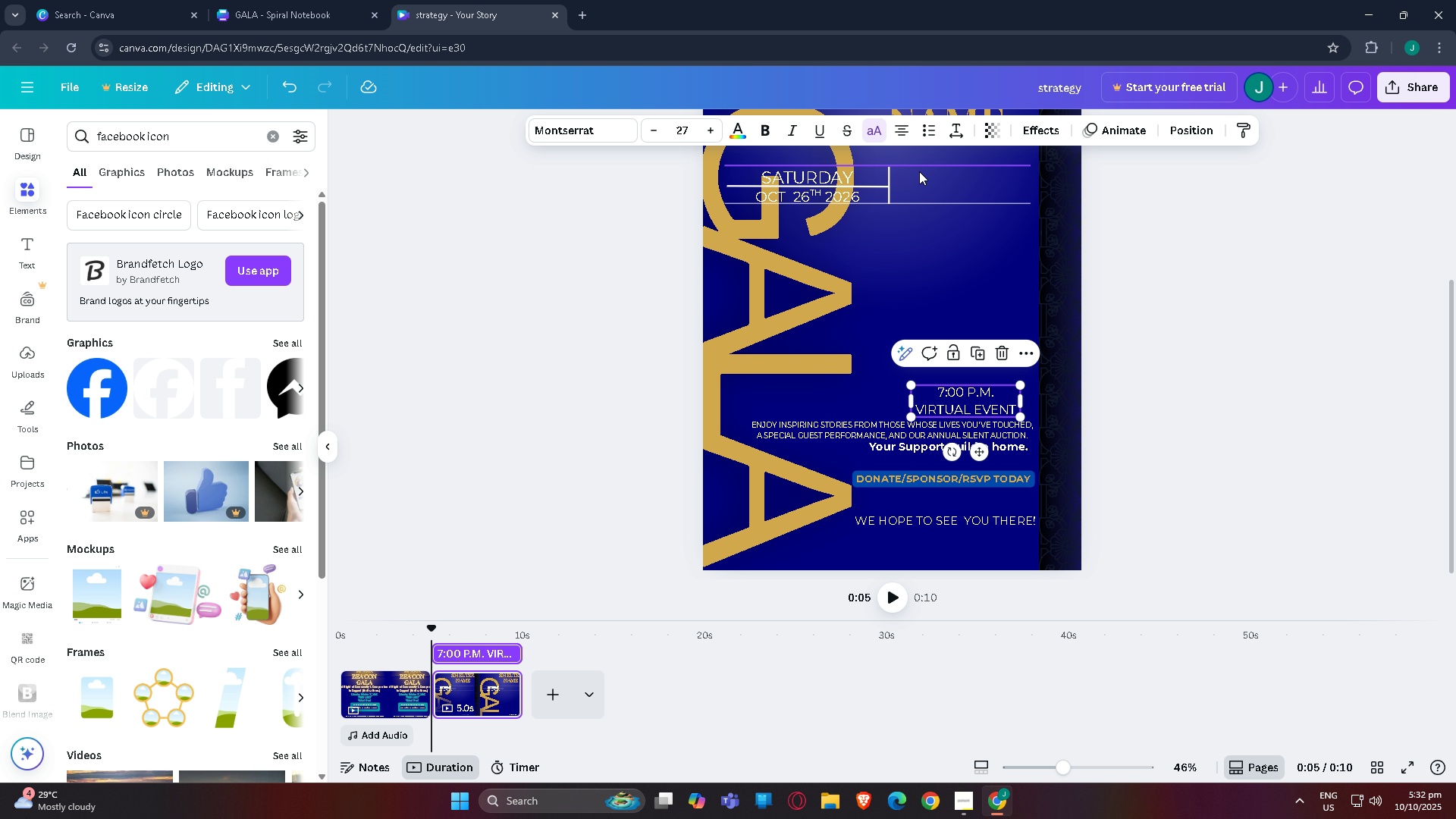 
left_click_drag(start_coordinate=[919, 168], to_coordinate=[915, 382])
 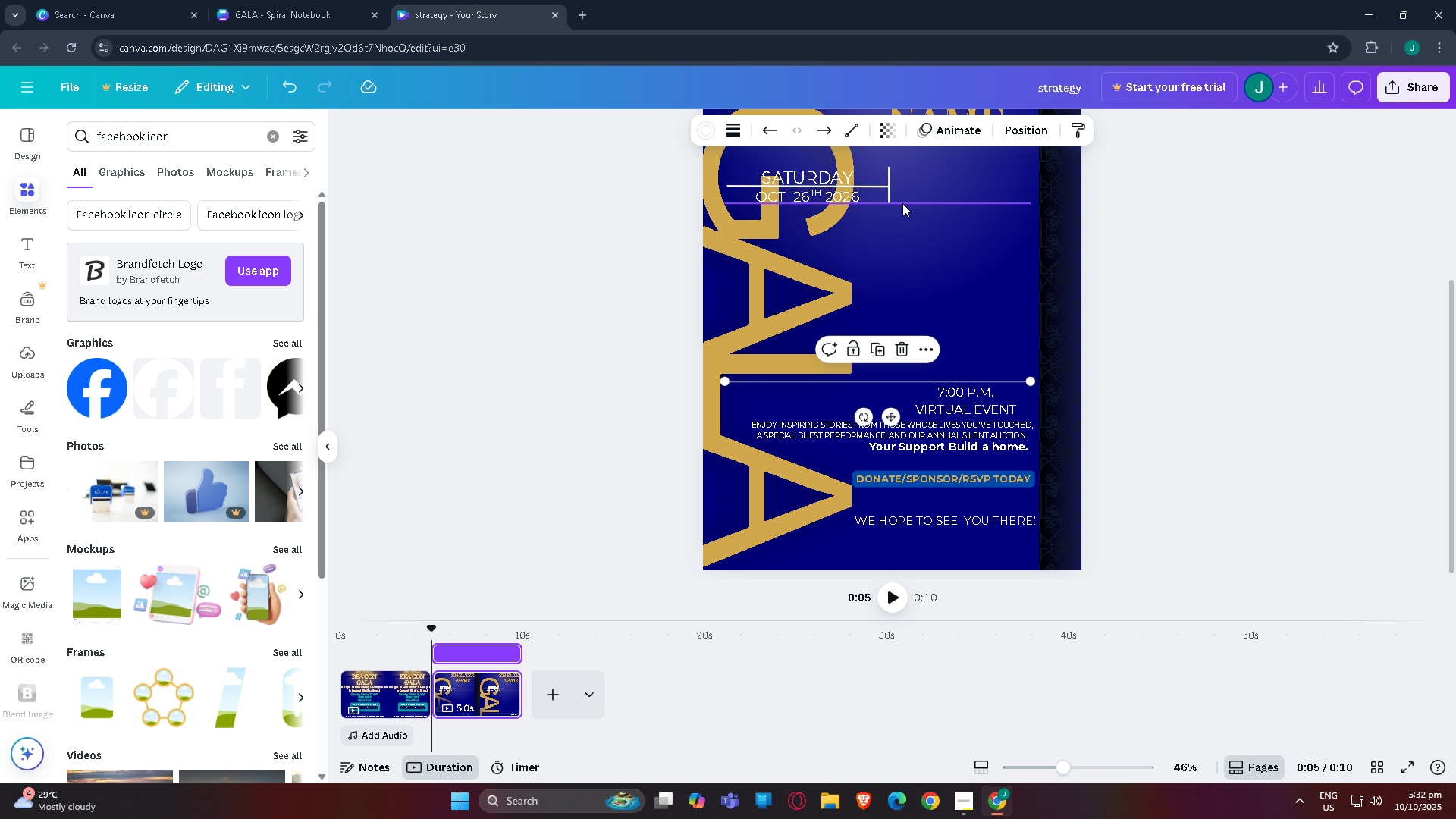 
left_click_drag(start_coordinate=[905, 204], to_coordinate=[902, 418])
 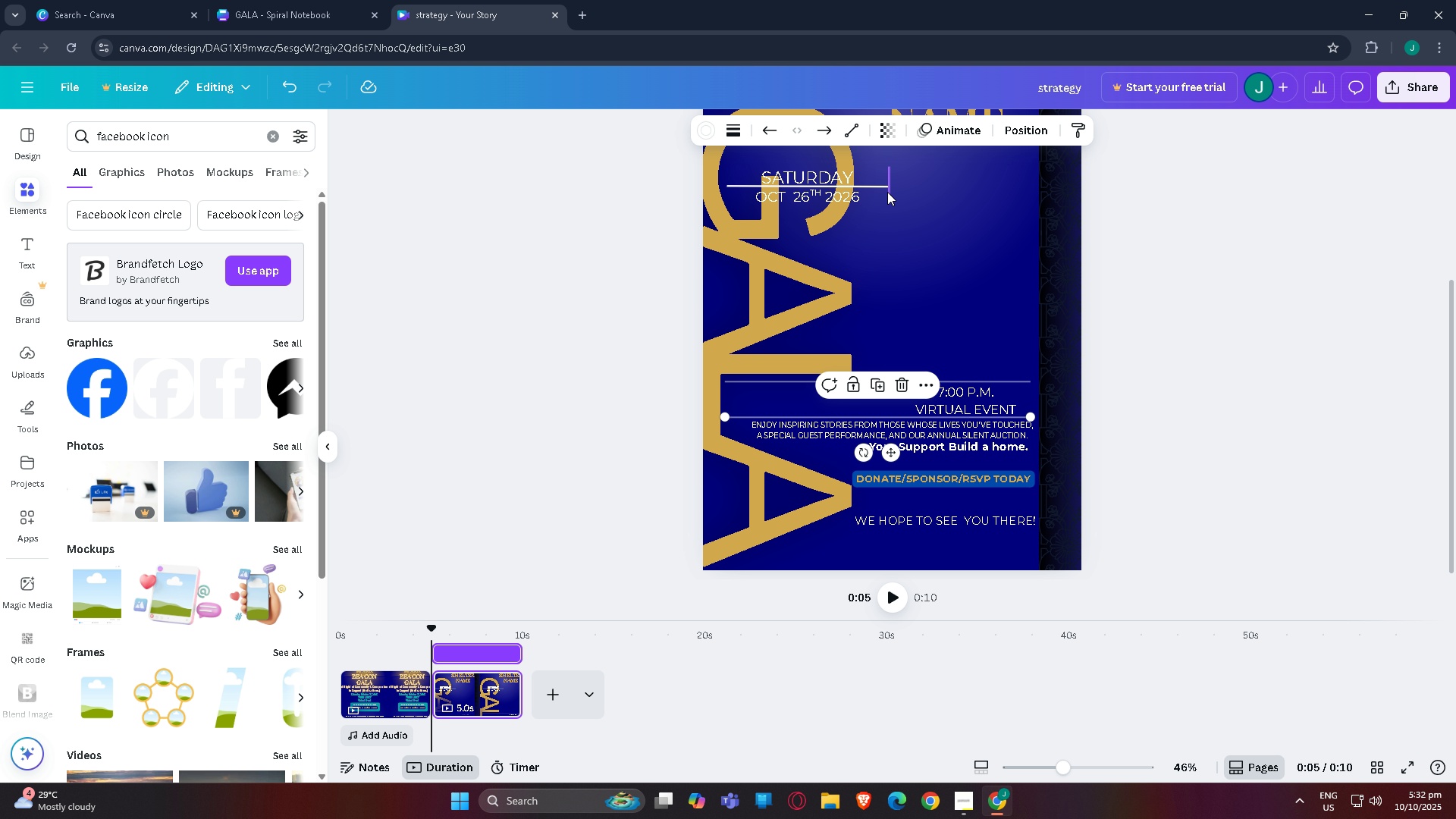 
left_click_drag(start_coordinate=[888, 190], to_coordinate=[895, 402])
 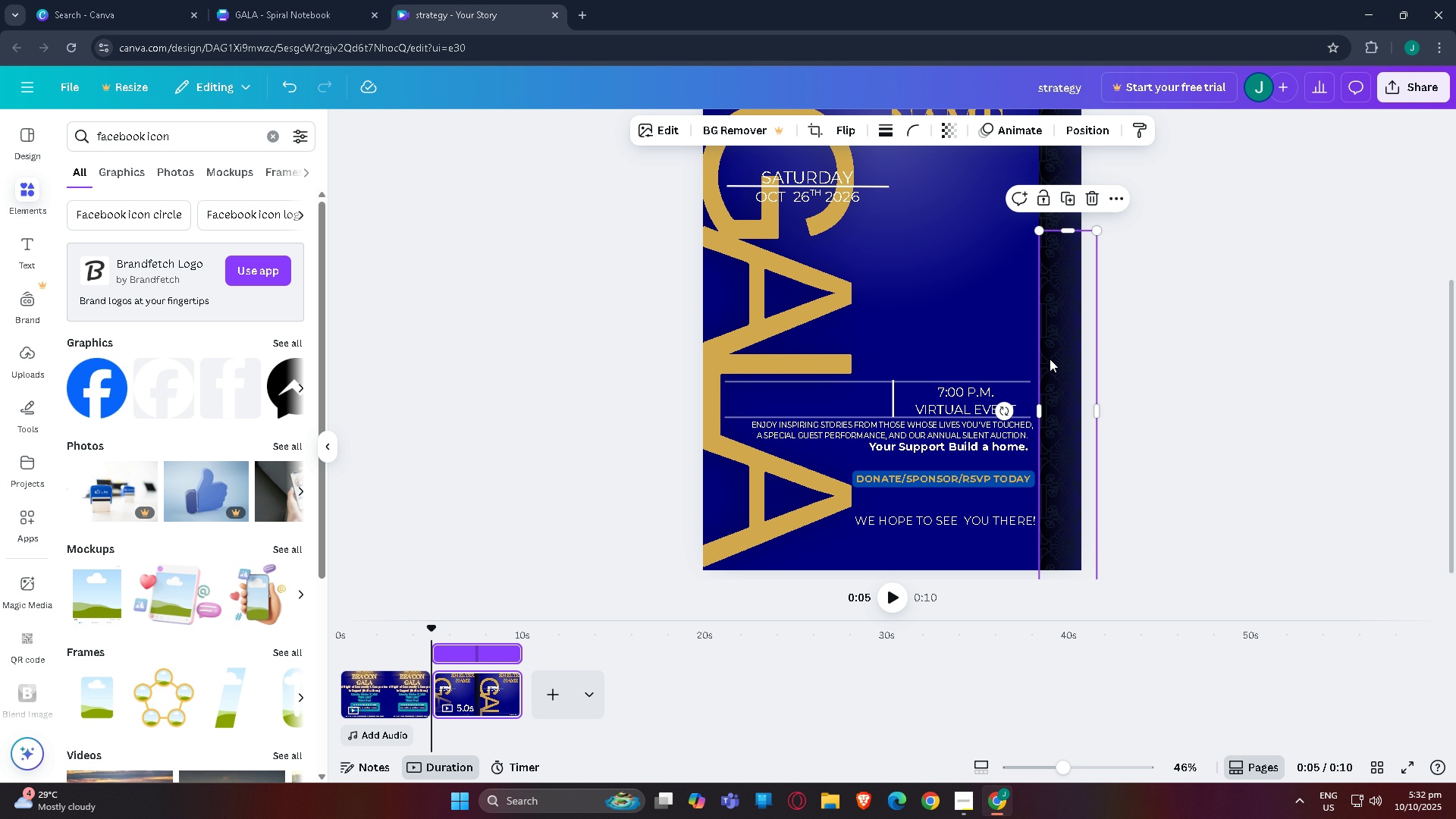 
left_click([1050, 359])
 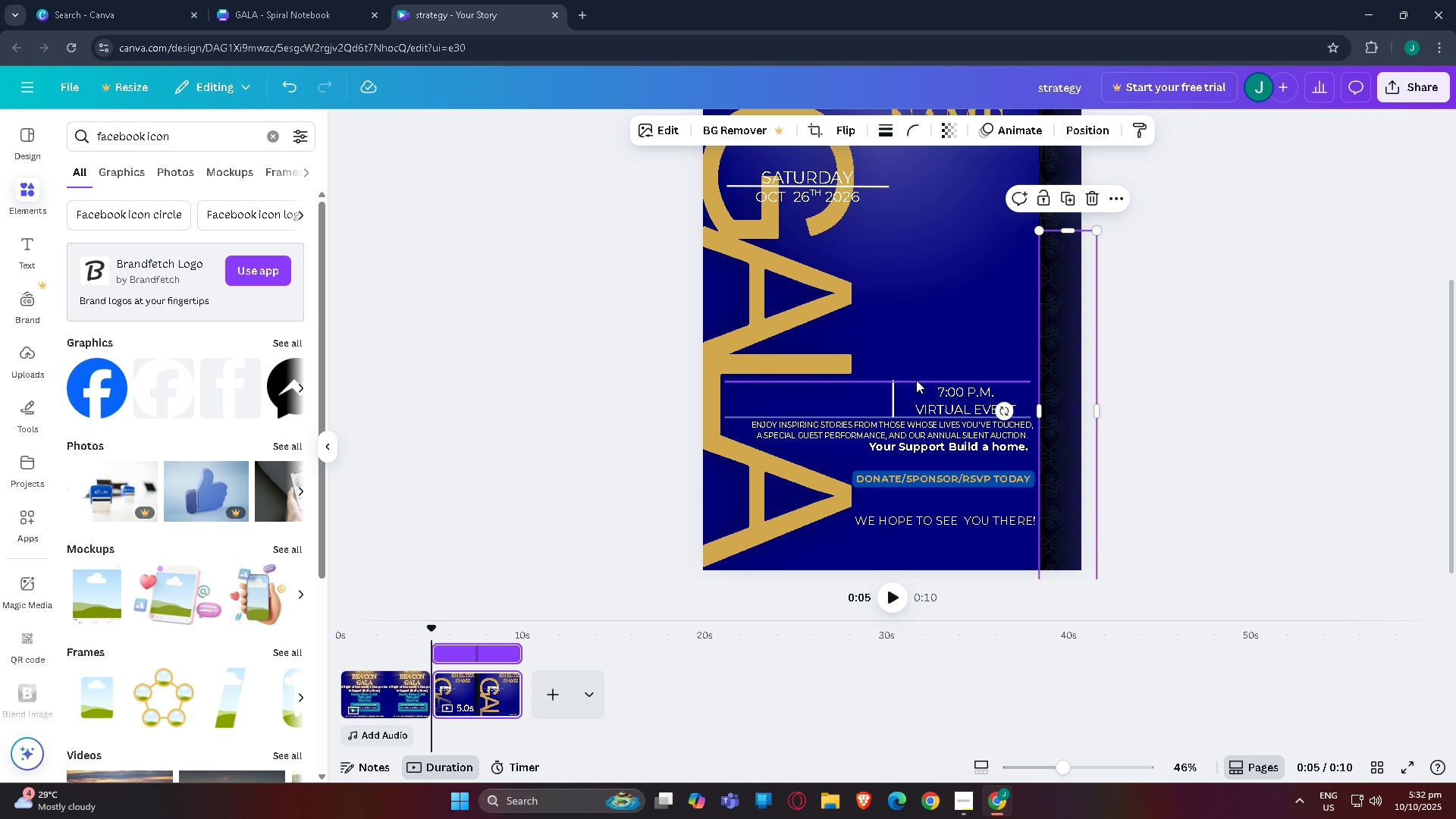 
left_click([916, 380])
 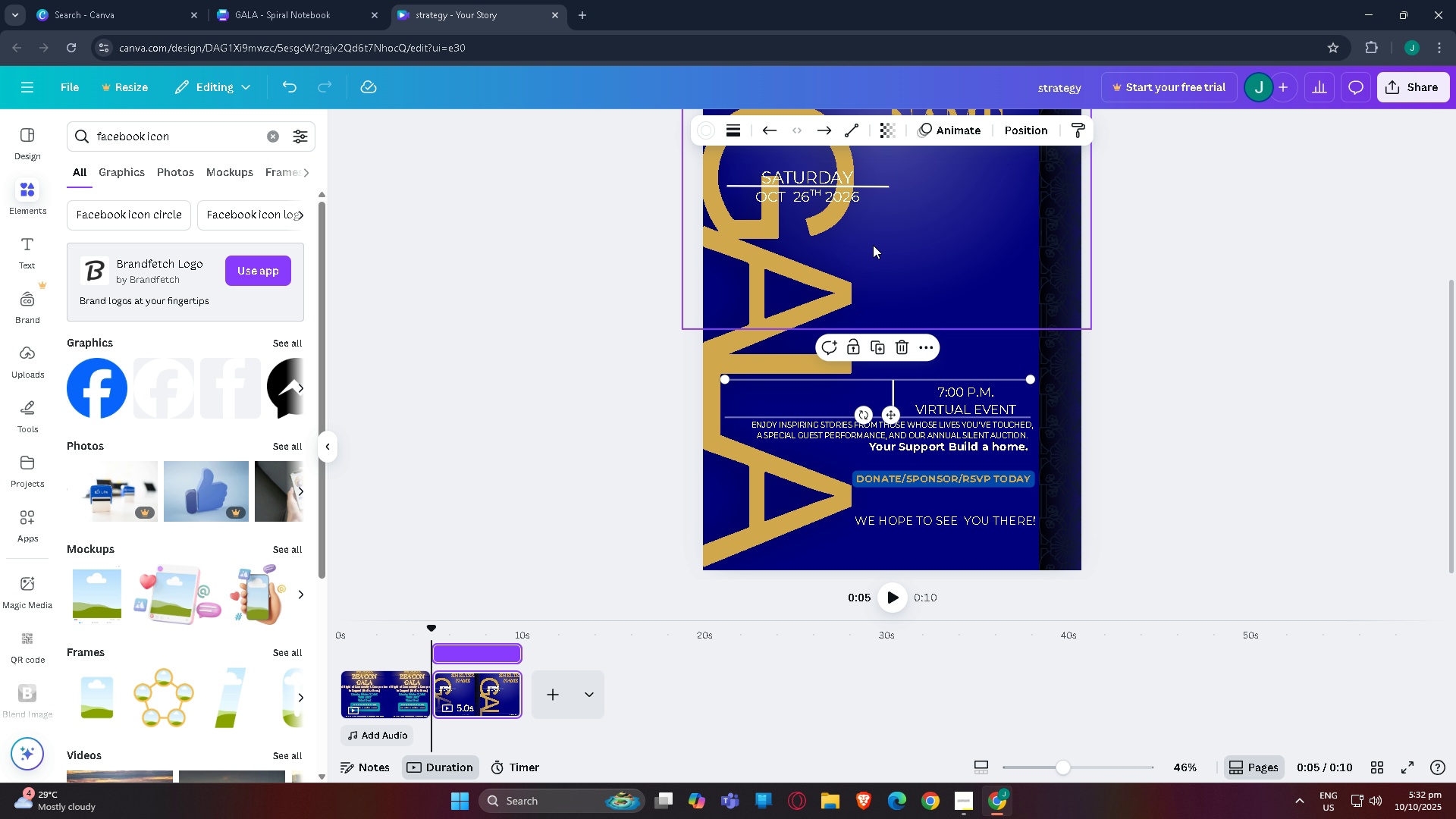 
left_click_drag(start_coordinate=[861, 184], to_coordinate=[863, 397])
 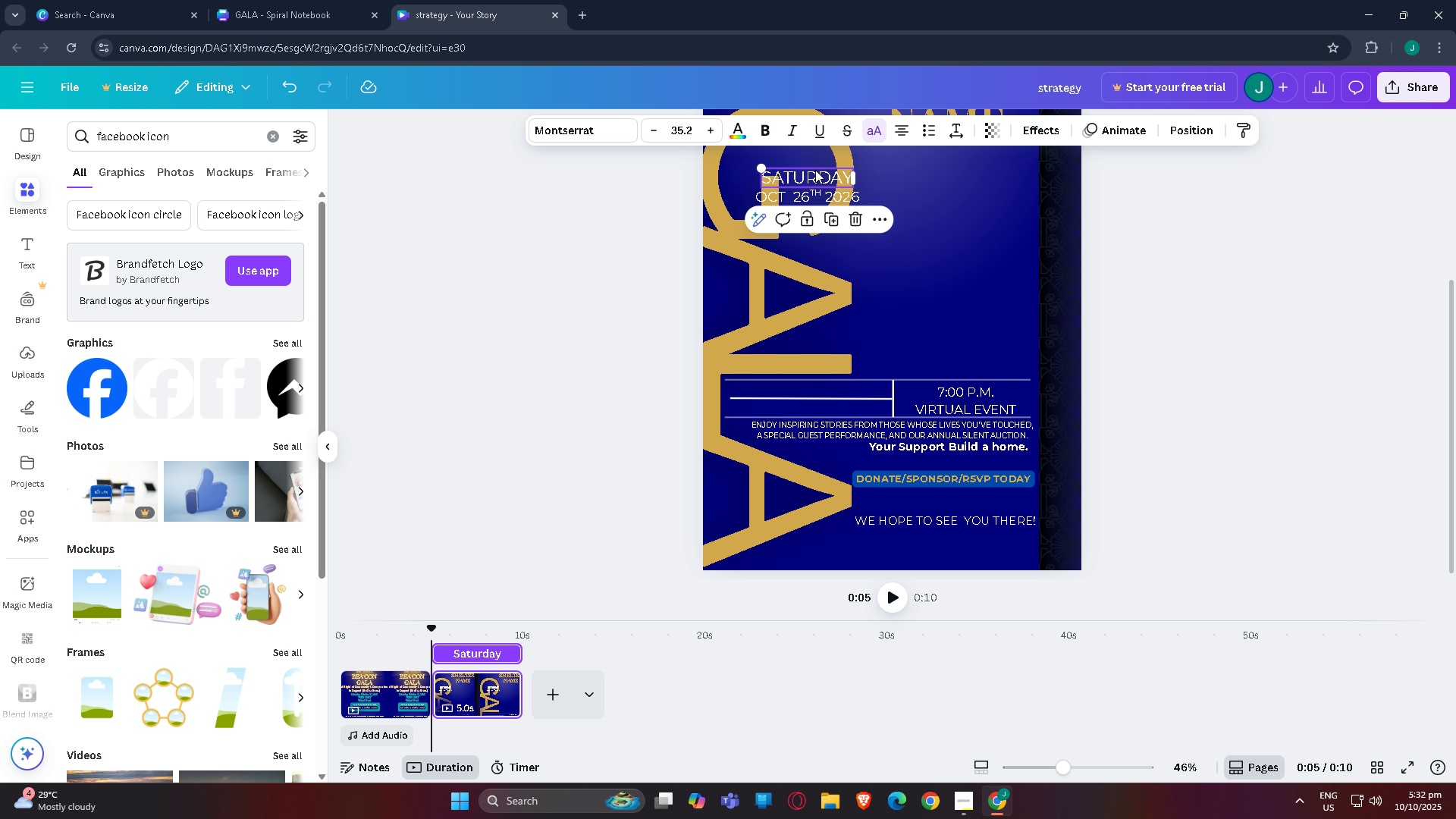 
left_click([815, 170])
 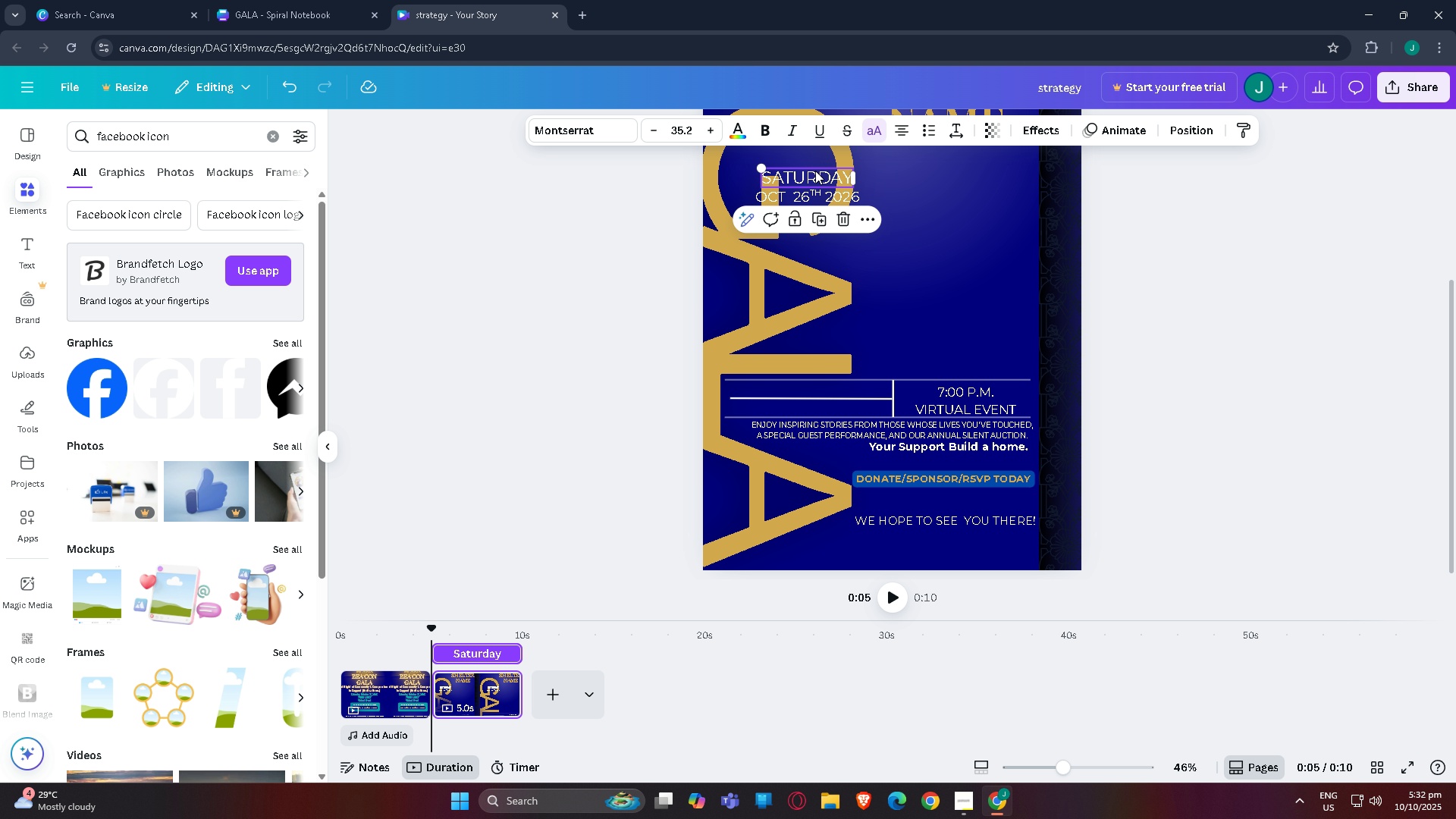 
left_click_drag(start_coordinate=[815, 171], to_coordinate=[815, 382])
 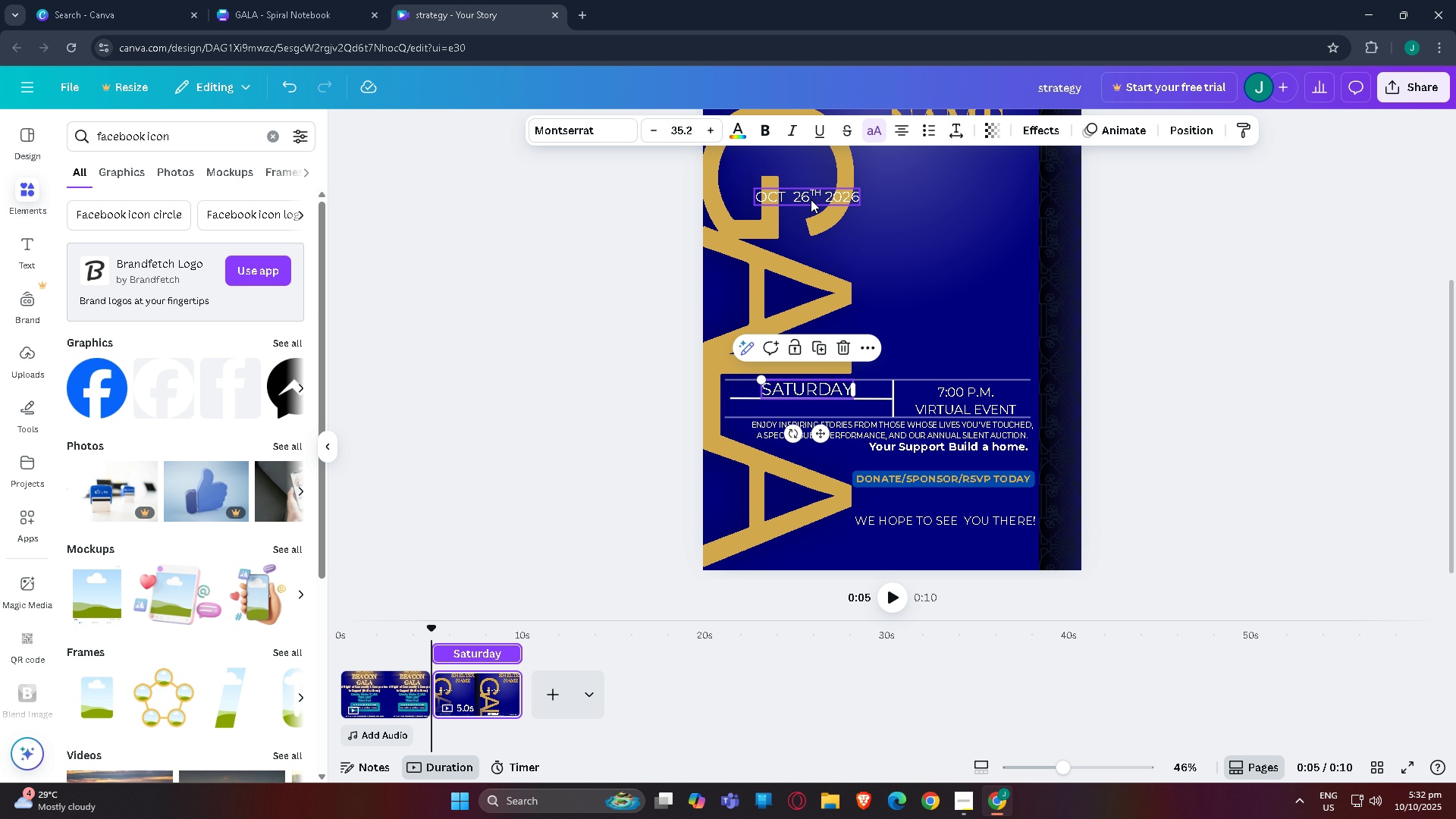 
left_click_drag(start_coordinate=[809, 199], to_coordinate=[814, 410])
 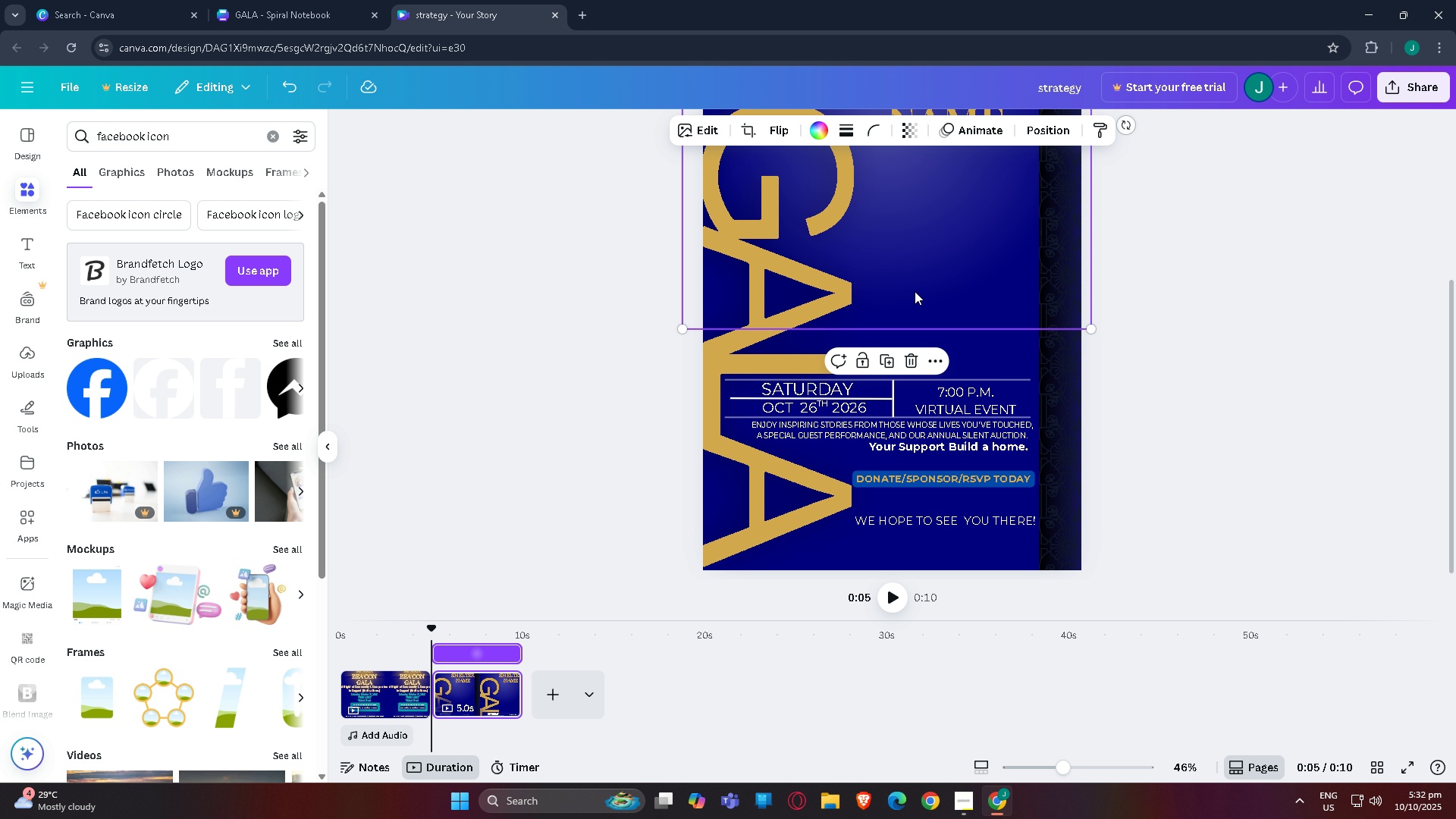 
left_click([915, 291])
 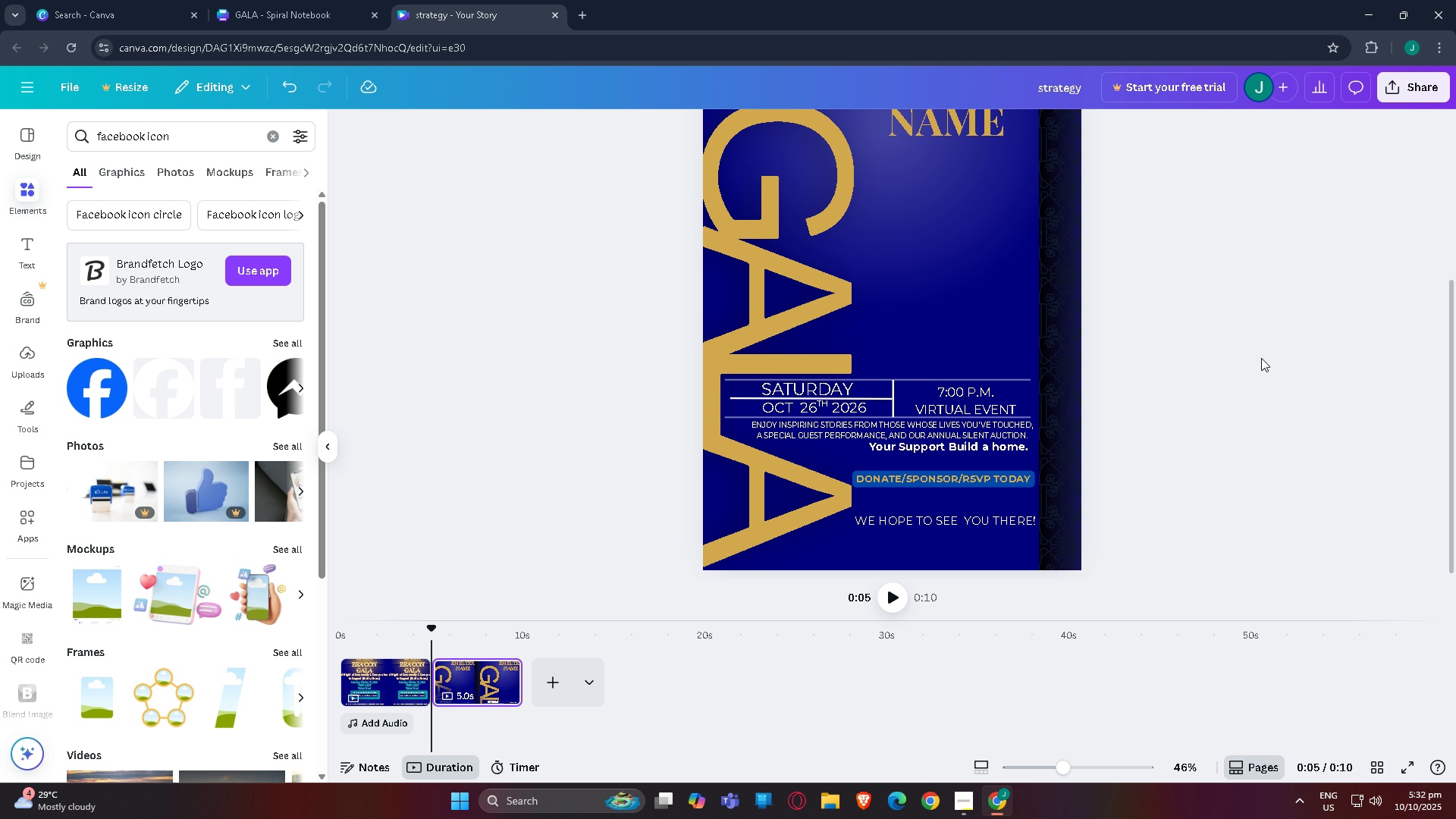 
scroll: coordinate [1043, 390], scroll_direction: up, amount: 2.0
 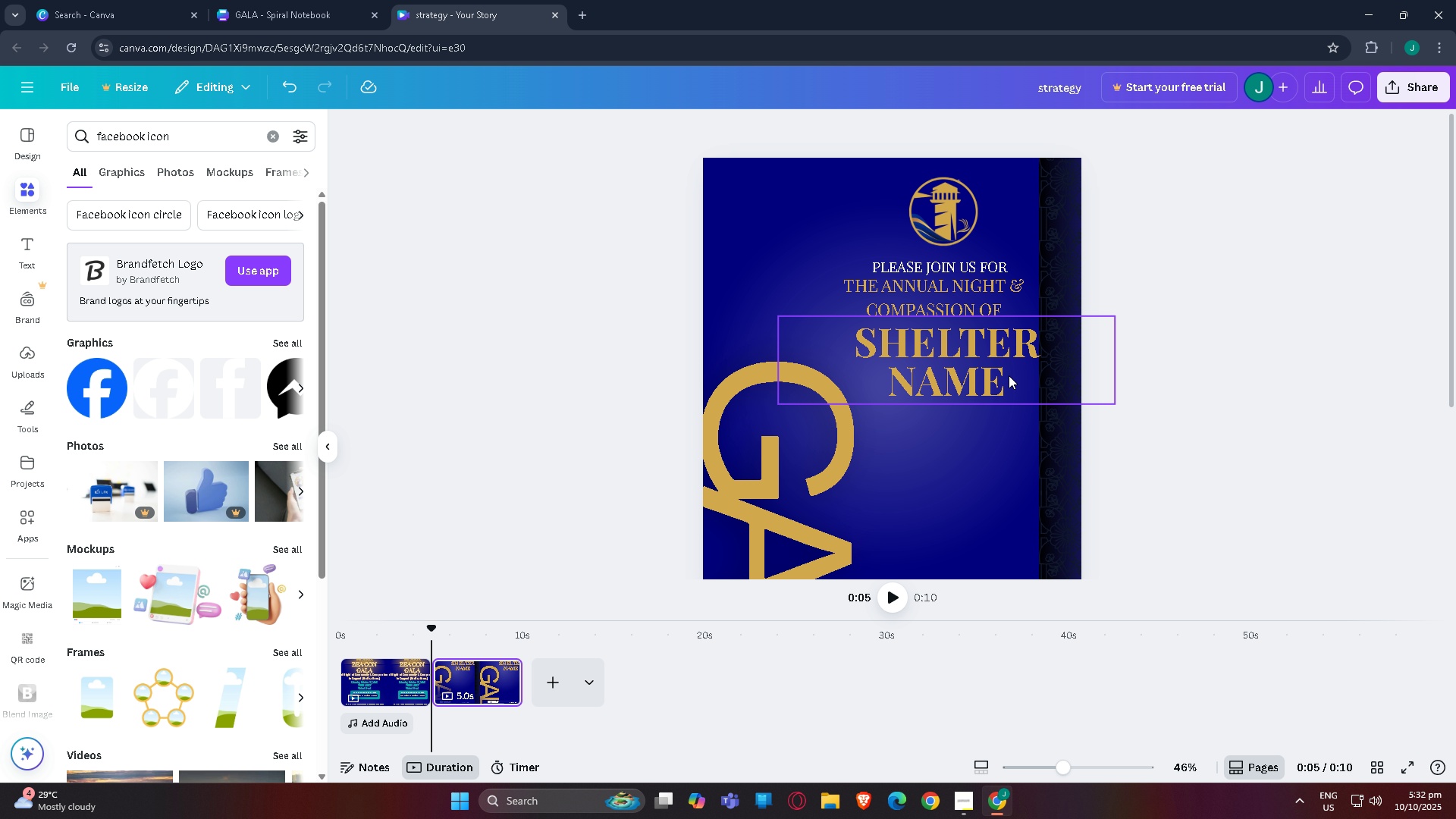 
left_click([1009, 375])
 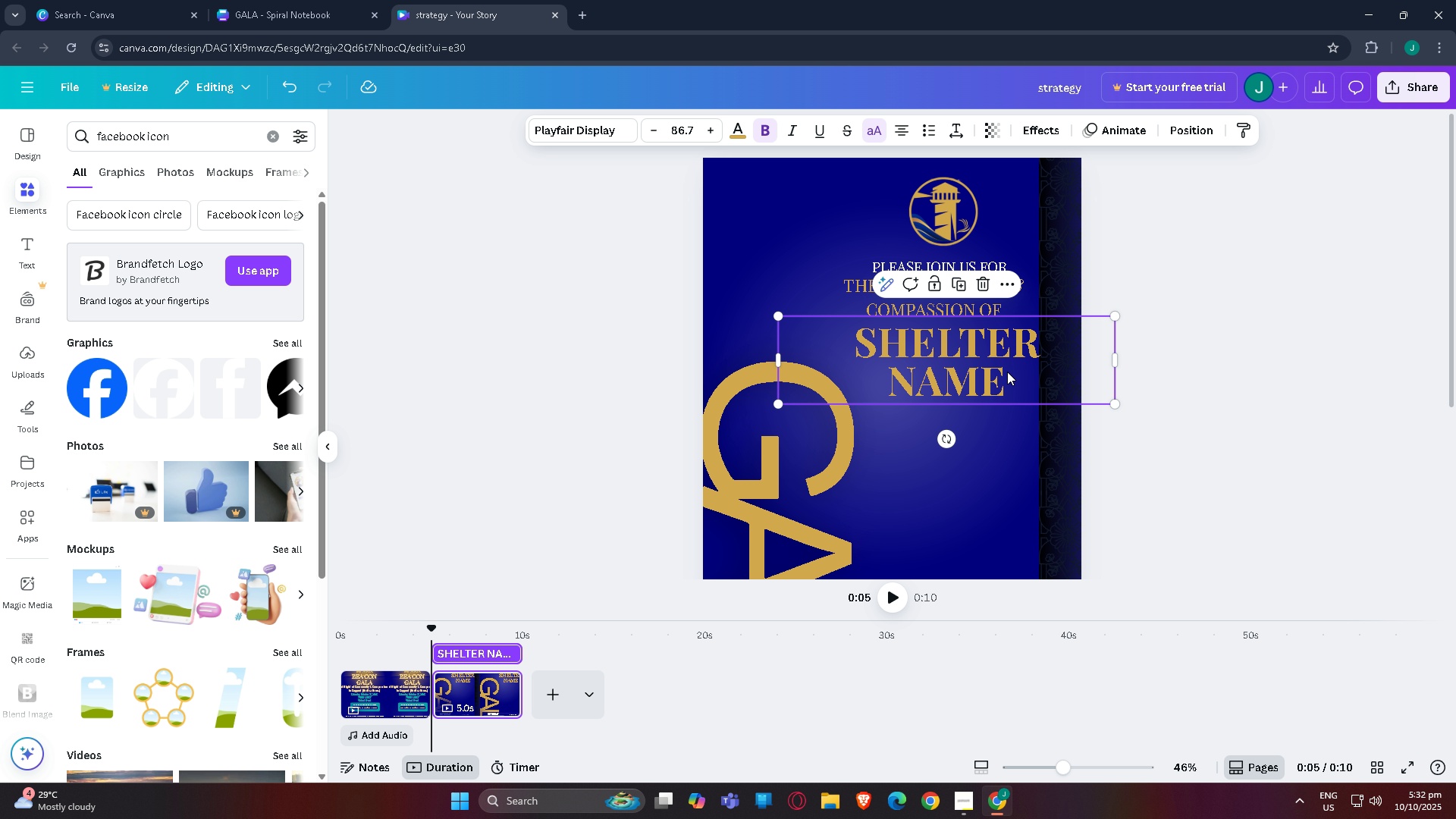 
left_click_drag(start_coordinate=[1007, 372], to_coordinate=[1011, 565])
 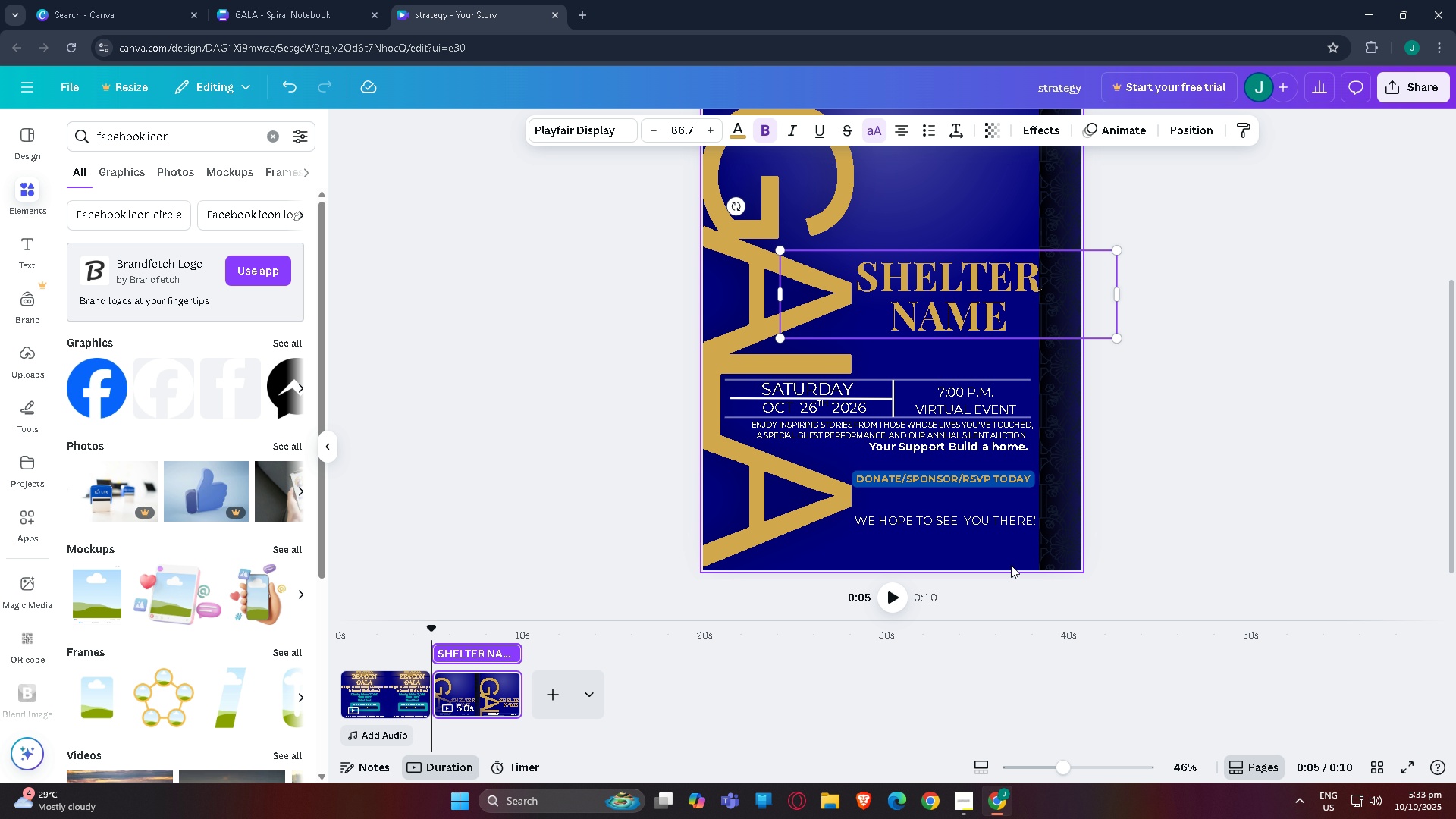 
scroll: coordinate [1011, 565], scroll_direction: down, amount: 3.0
 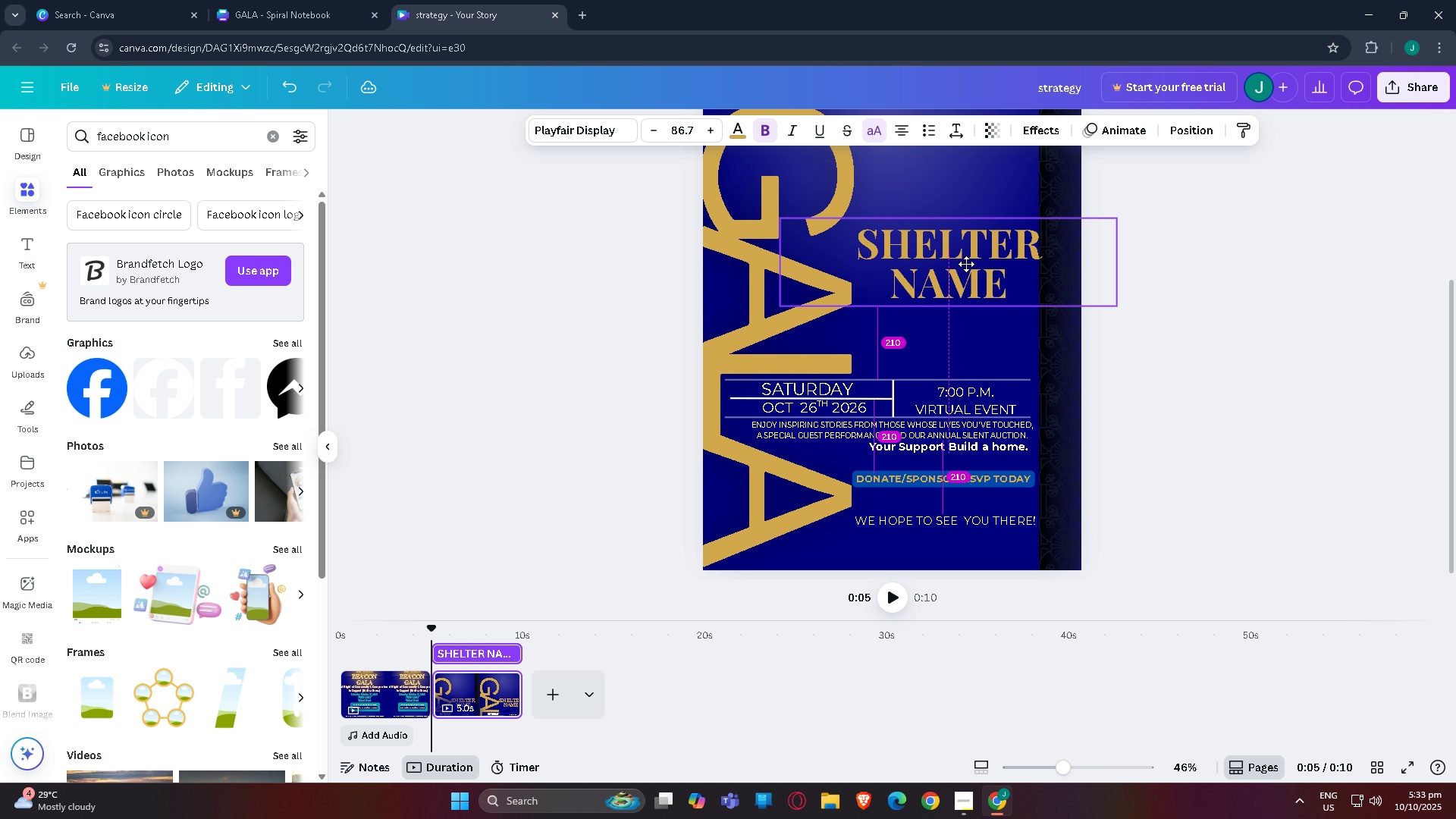 
wait(5.67)
 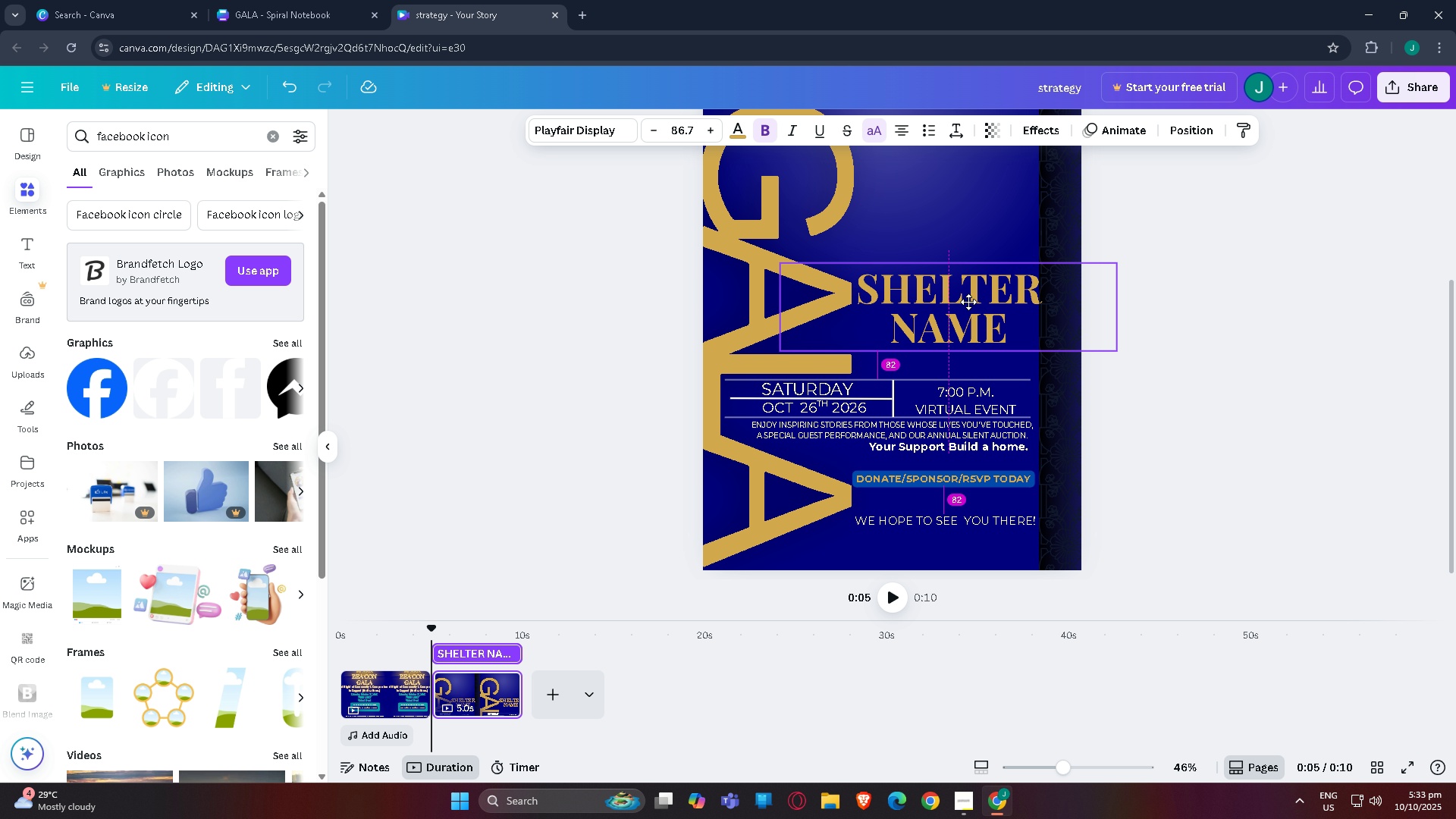 
left_click([967, 296])
 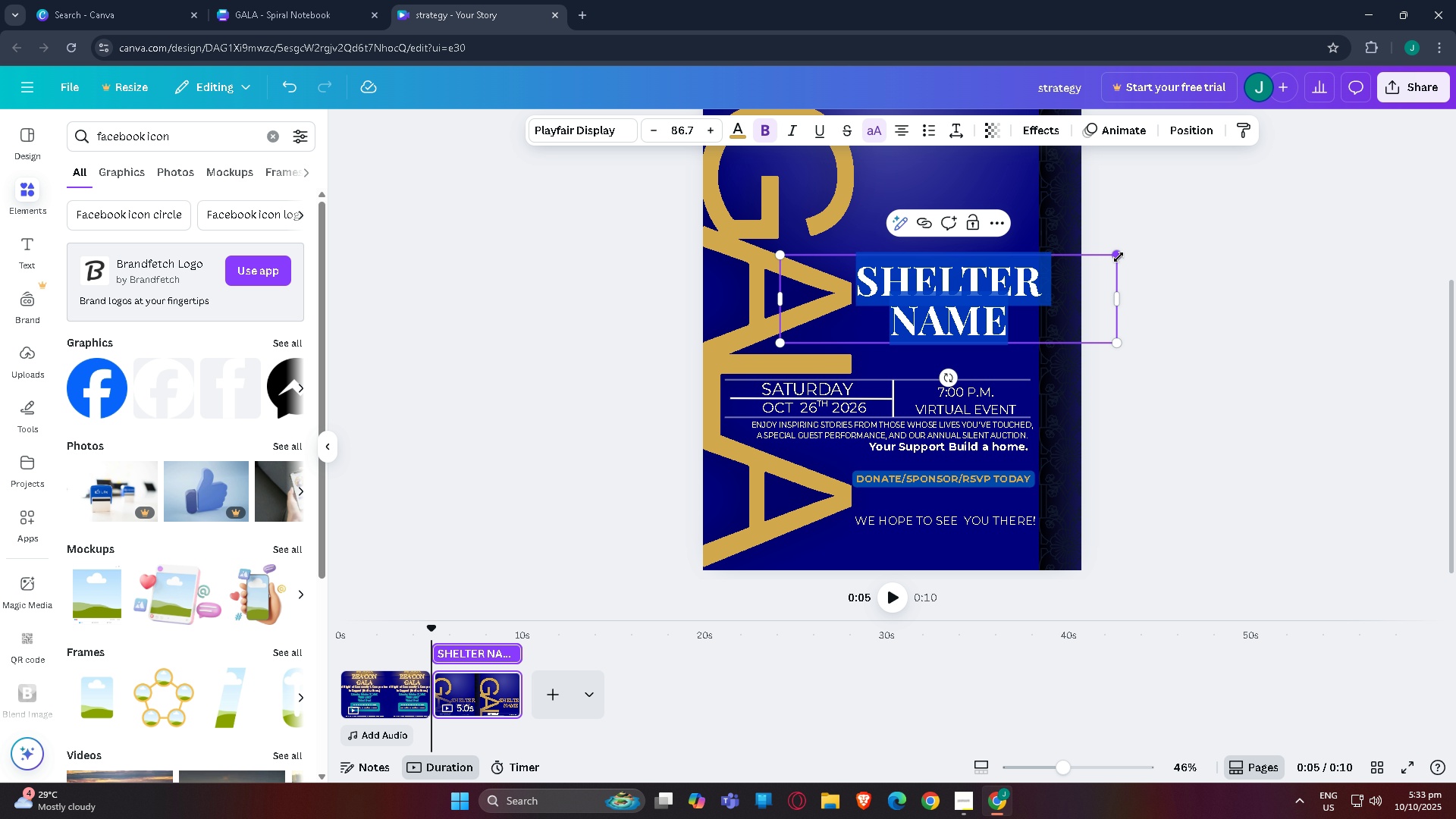 
double_click([1184, 244])
 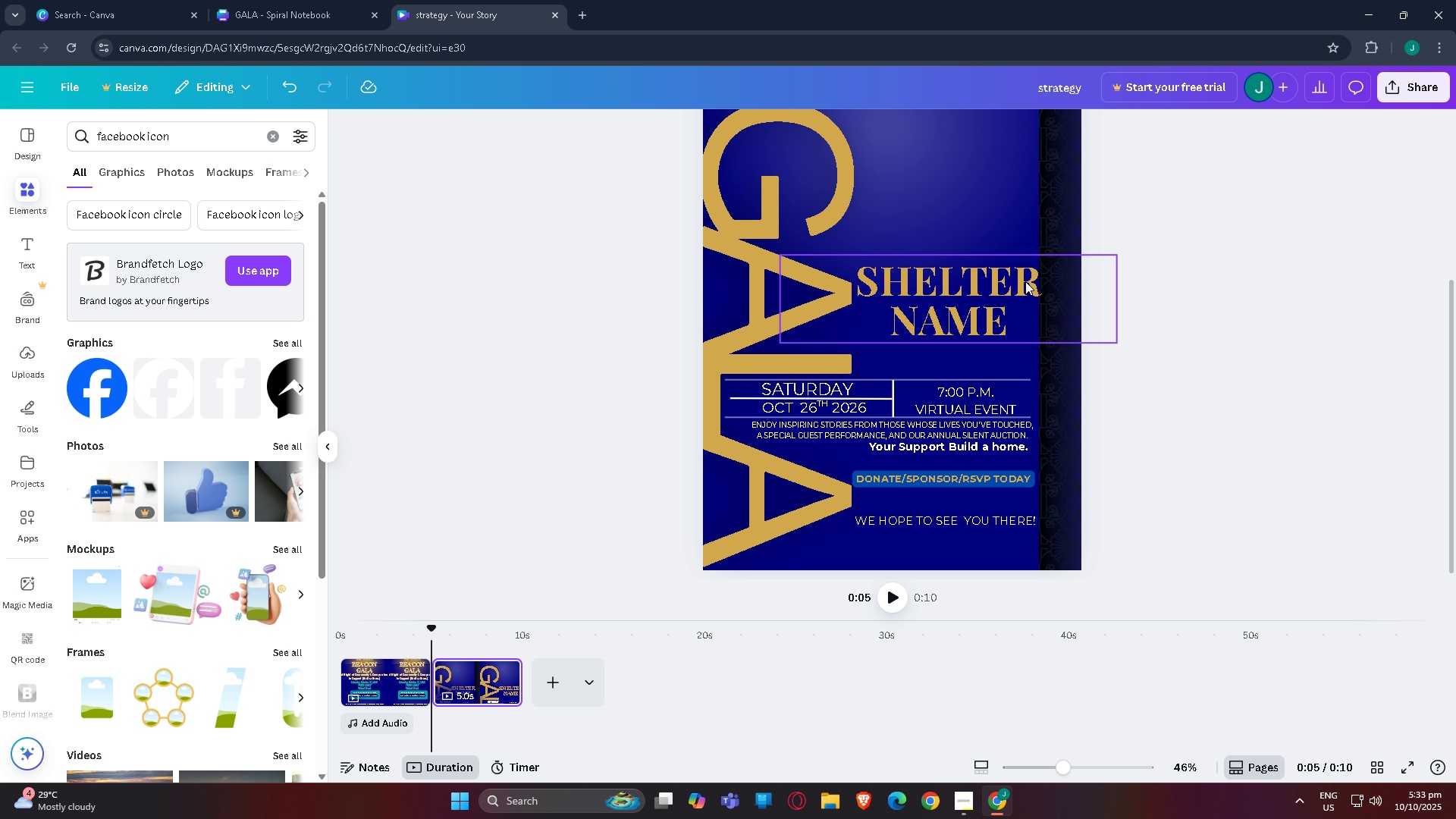 
left_click_drag(start_coordinate=[1015, 283], to_coordinate=[1011, 283])
 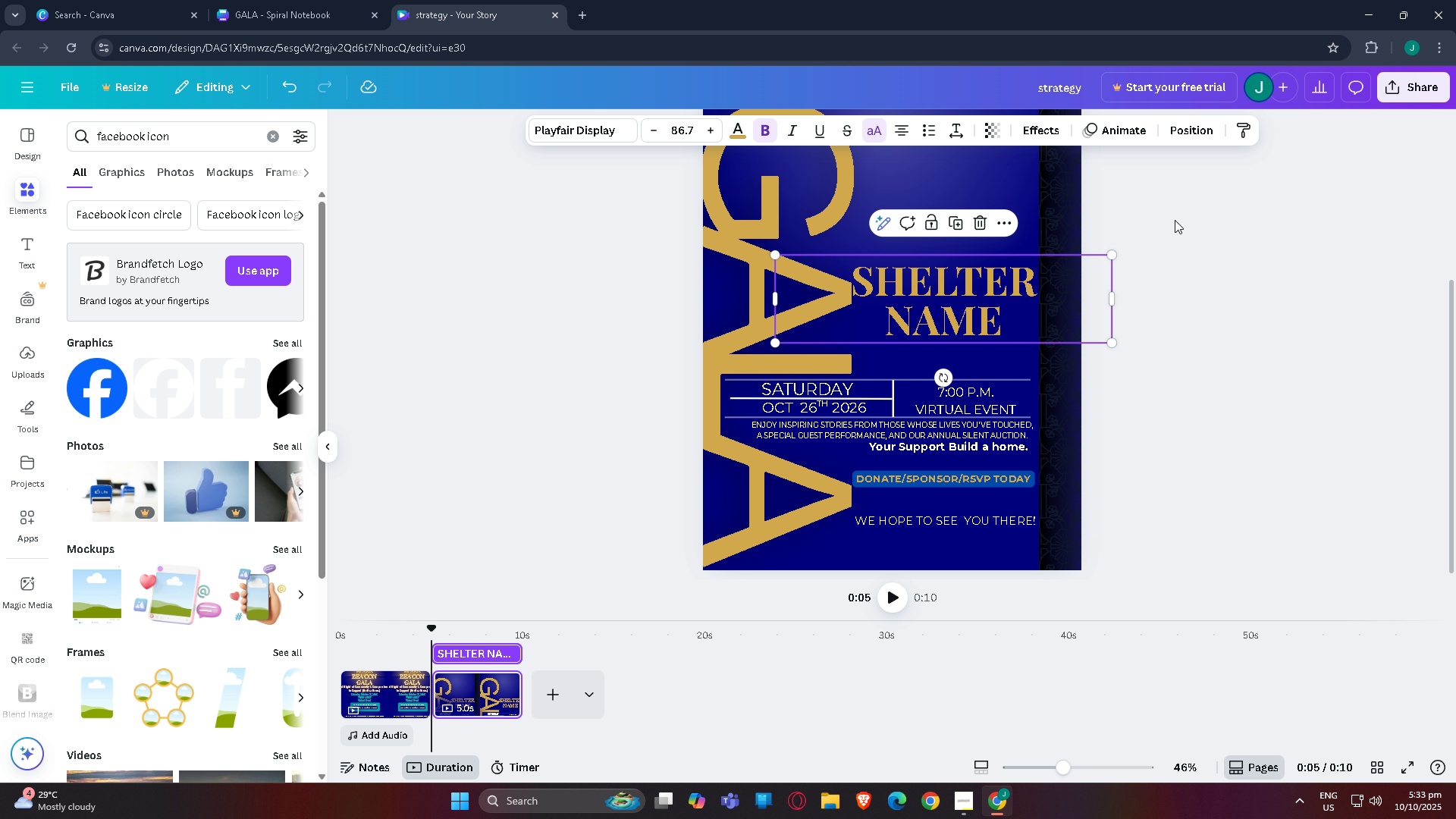 
left_click([1175, 220])
 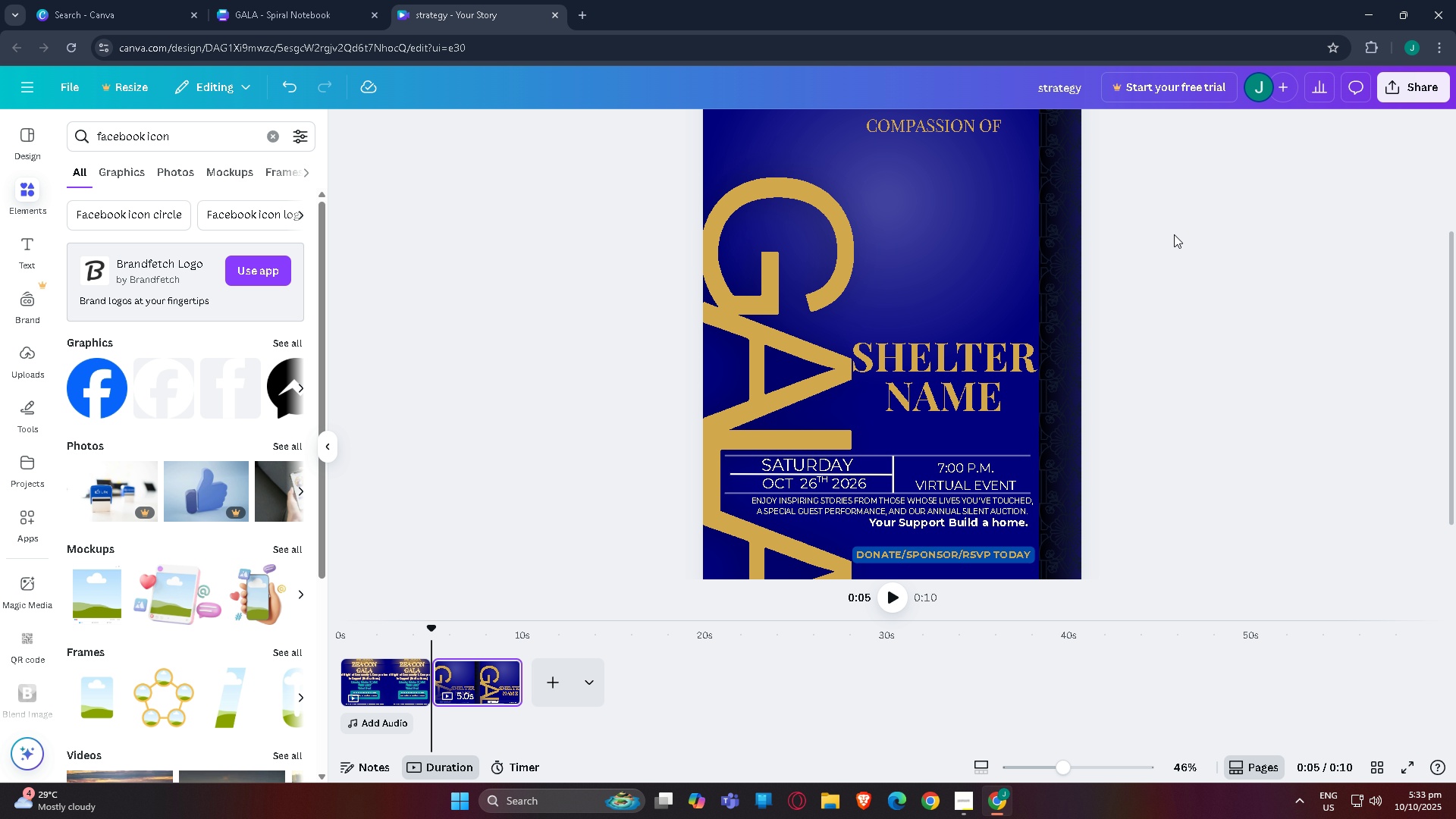 
scroll: coordinate [1061, 244], scroll_direction: up, amount: 3.0
 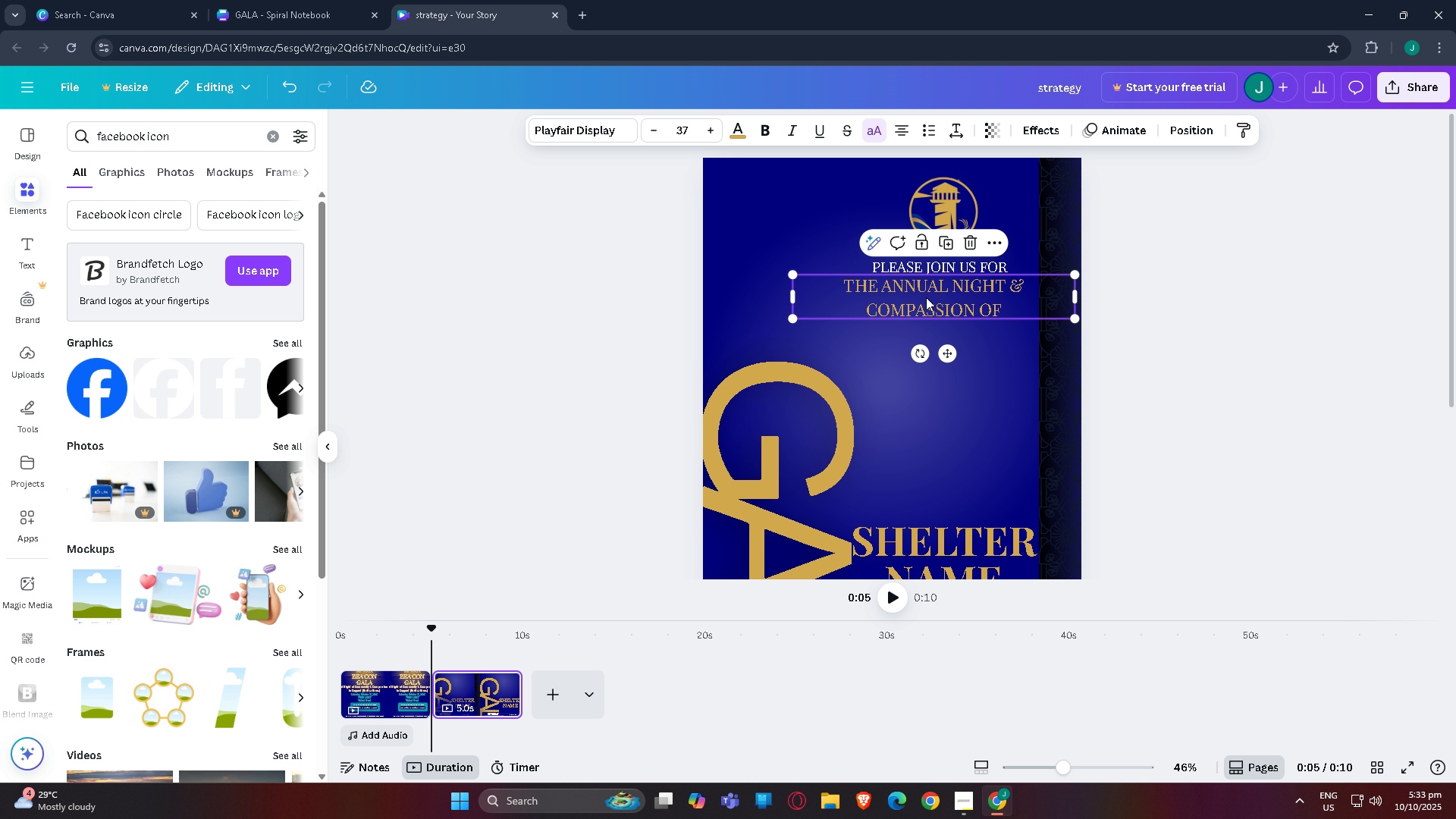 
left_click([926, 297])
 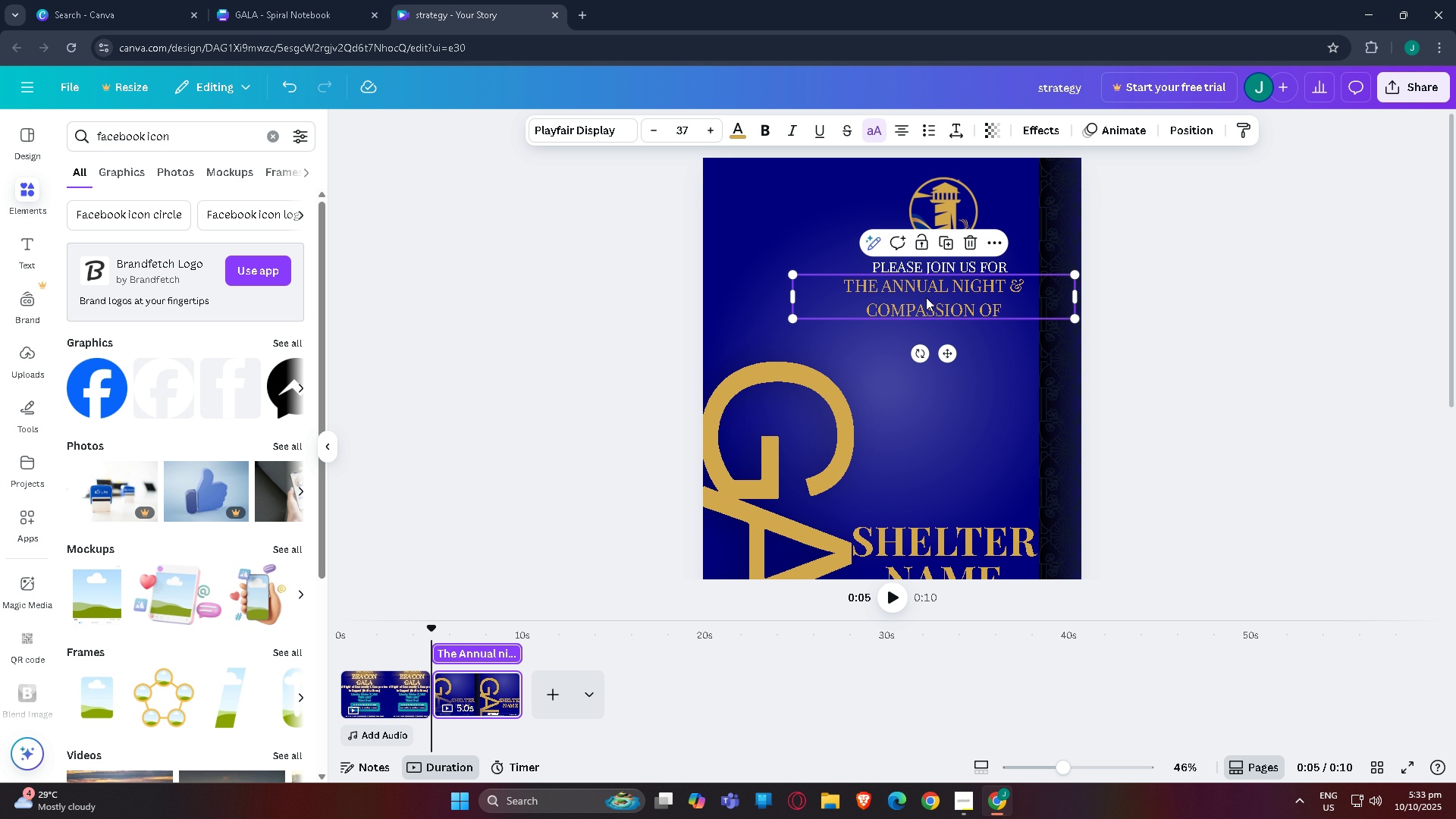 
left_click_drag(start_coordinate=[926, 297], to_coordinate=[940, 416])
 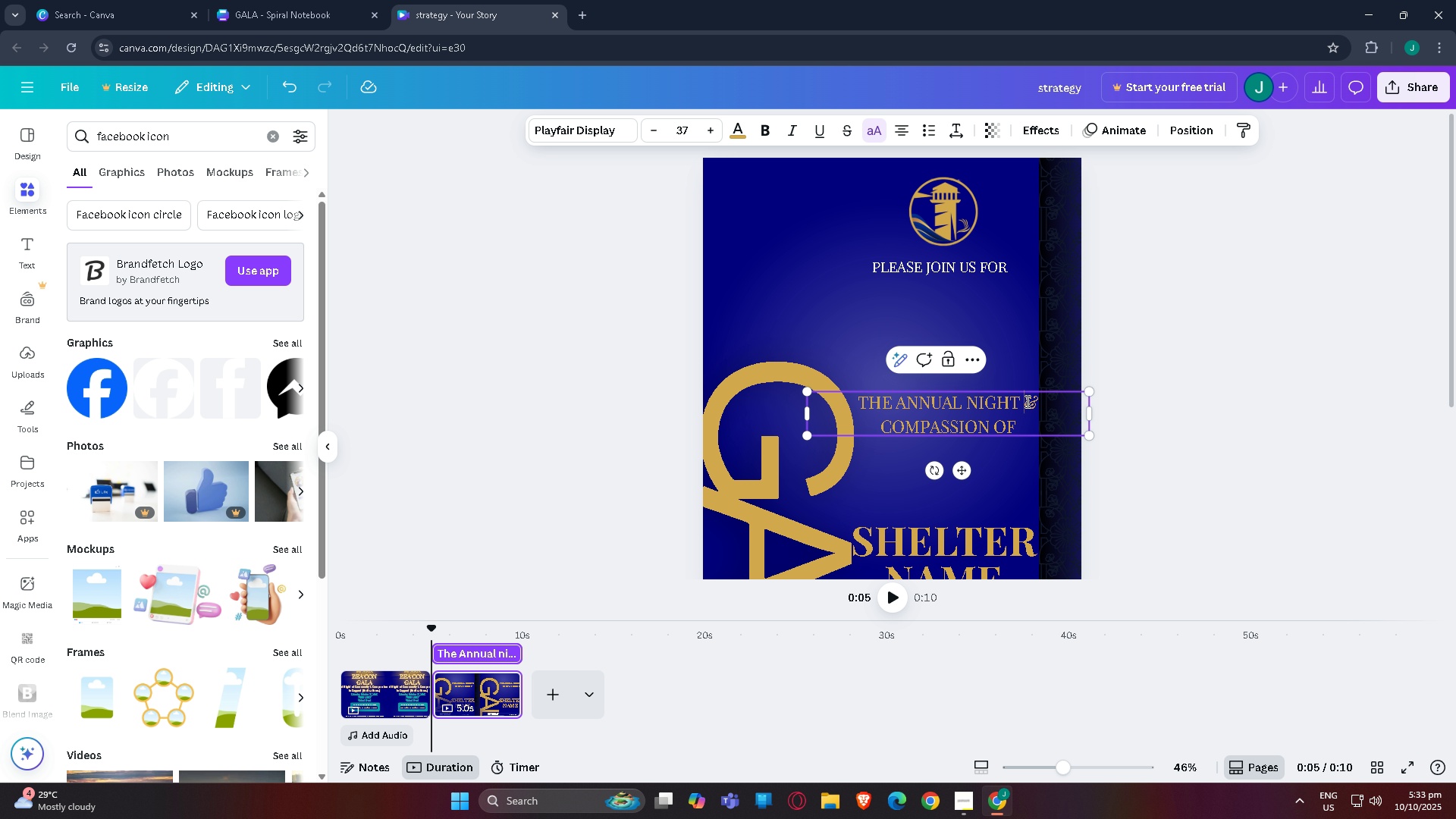 
double_click([1026, 401])
 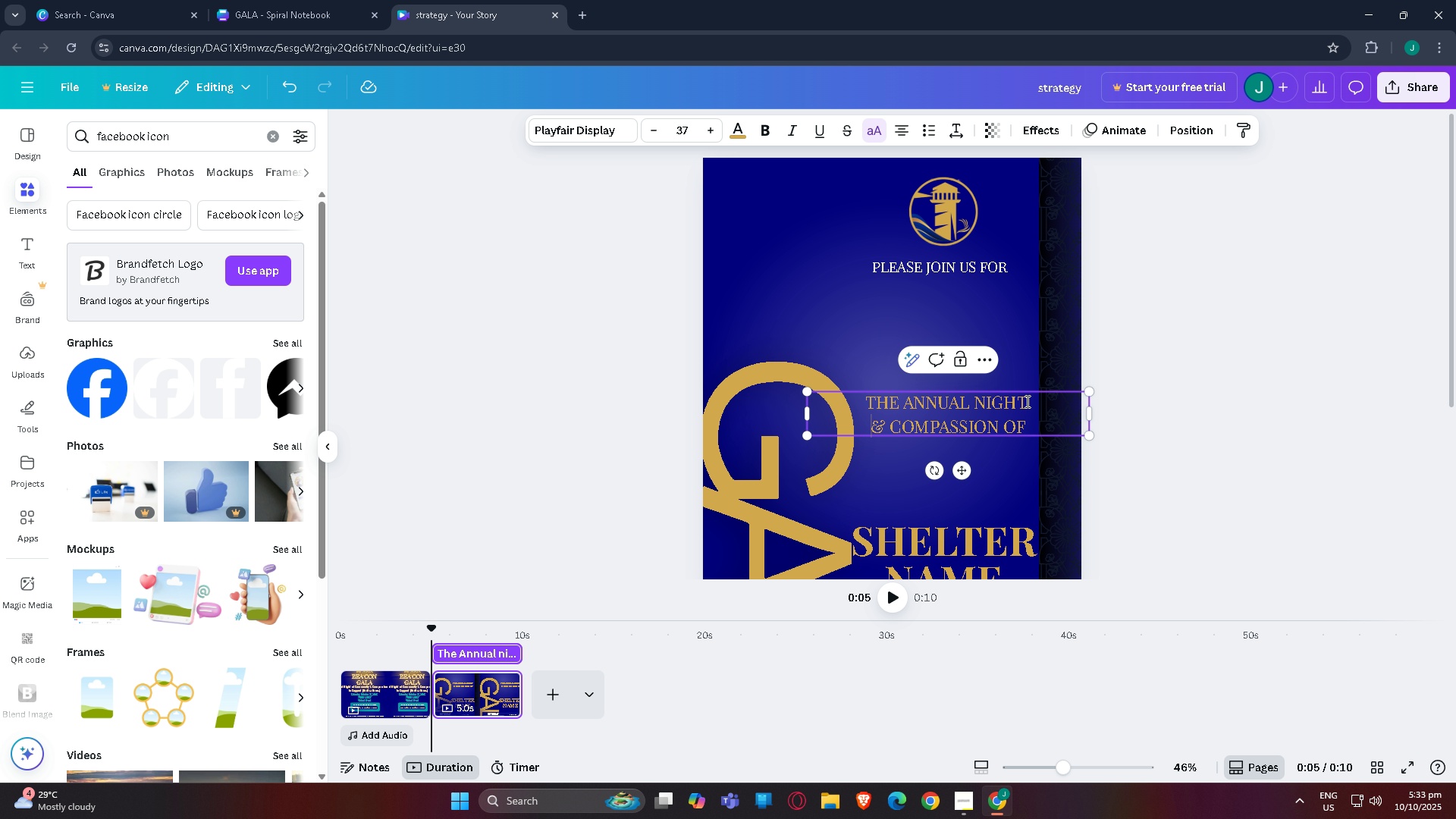 
key(Enter)
 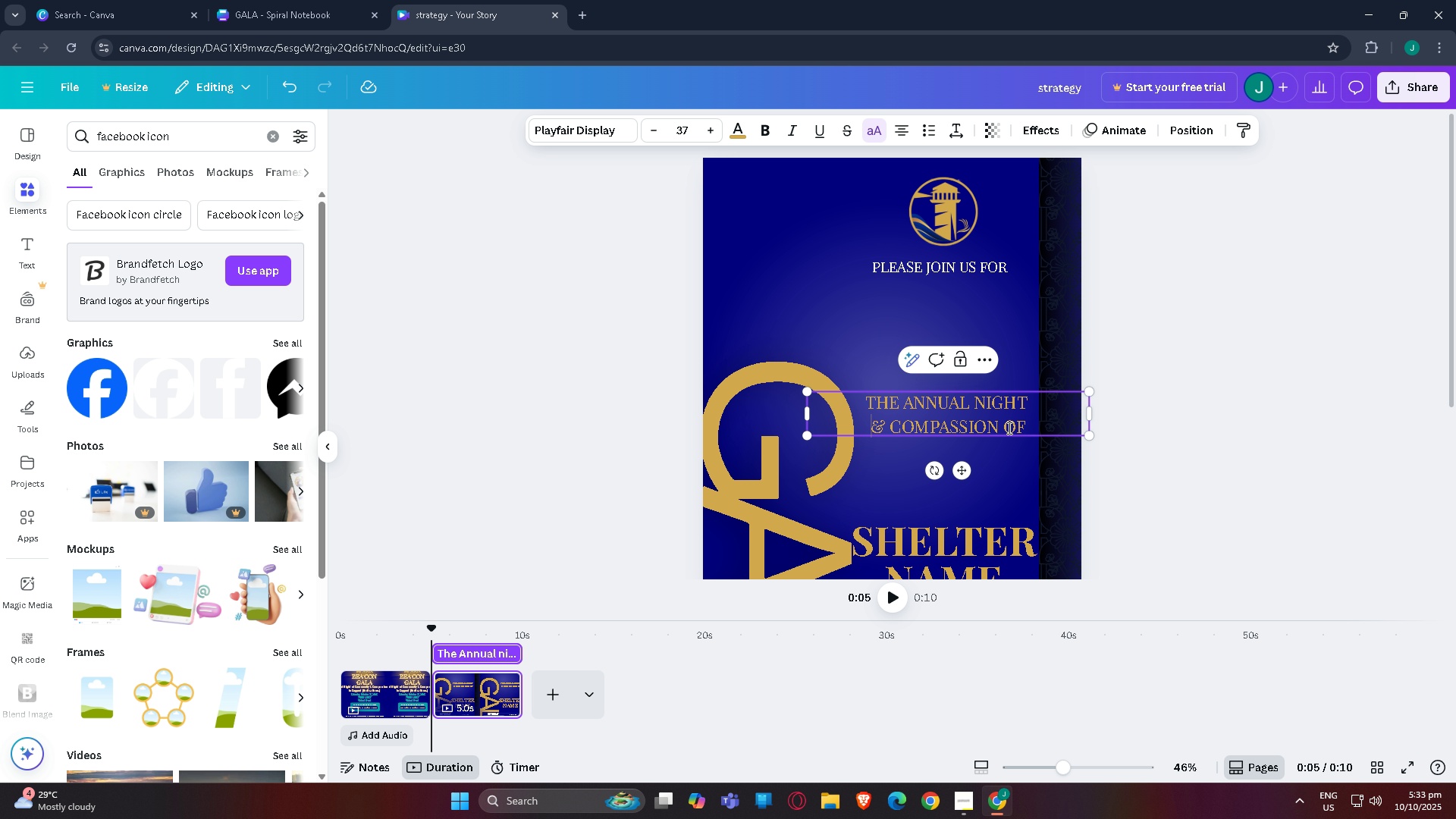 
left_click([1000, 425])
 